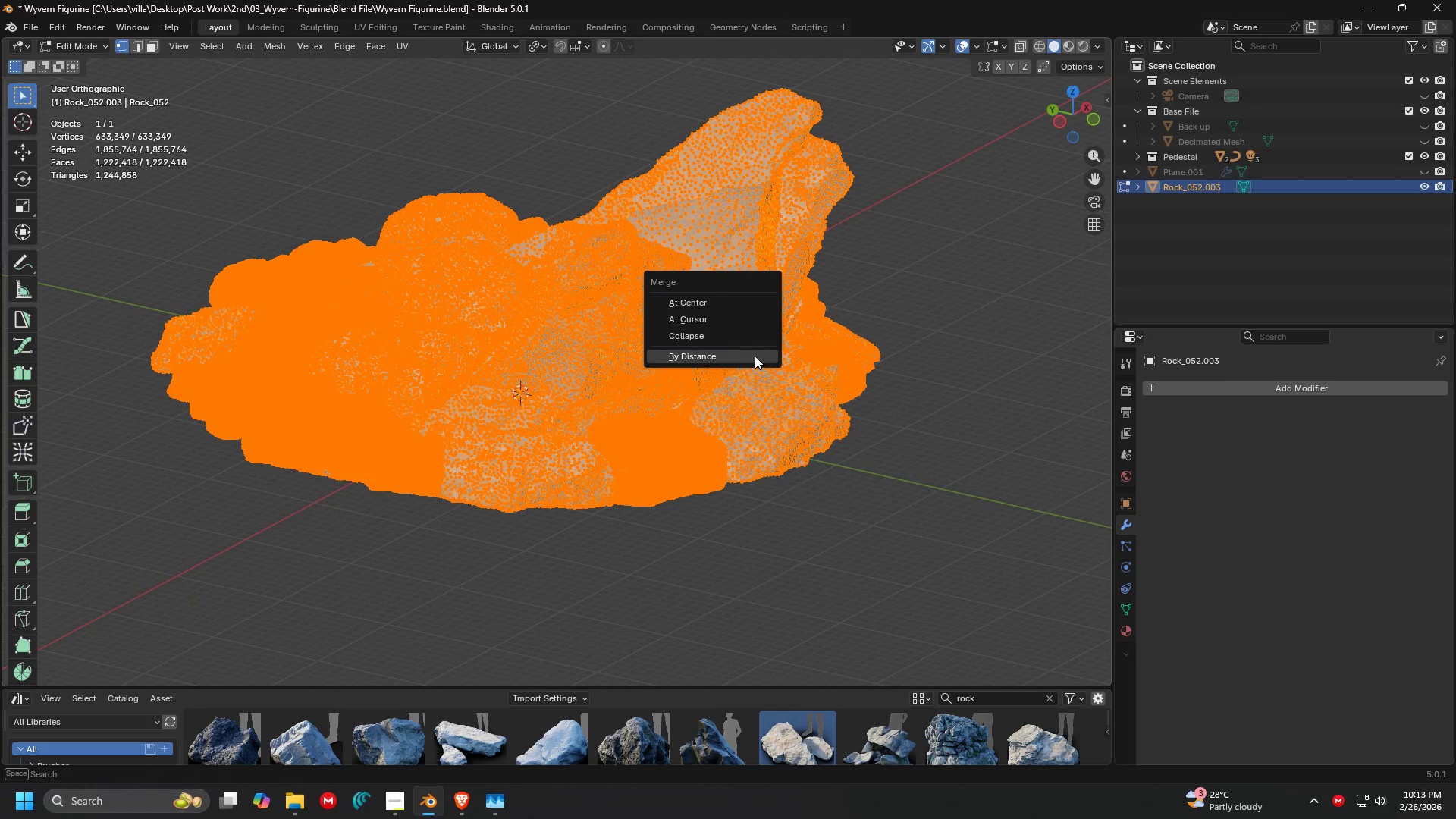 
left_click([755, 356])
 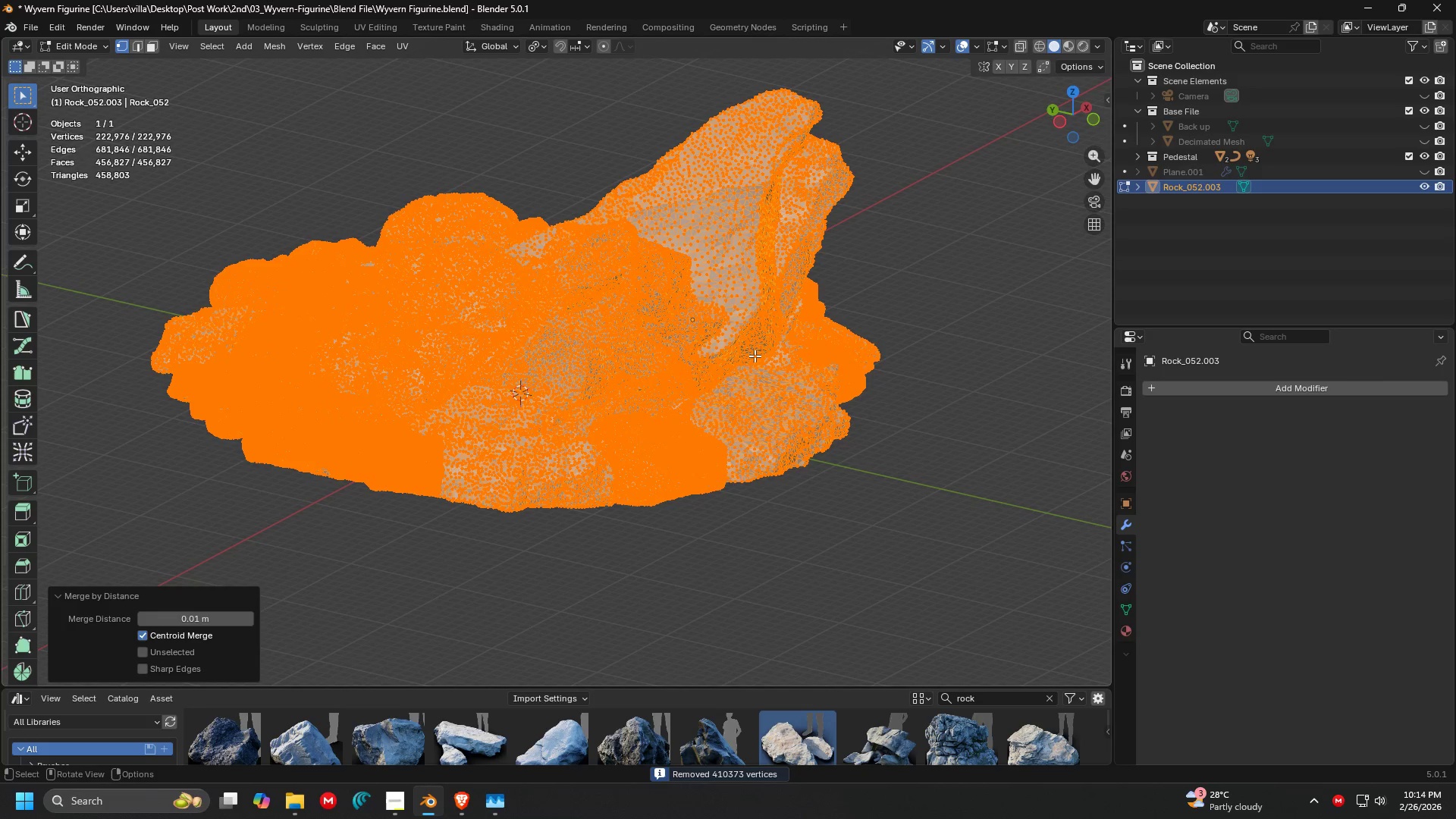 
scroll: coordinate [771, 387], scroll_direction: up, amount: 3.0
 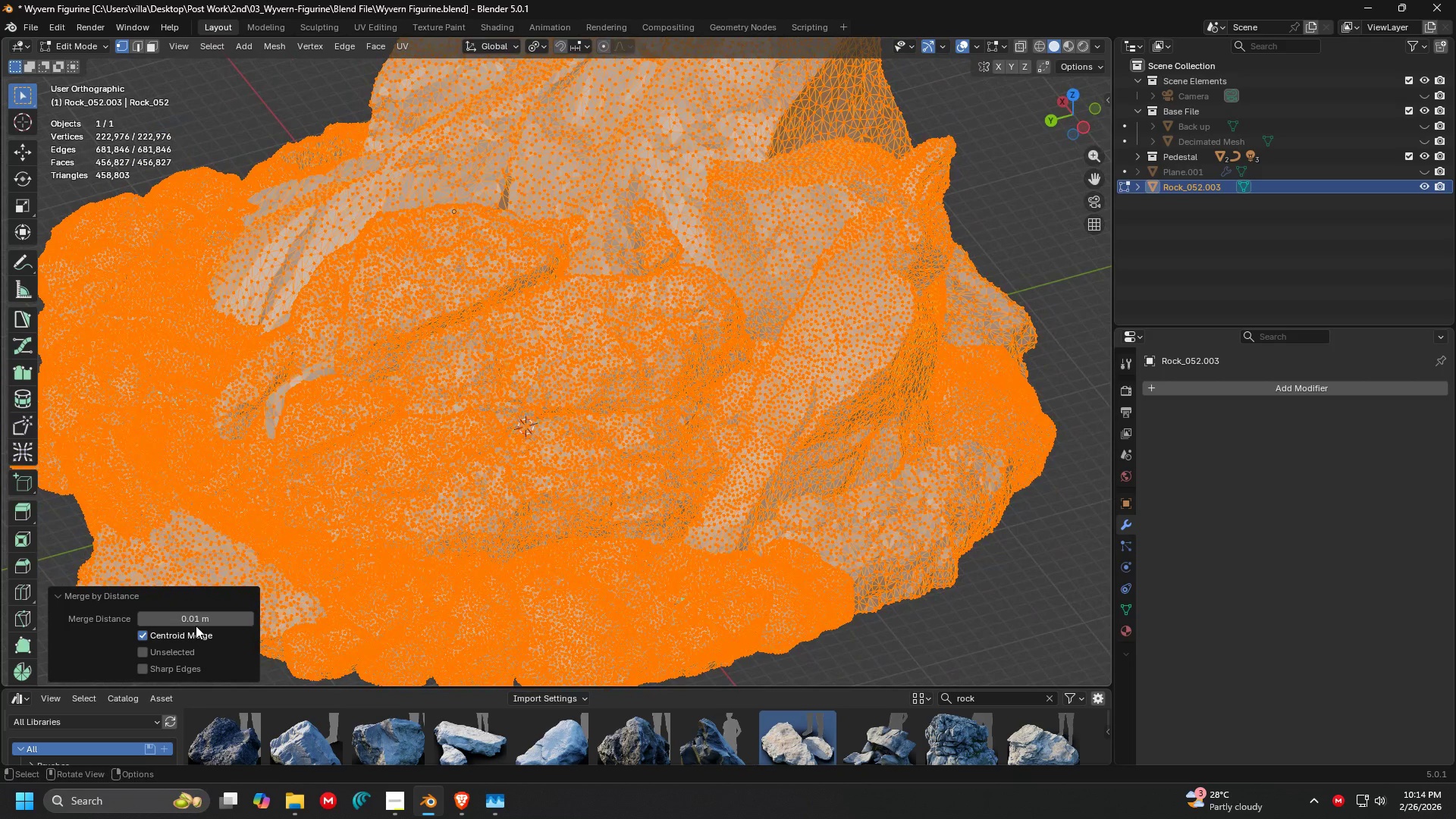 
left_click([187, 617])
 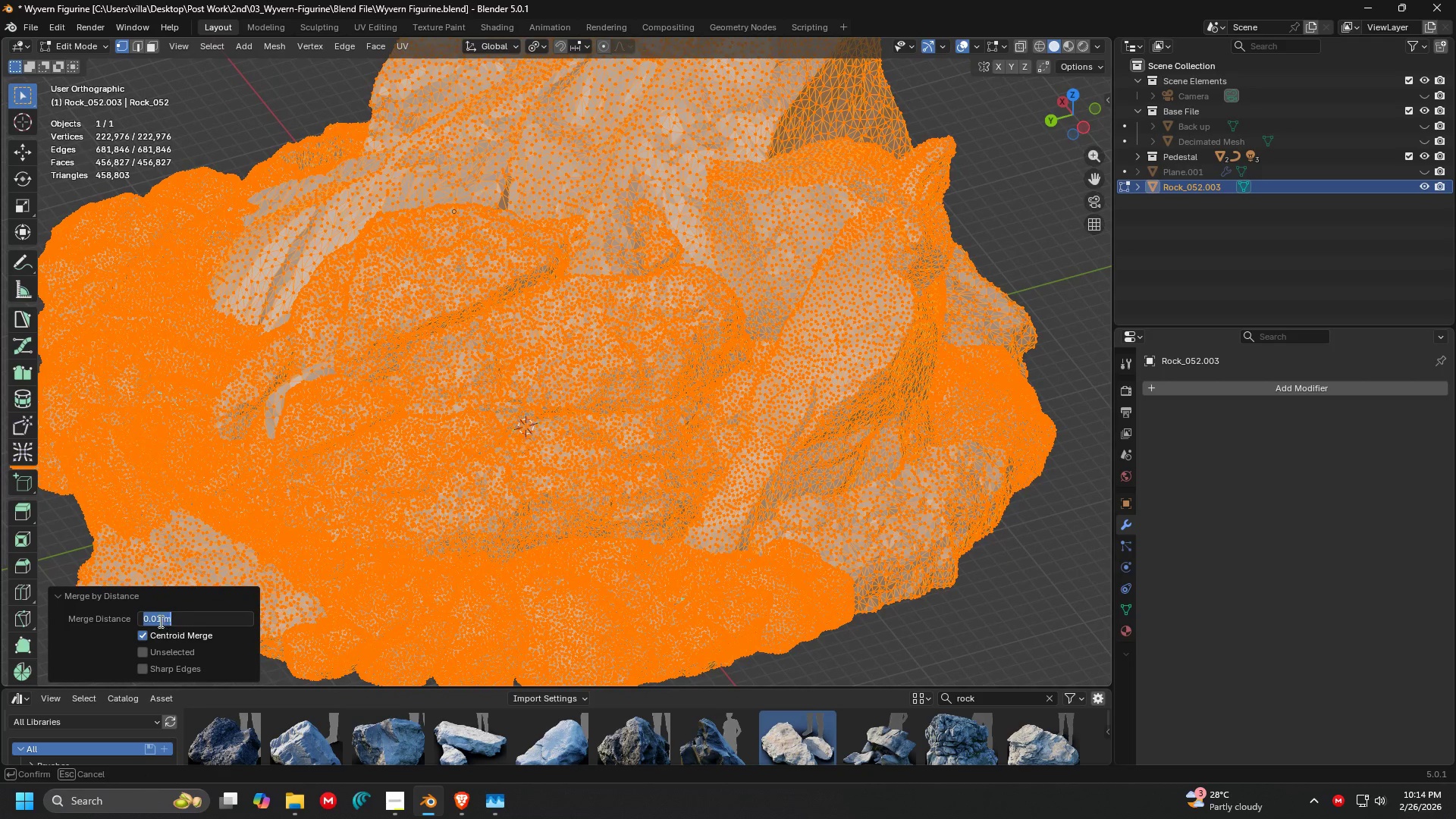 
left_click([158, 620])
 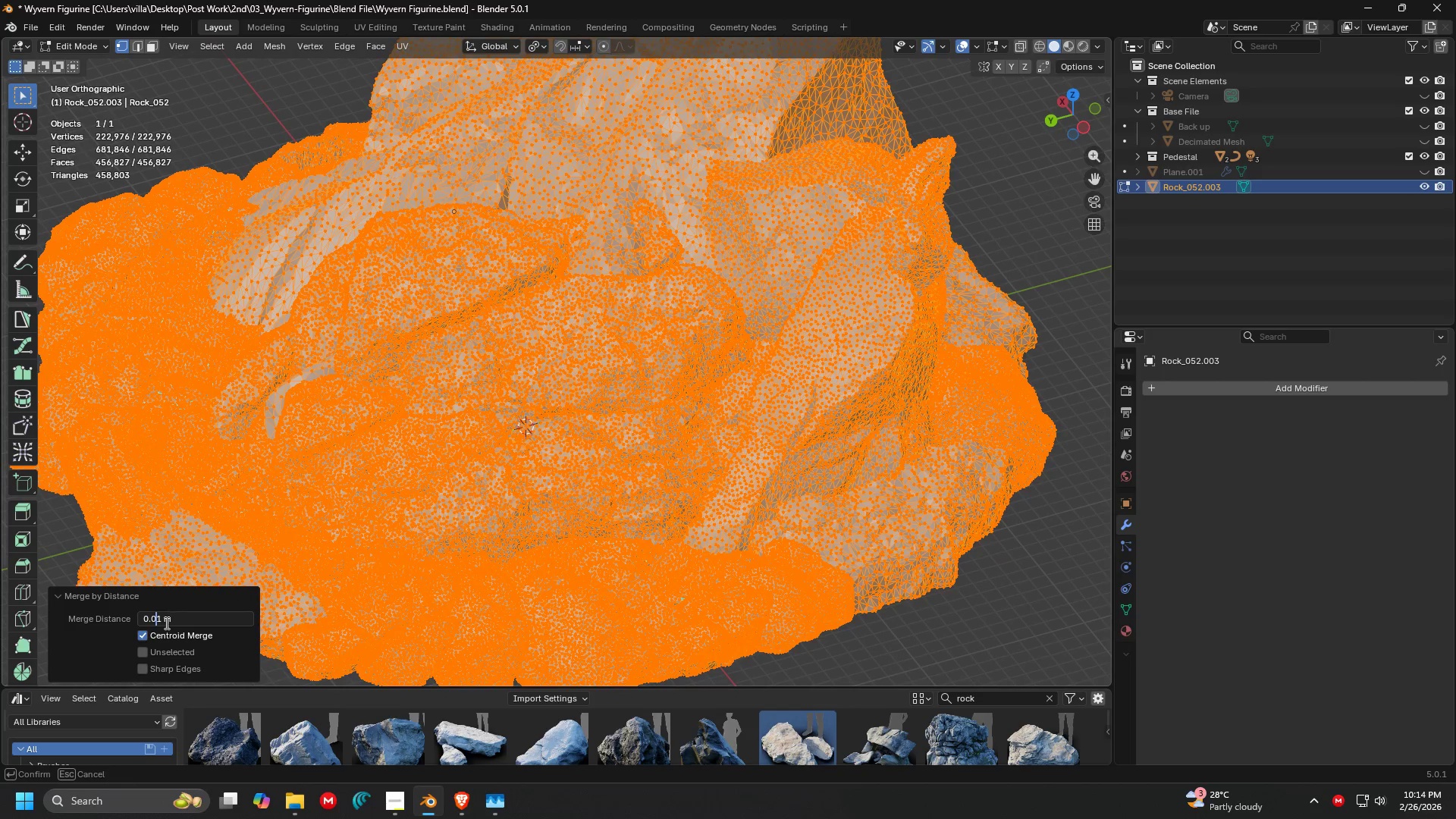 
left_click([160, 617])
 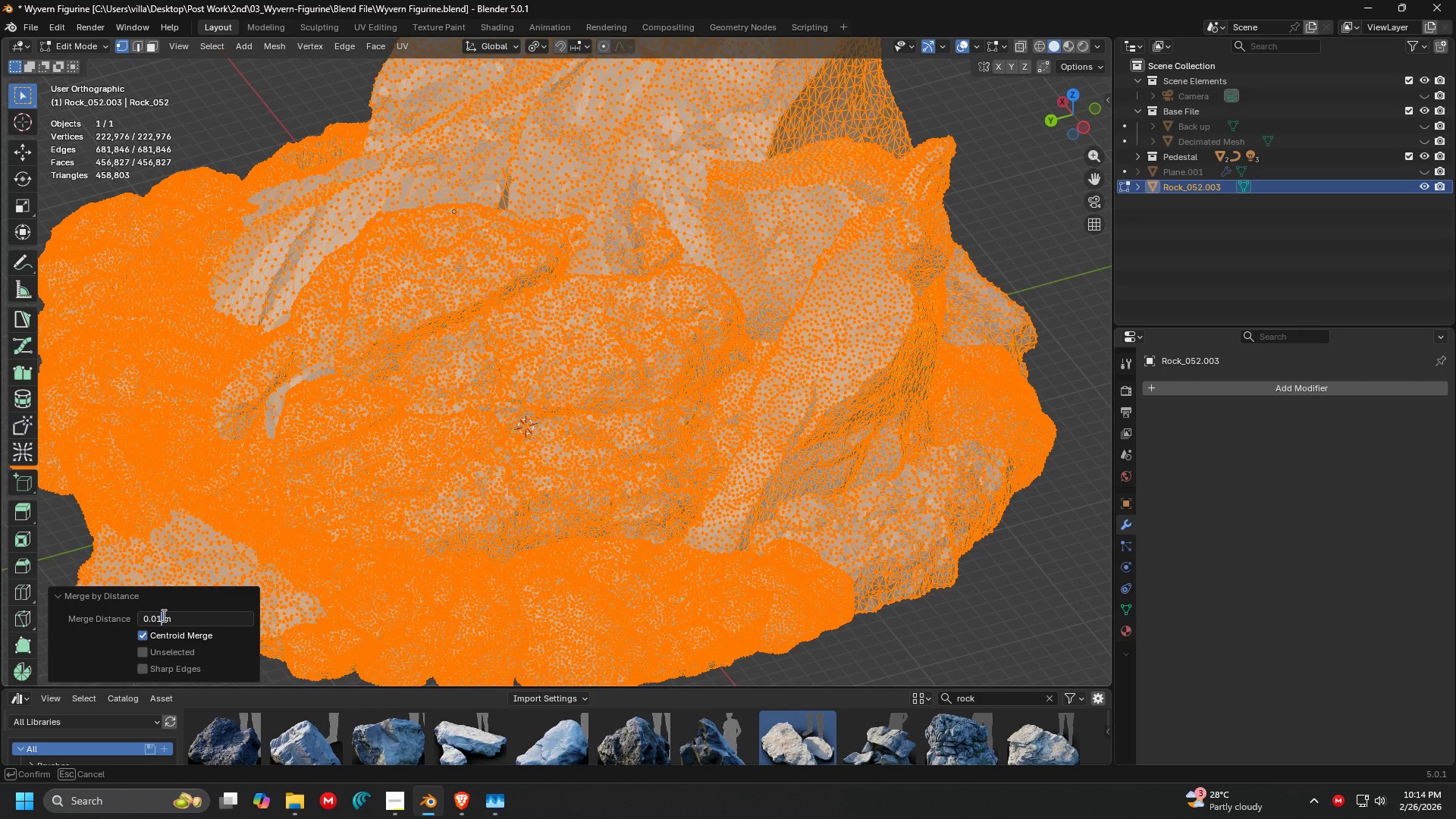 
key(Backspace)
 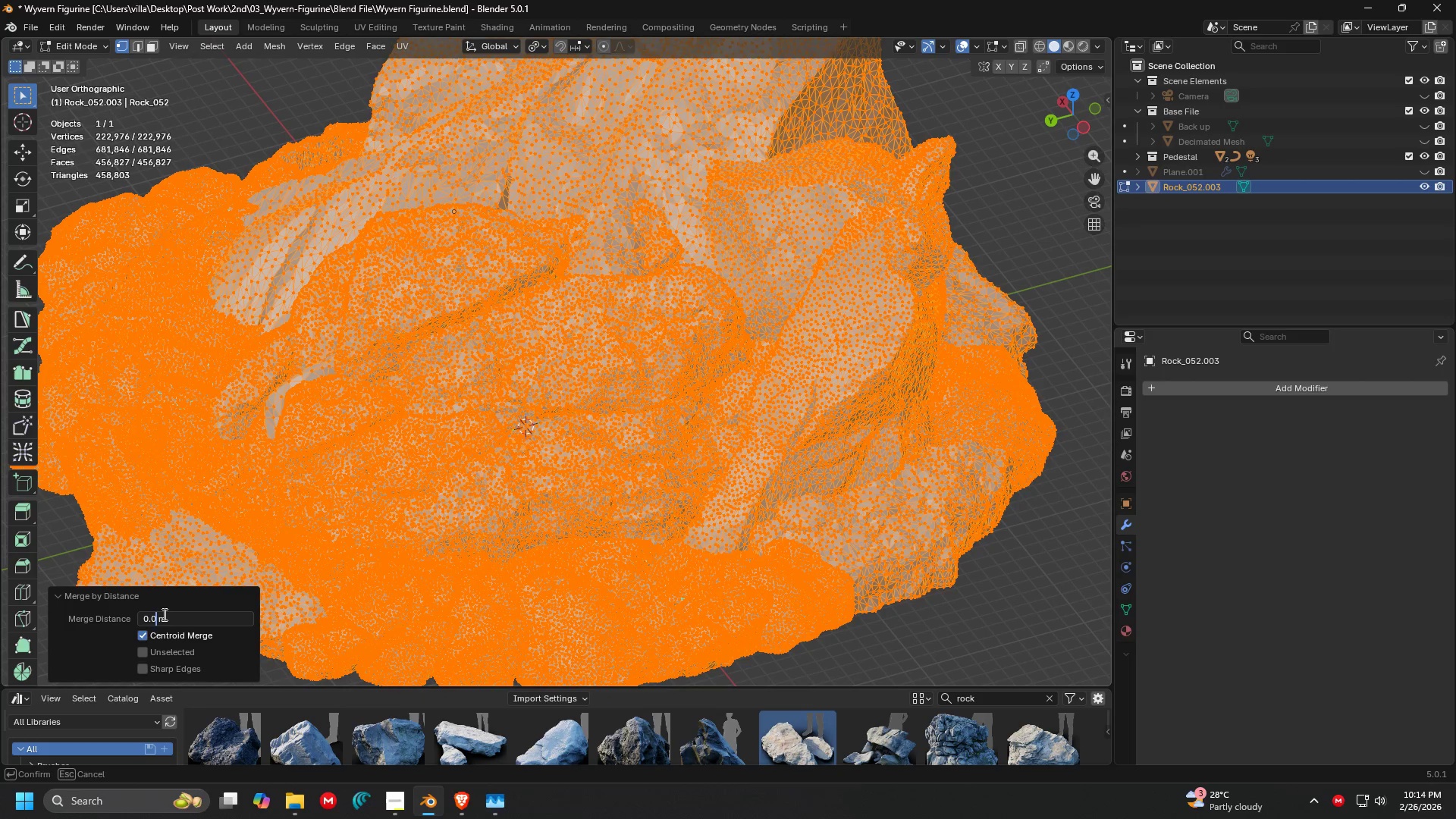 
key(5)
 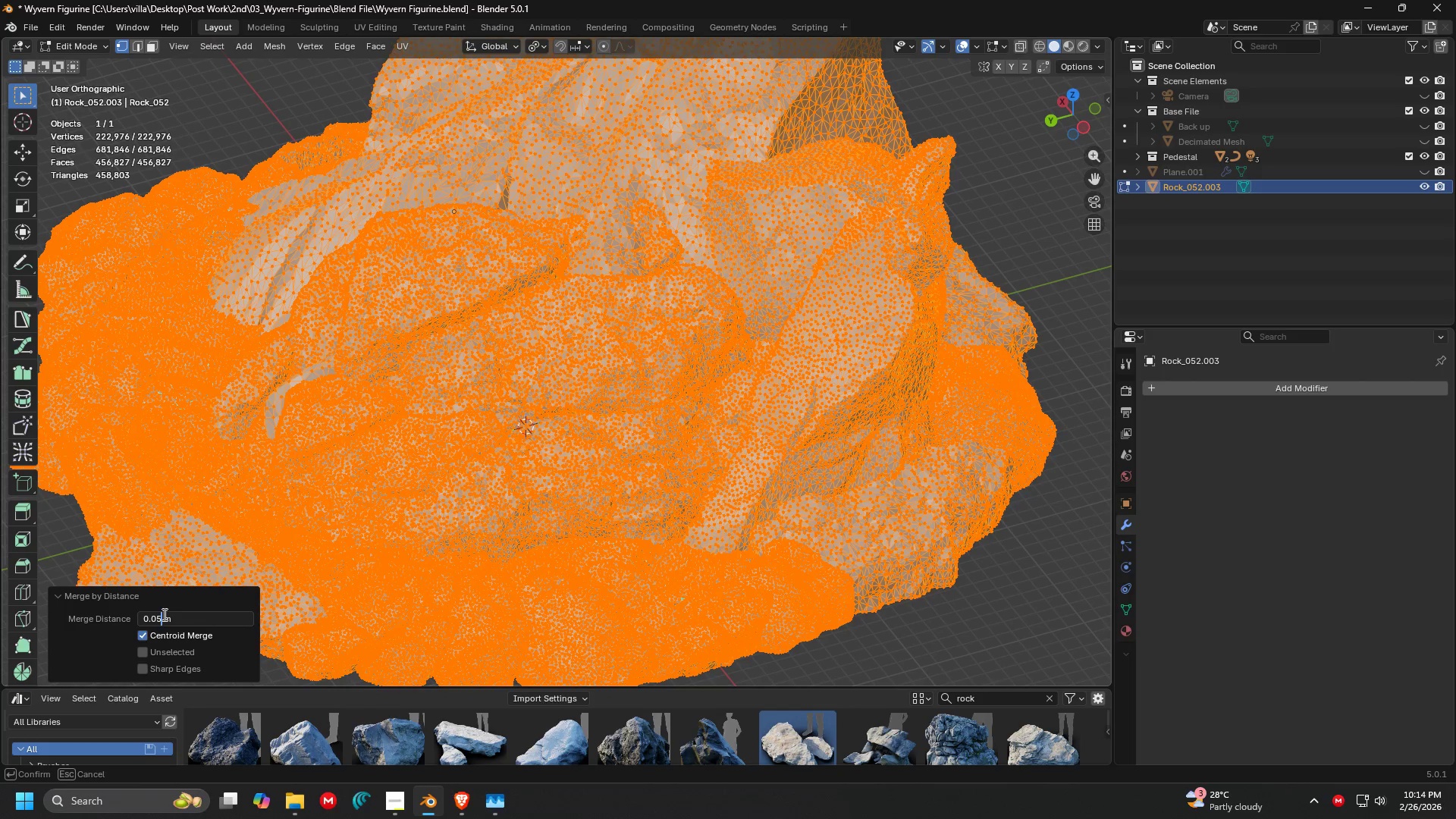 
key(Enter)
 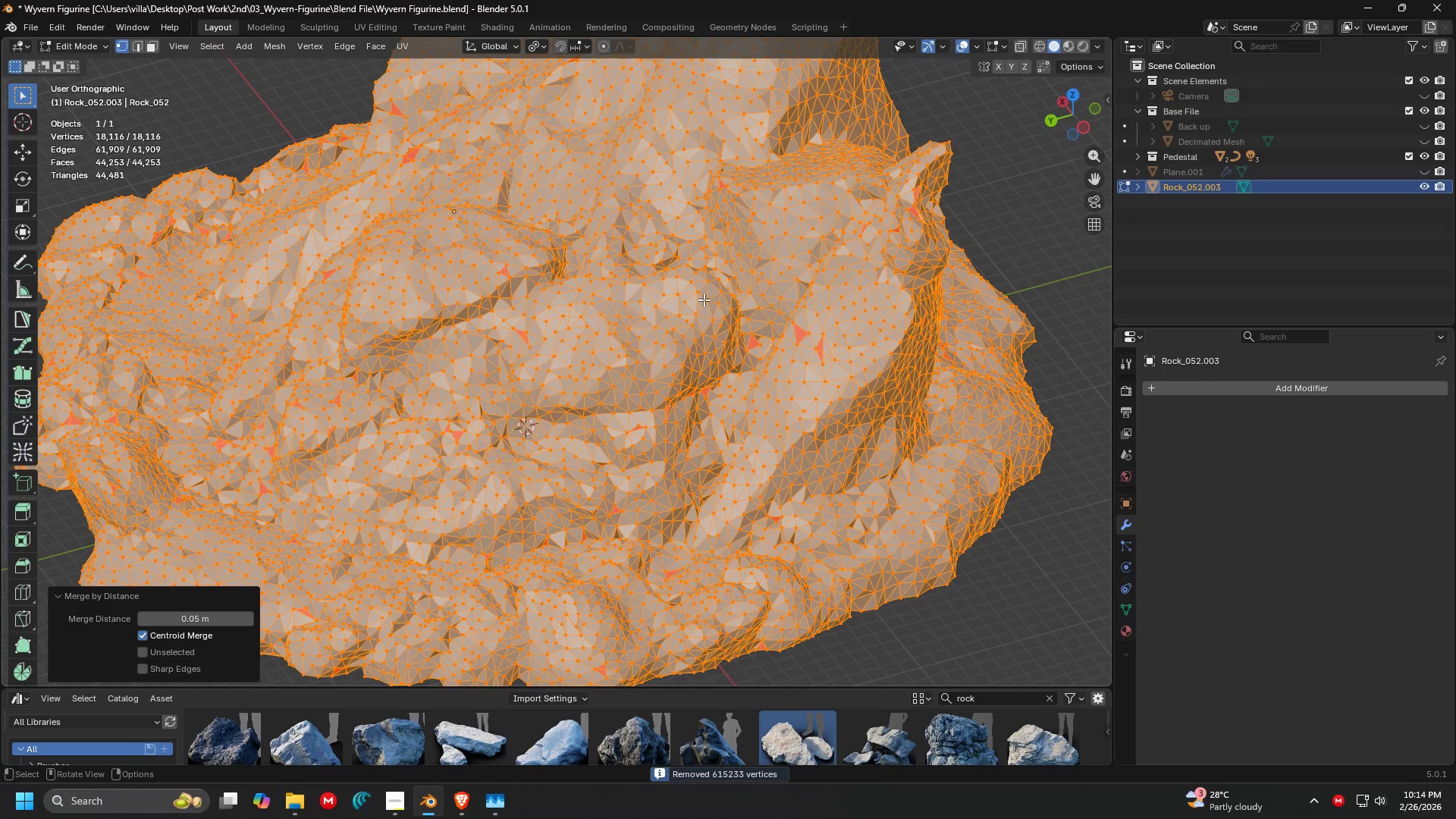 
left_click([169, 614])
 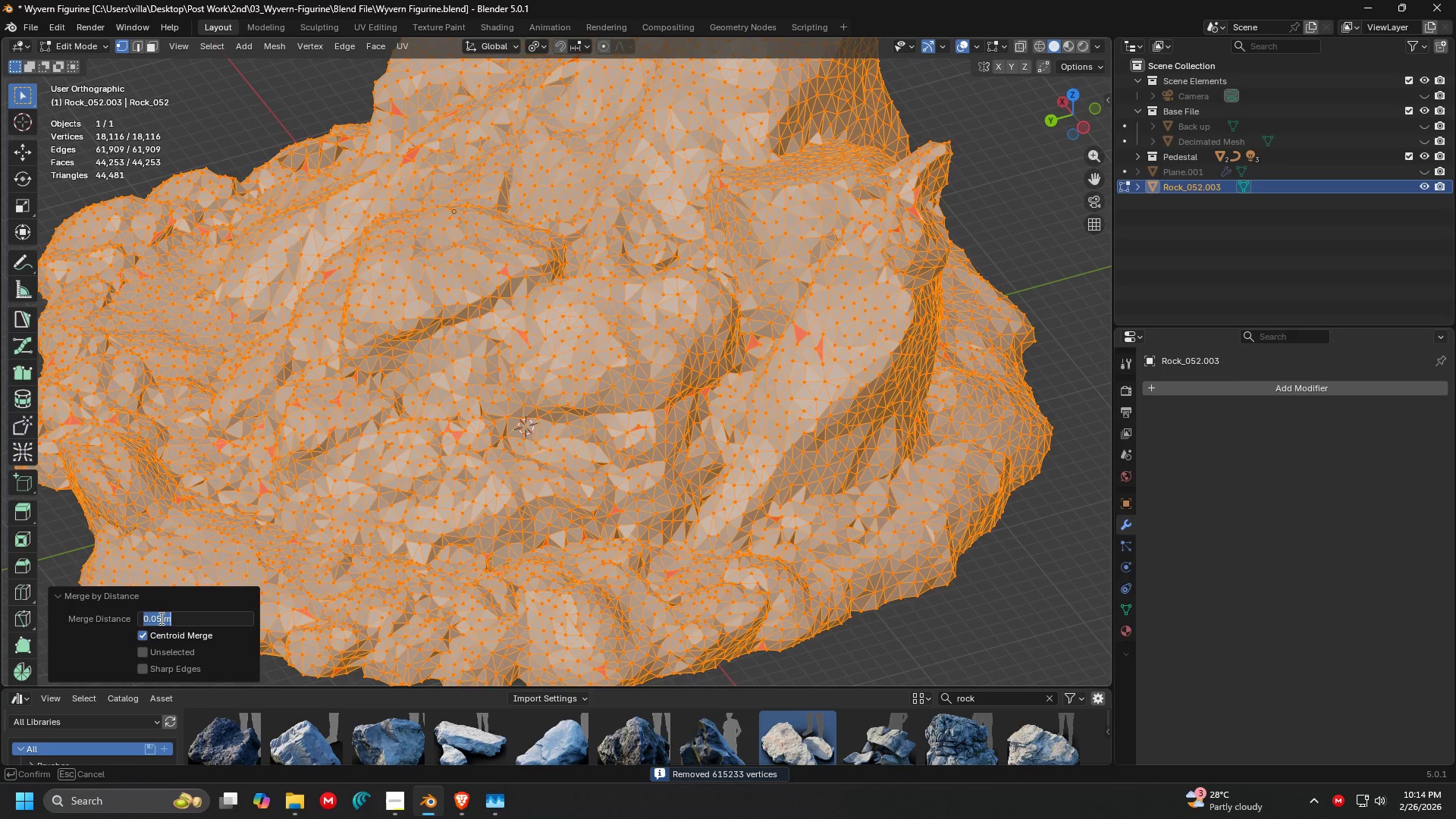 
left_click([160, 618])
 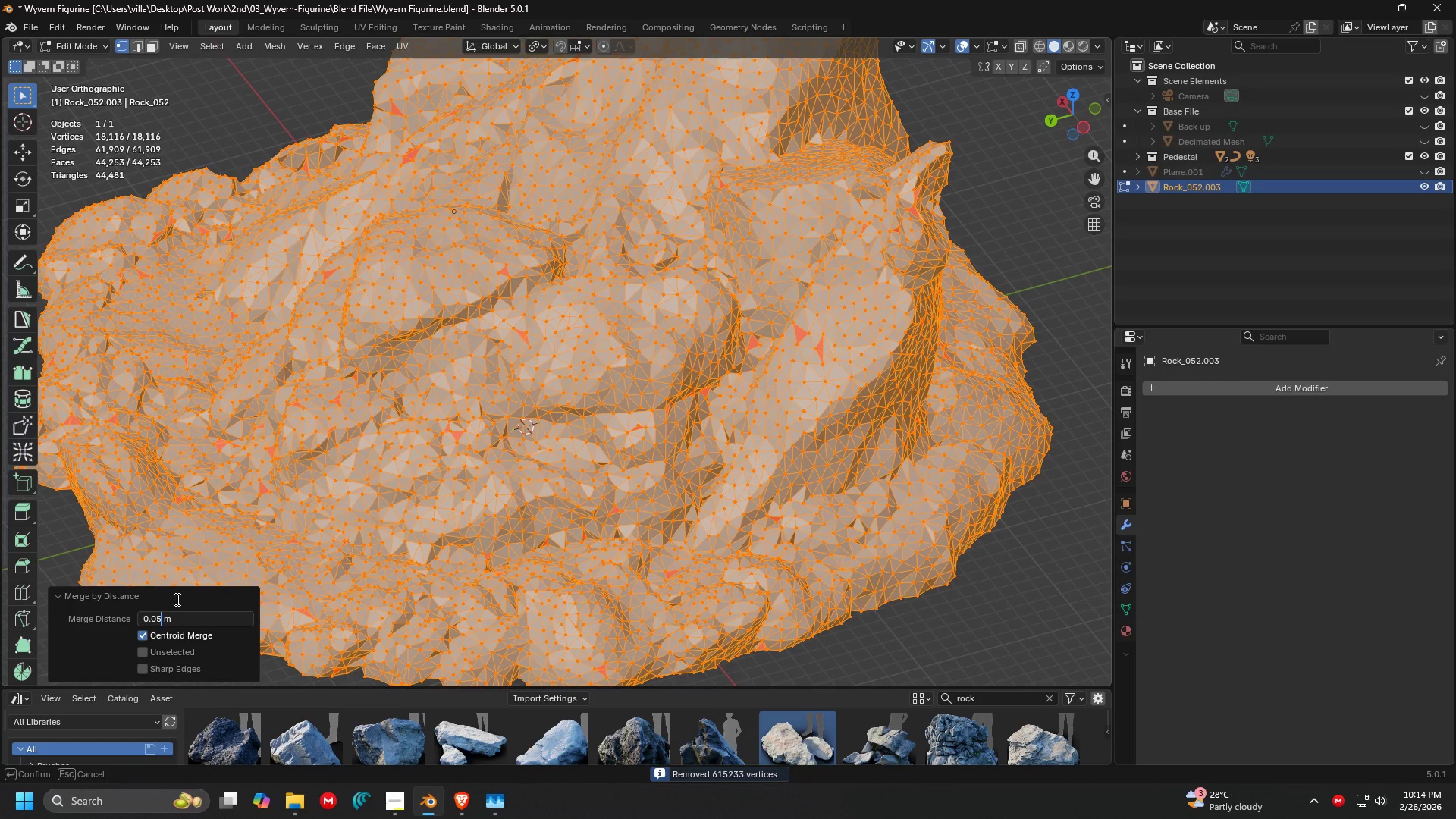 
key(Backspace)
 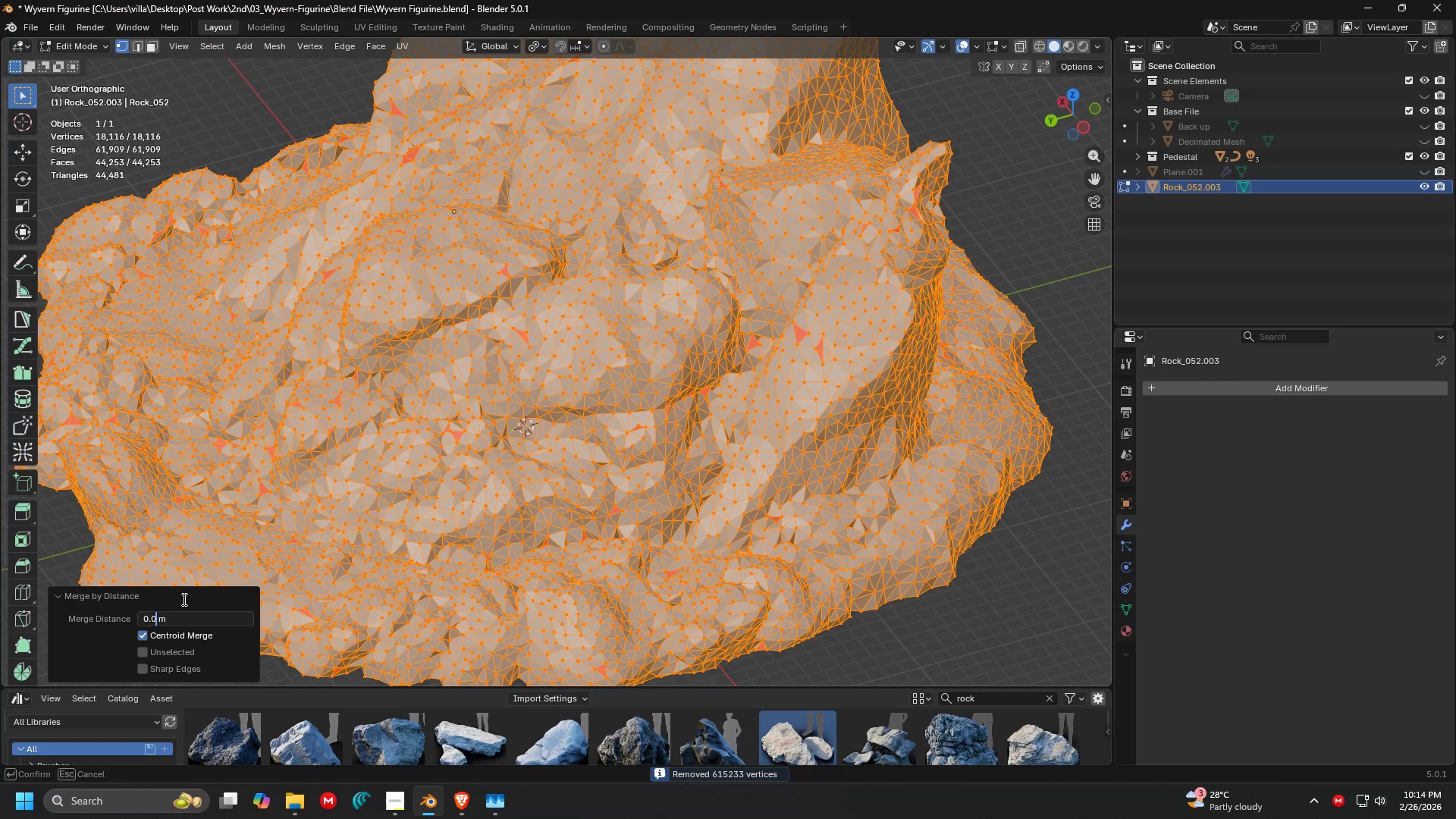 
key(3)
 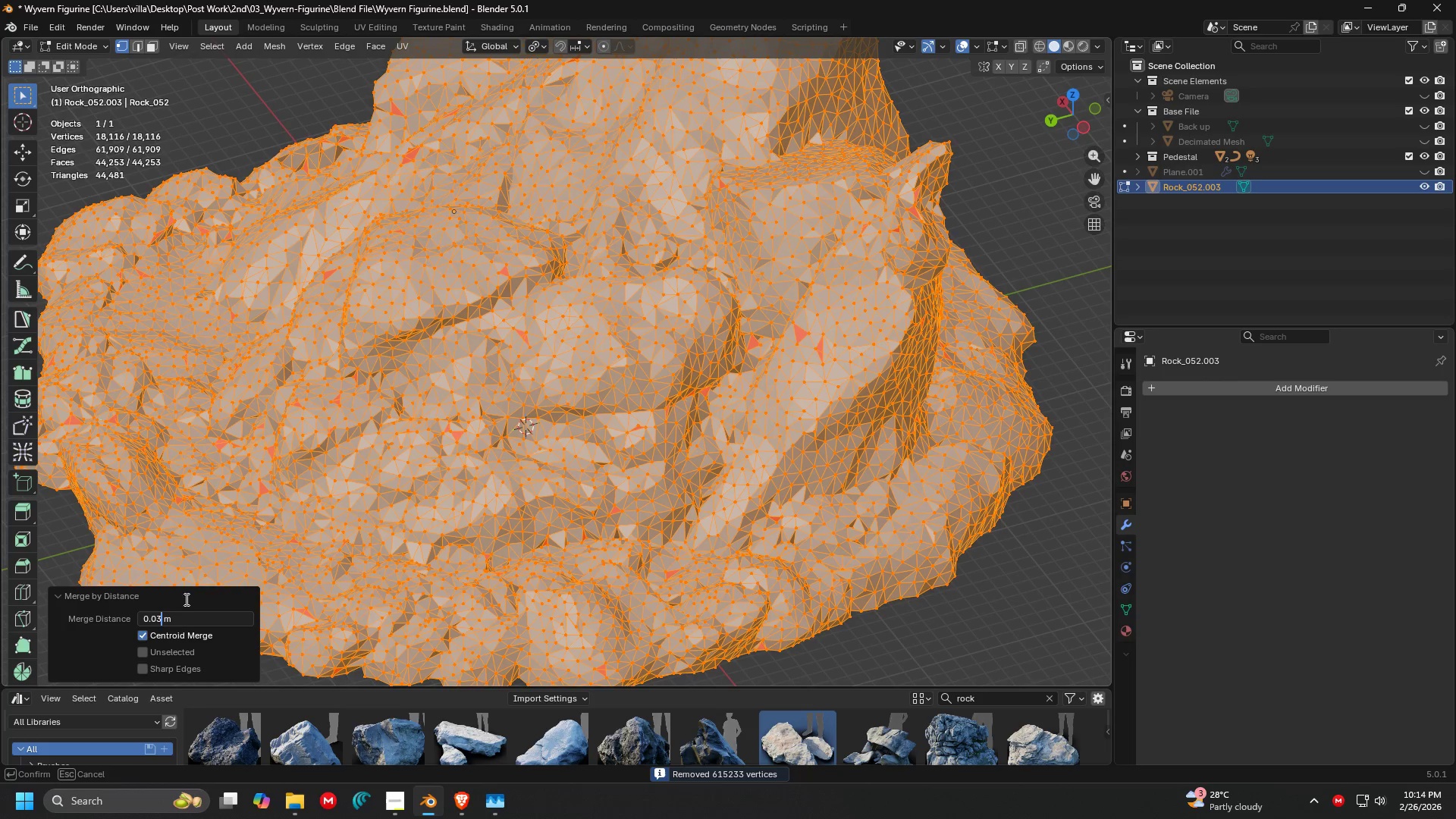 
key(Enter)
 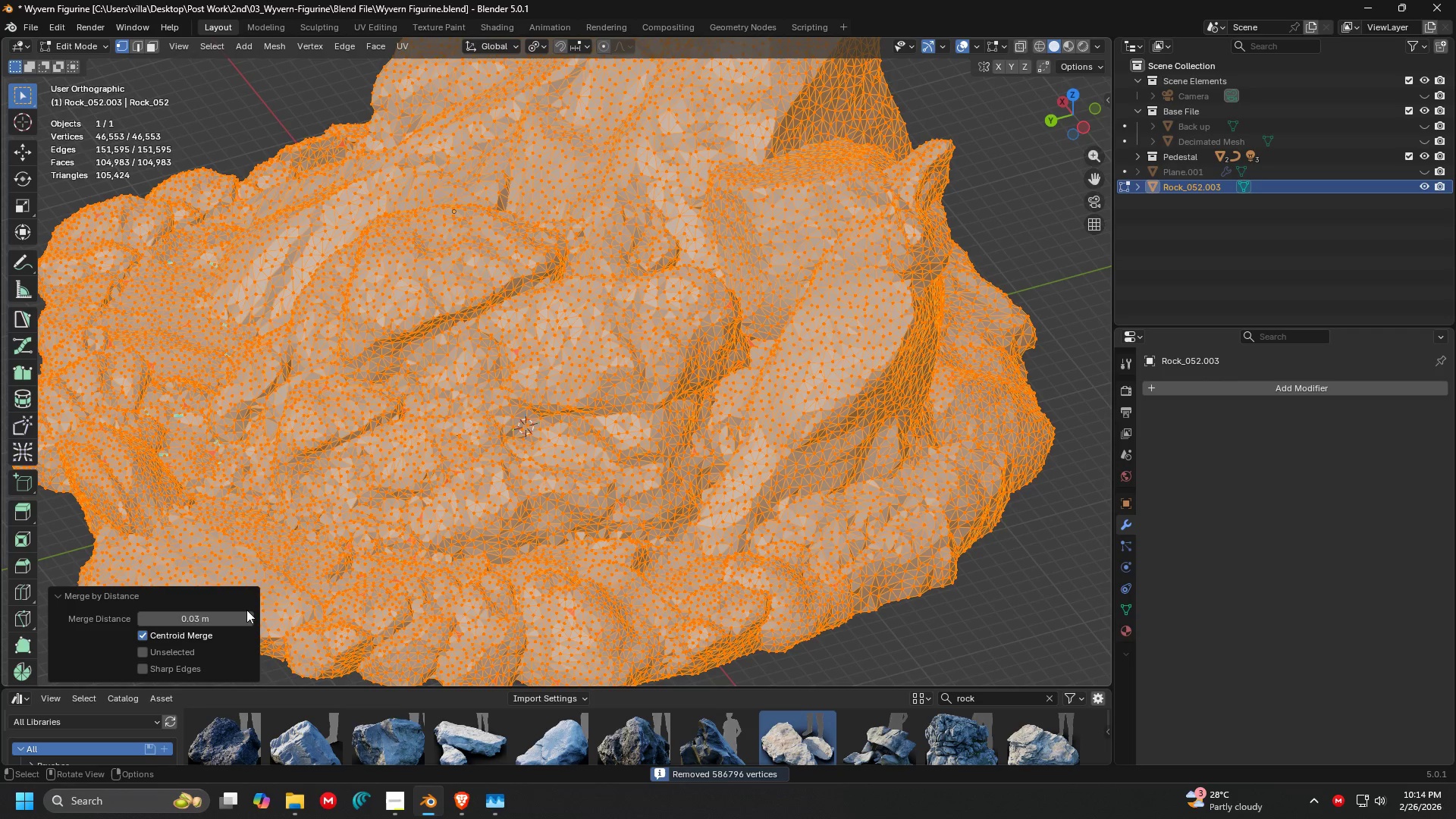 
wait(5.56)
 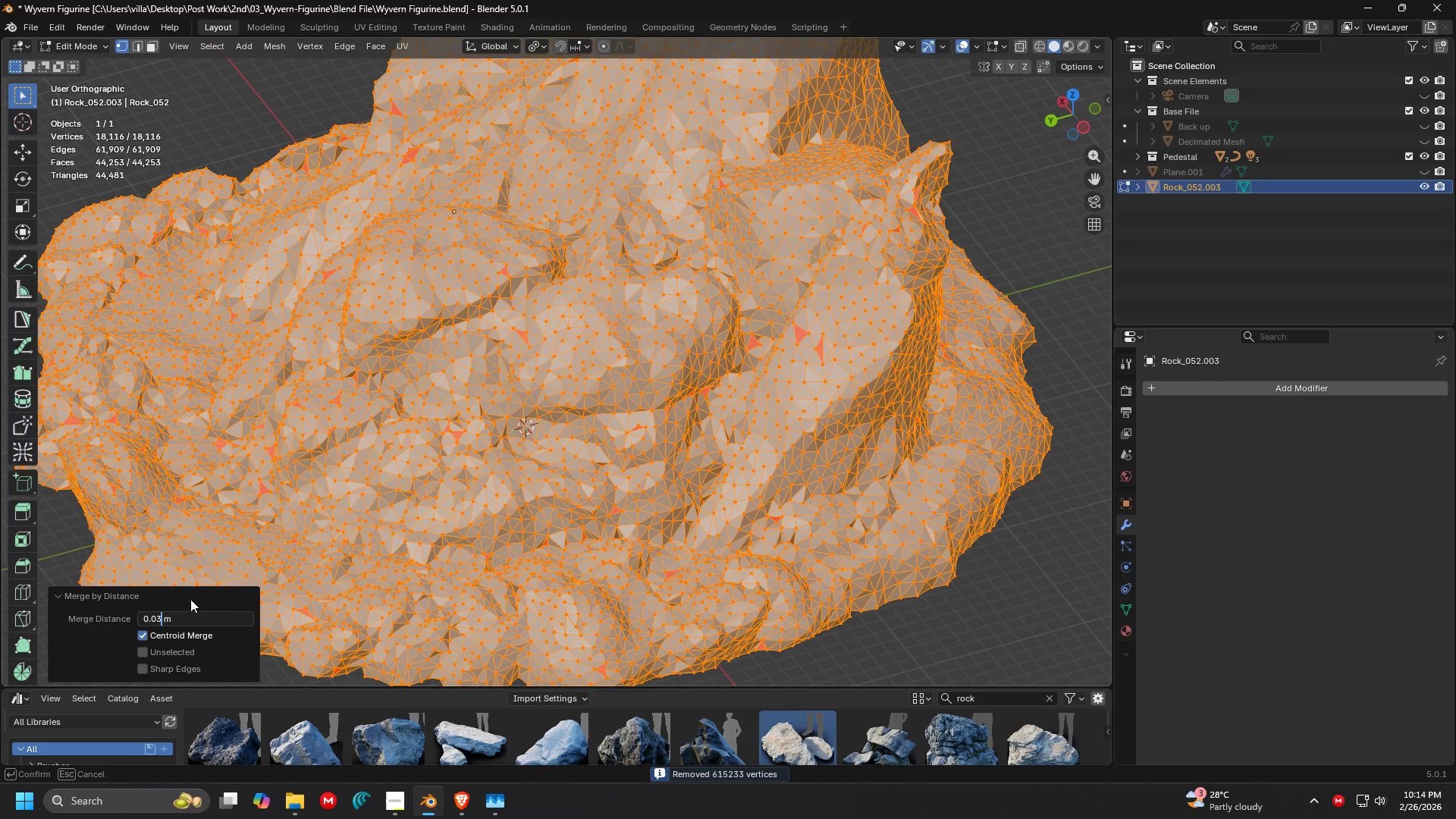 
left_click([187, 617])
 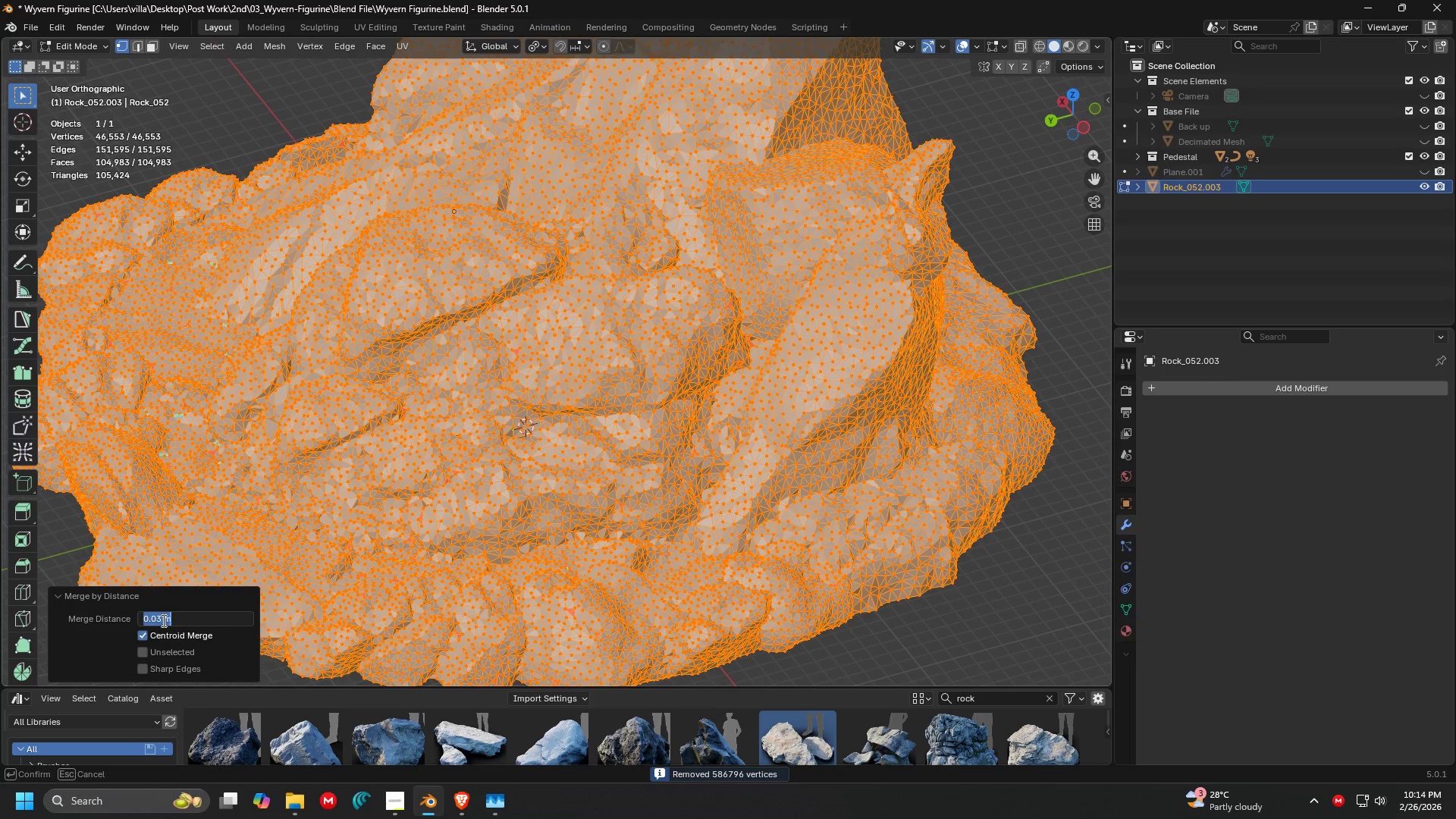 
left_click([159, 620])
 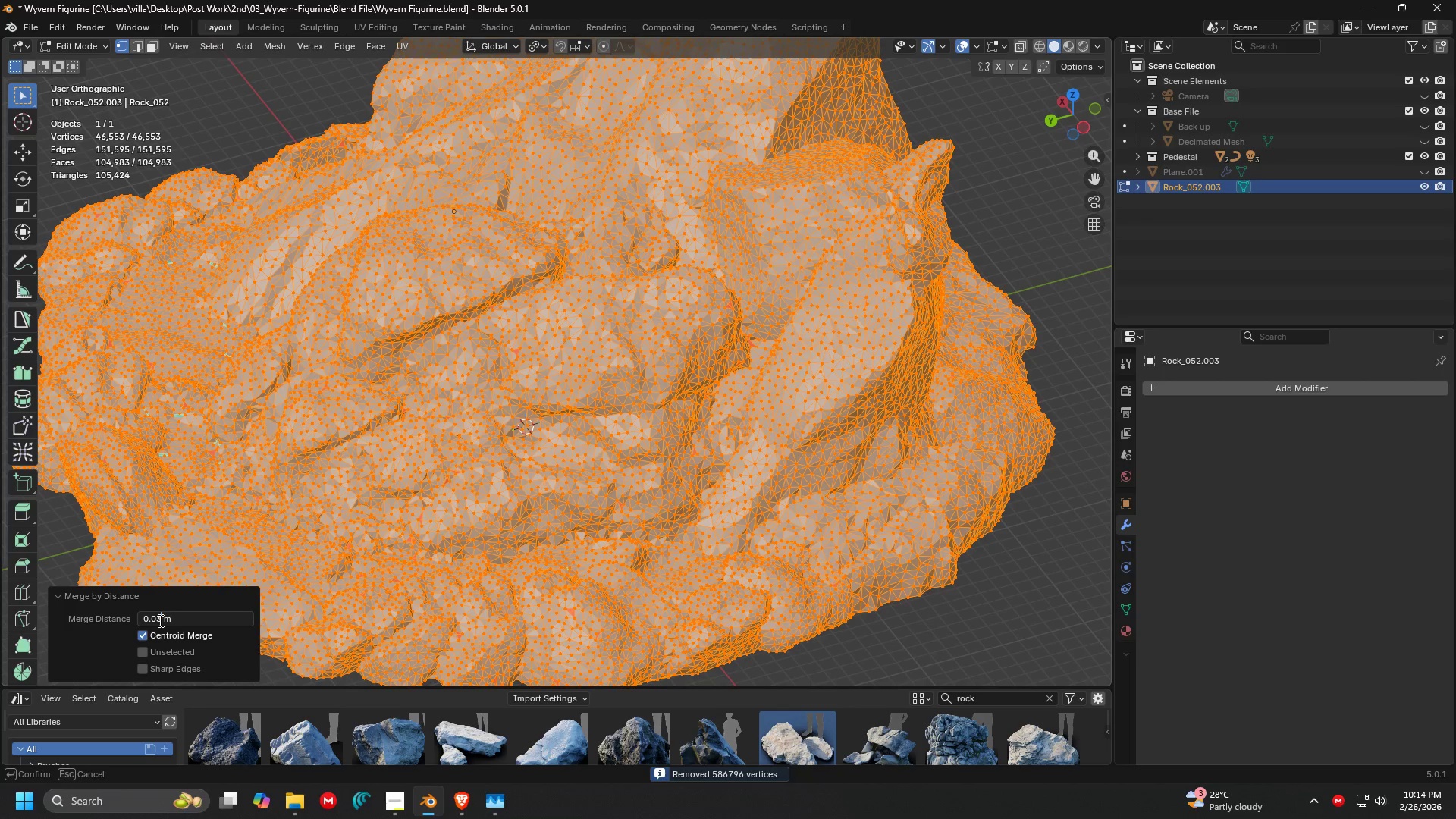 
key(2)
 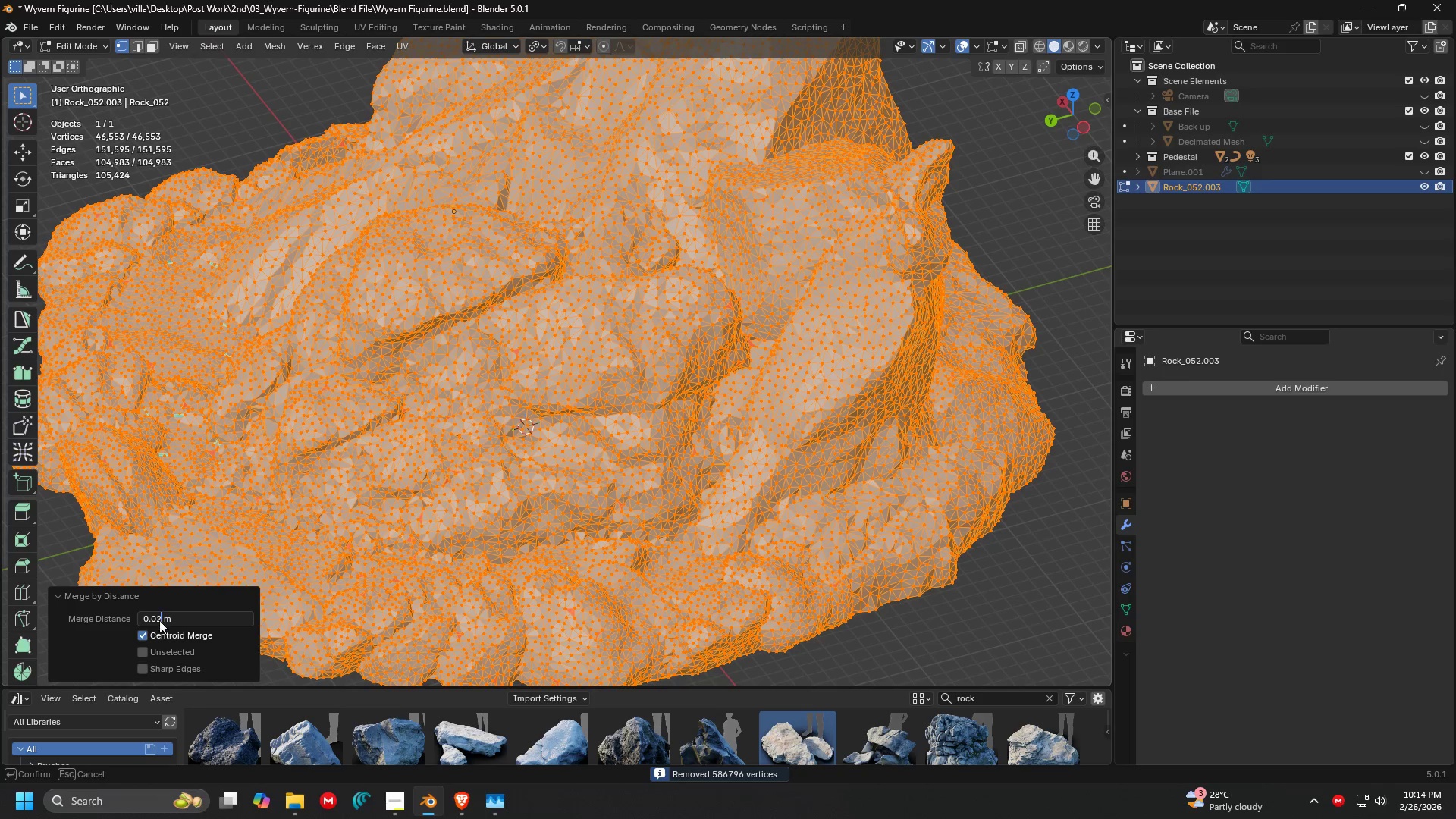 
key(Enter)
 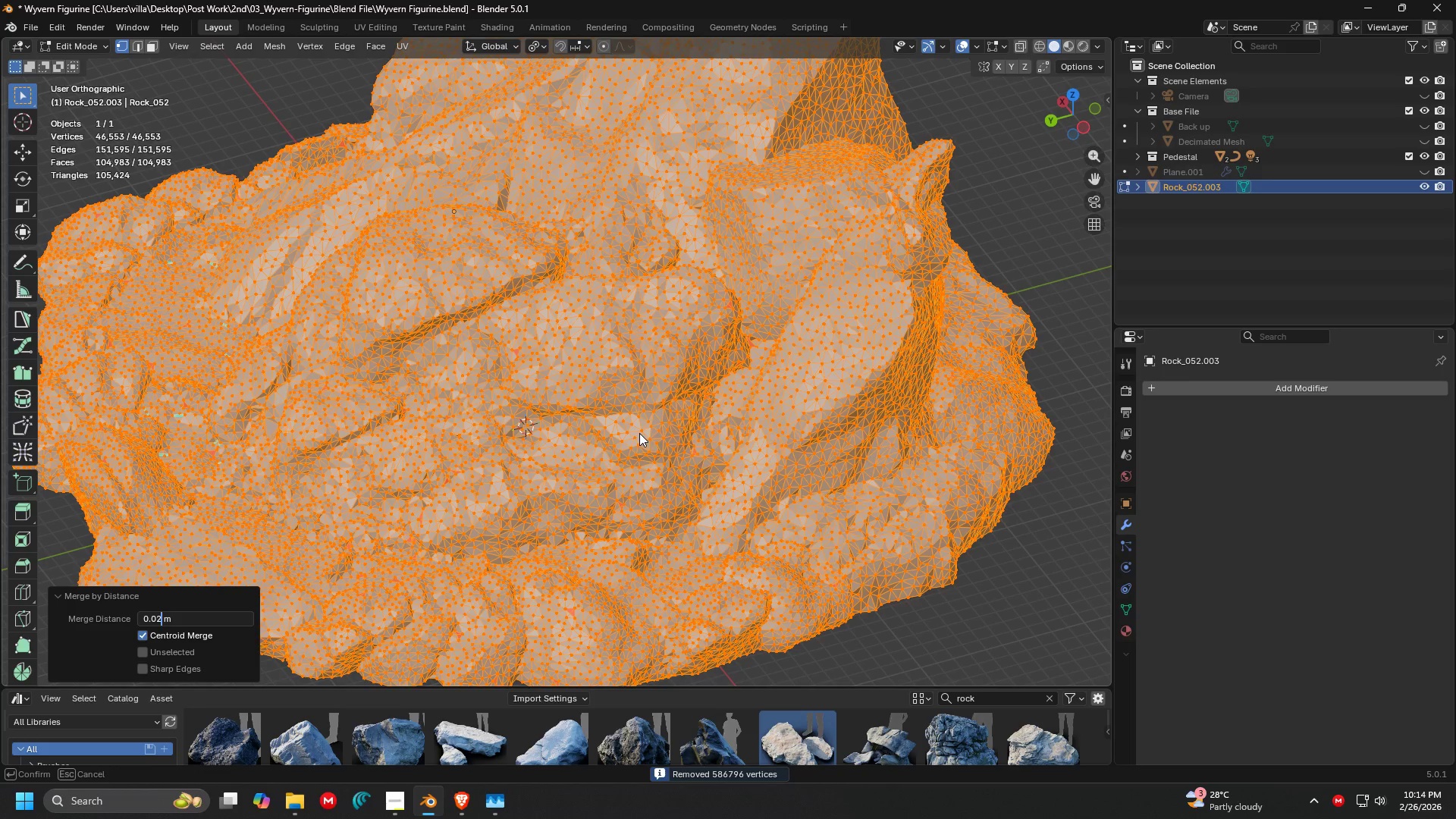 
wait(5.7)
 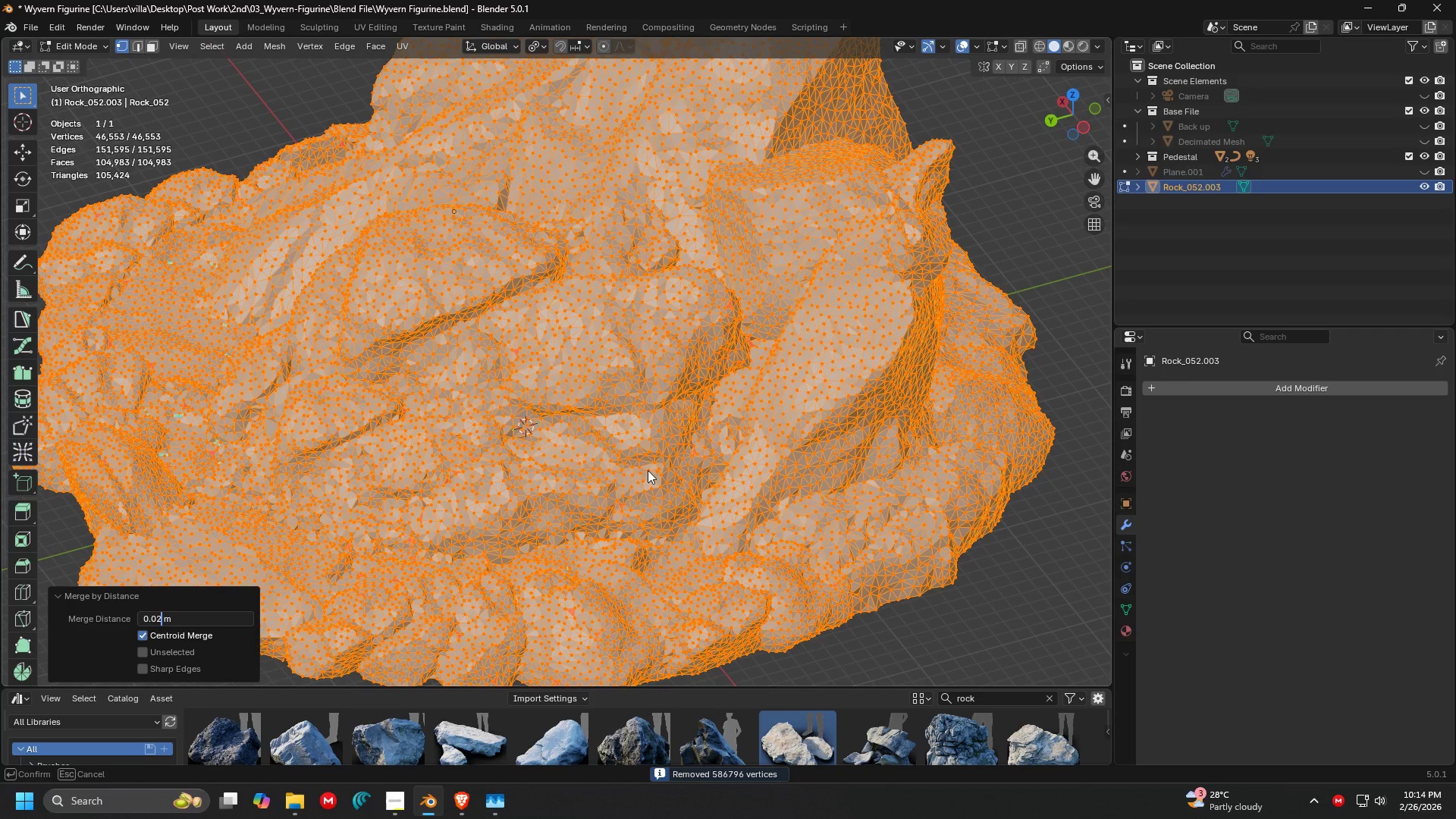 
scroll: coordinate [742, 340], scroll_direction: down, amount: 1.0
 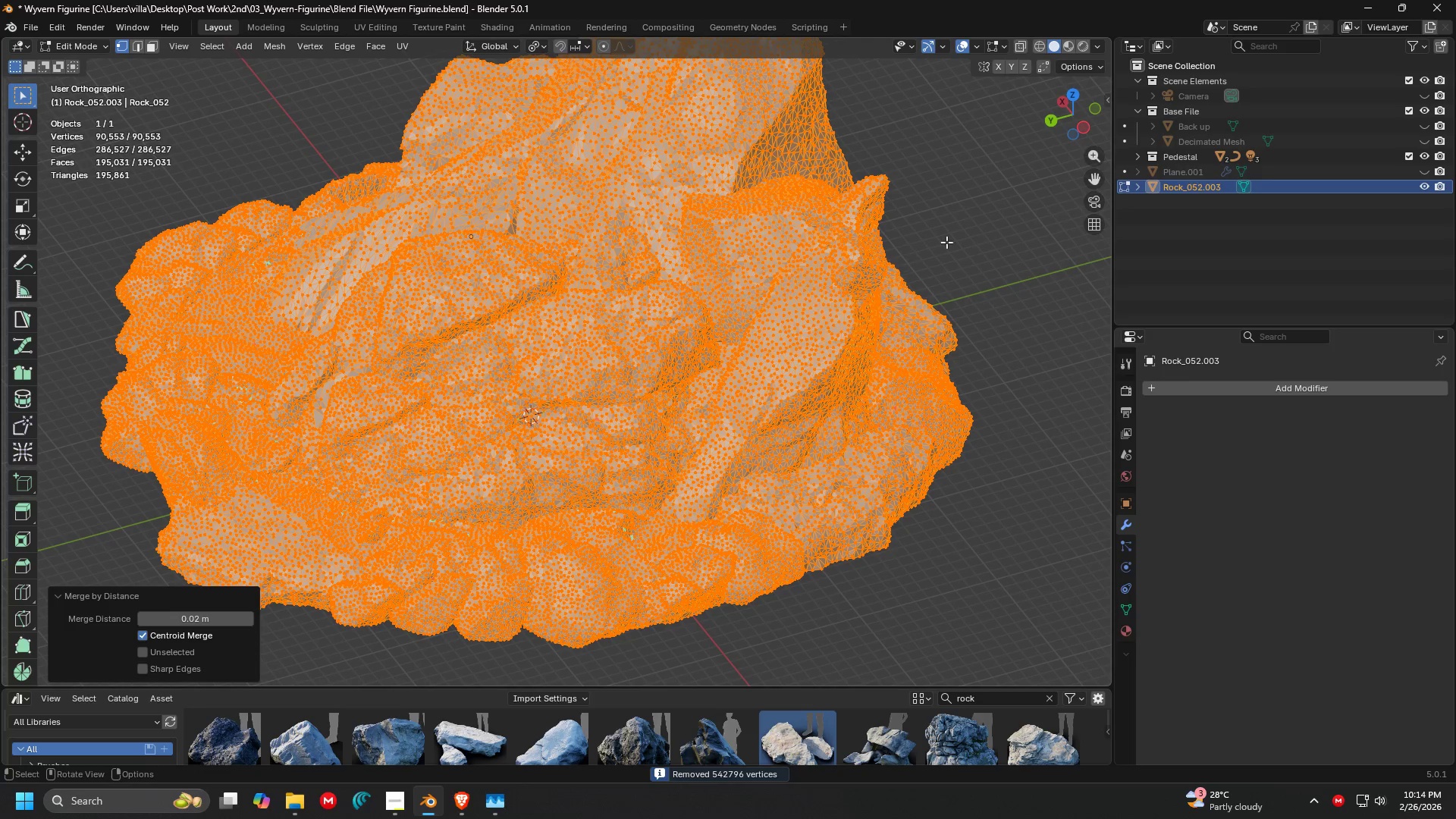 
left_click([948, 240])
 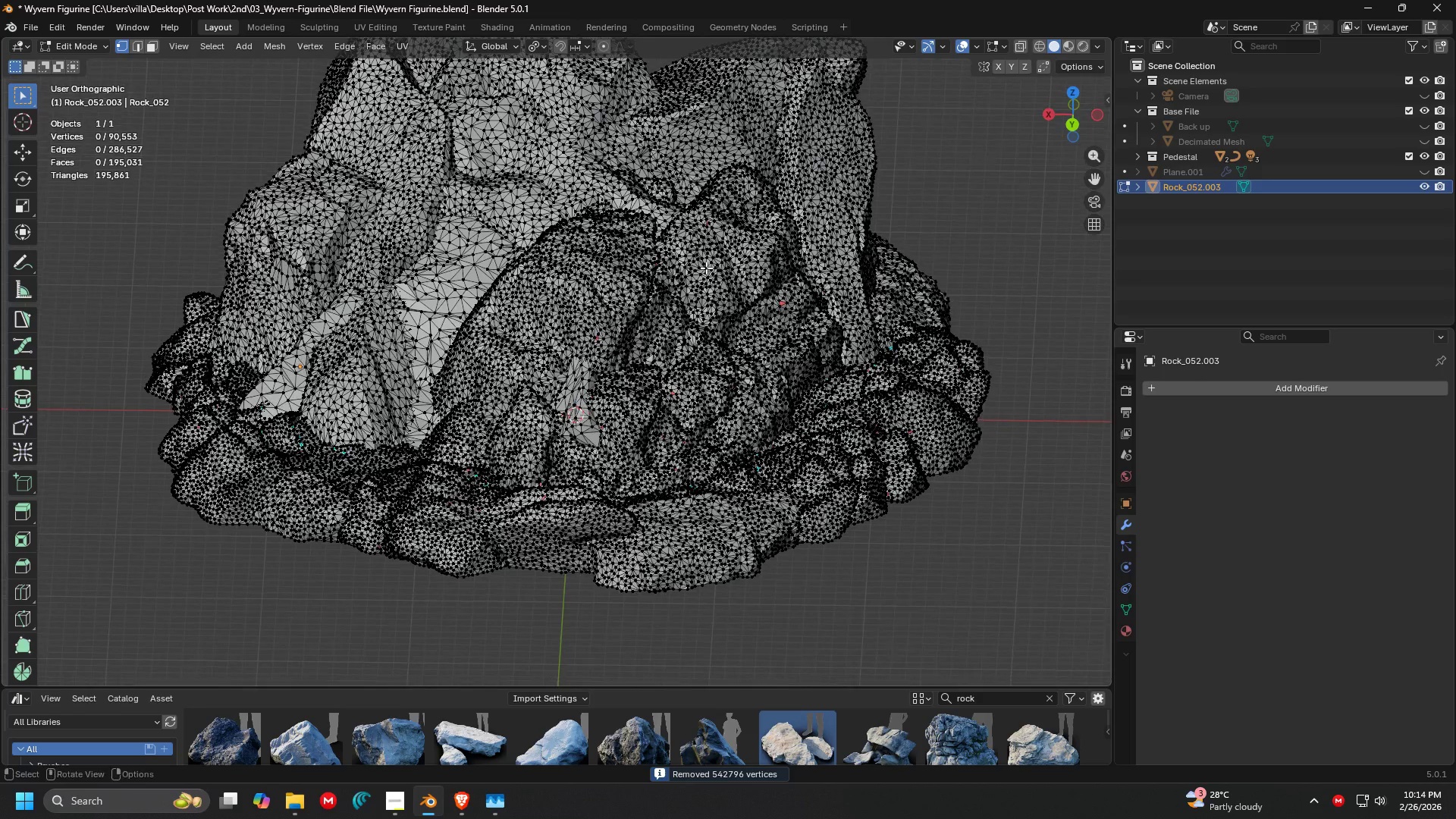 
scroll: coordinate [642, 287], scroll_direction: none, amount: 0.0
 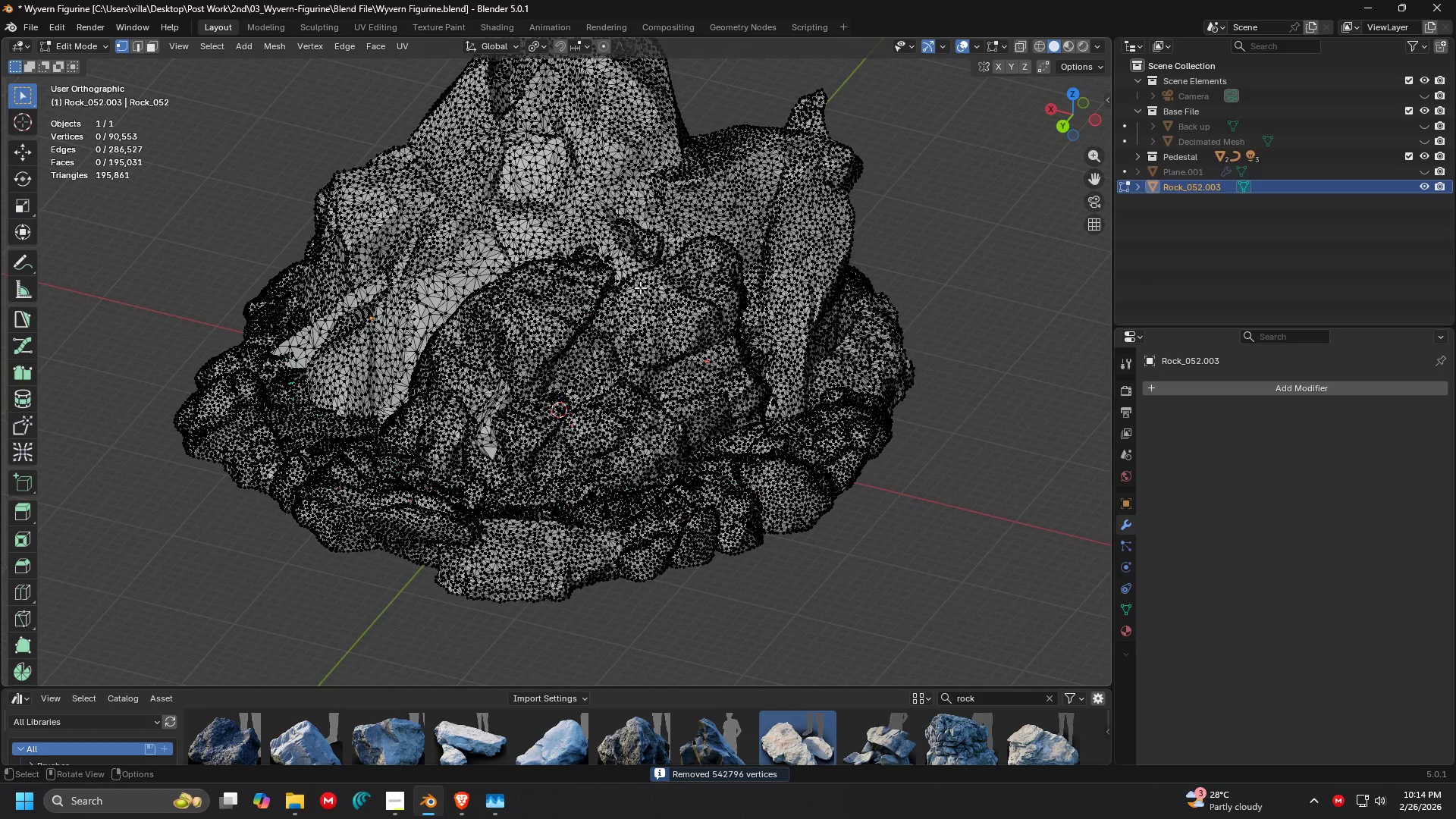 
key(5)
 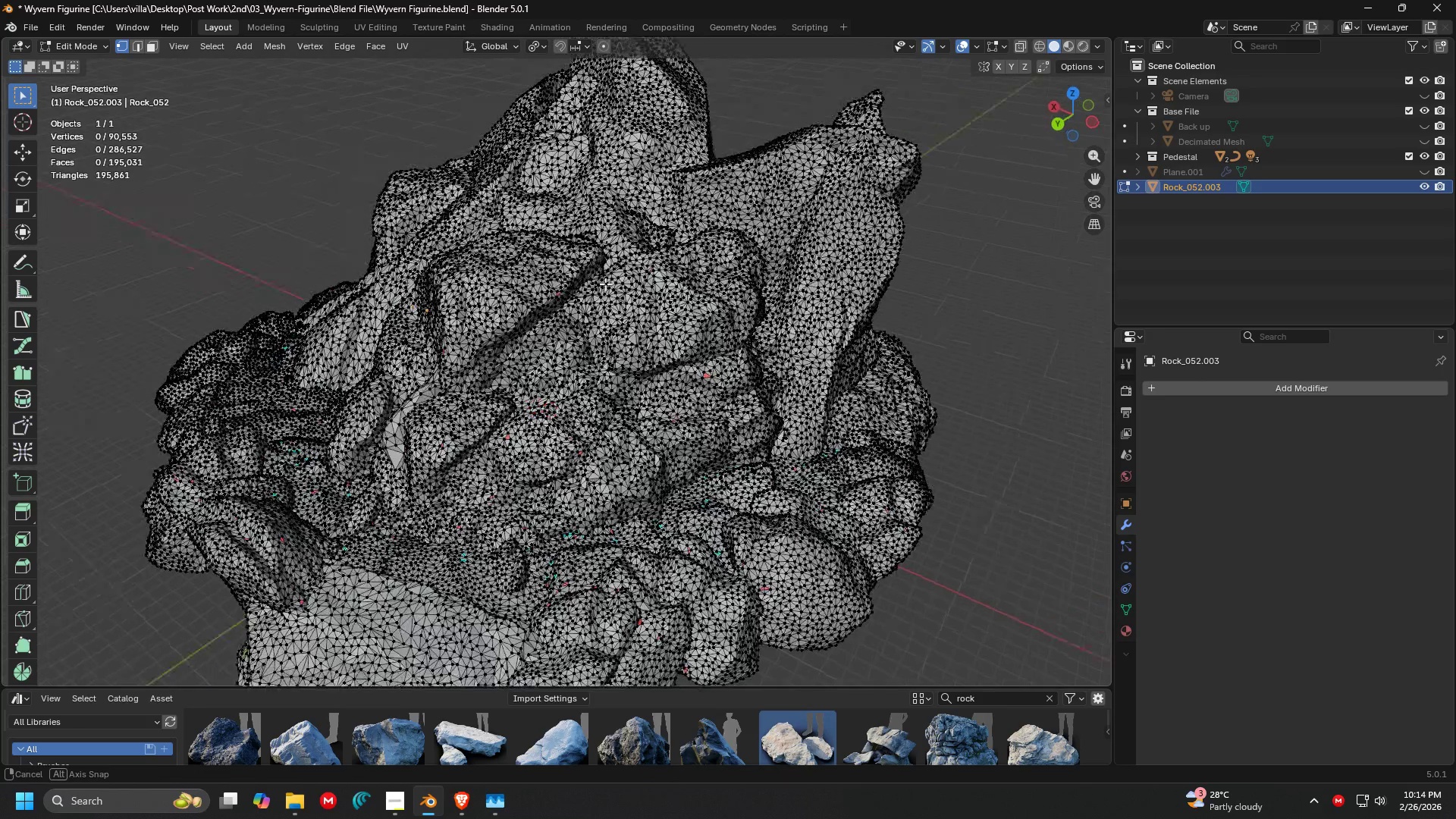 
hold_key(key=Z, duration=0.39)
 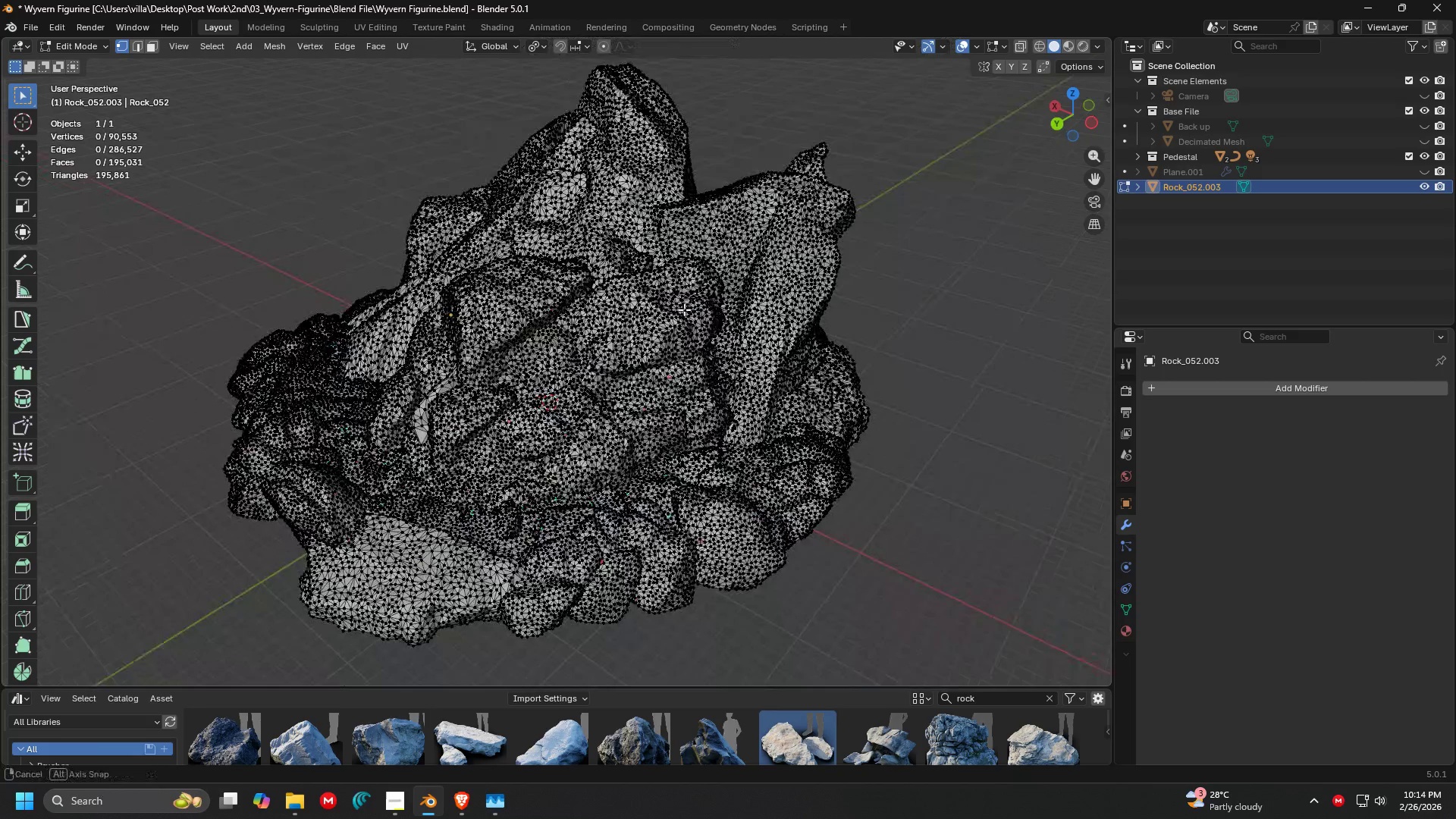 
scroll: coordinate [601, 283], scroll_direction: up, amount: 2.0
 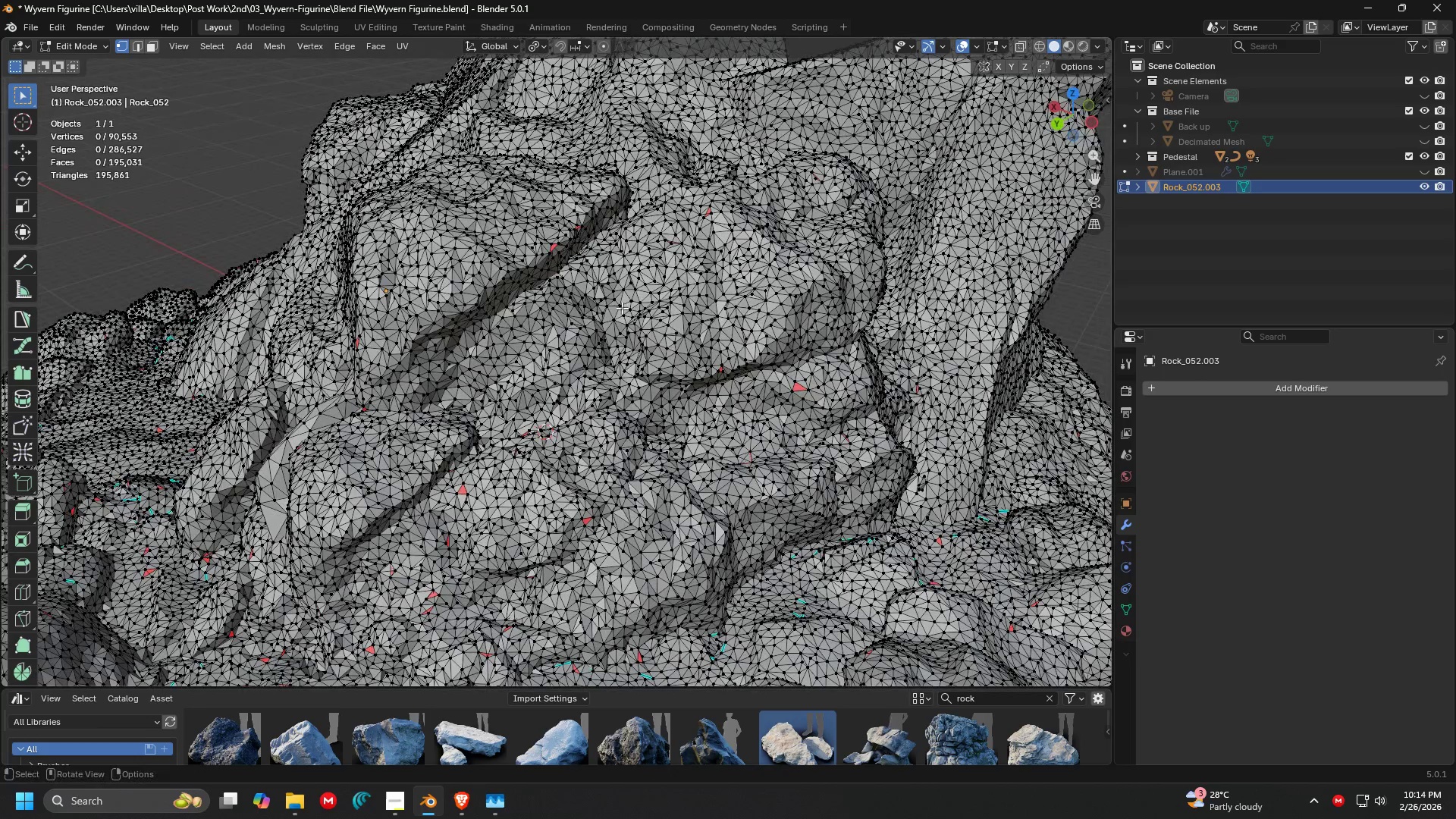 
left_click([717, 303])
 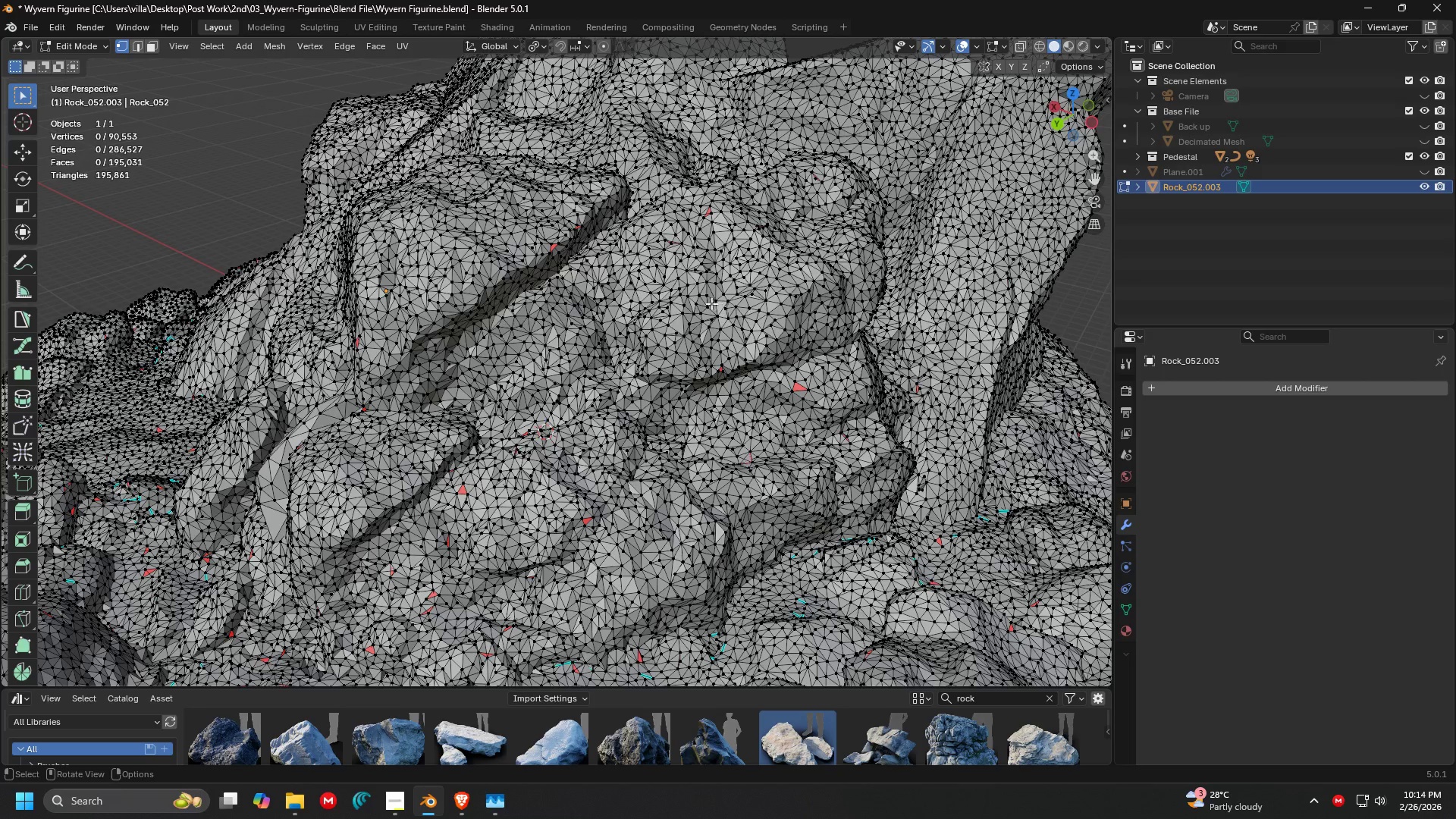 
scroll: coordinate [692, 308], scroll_direction: down, amount: 3.0
 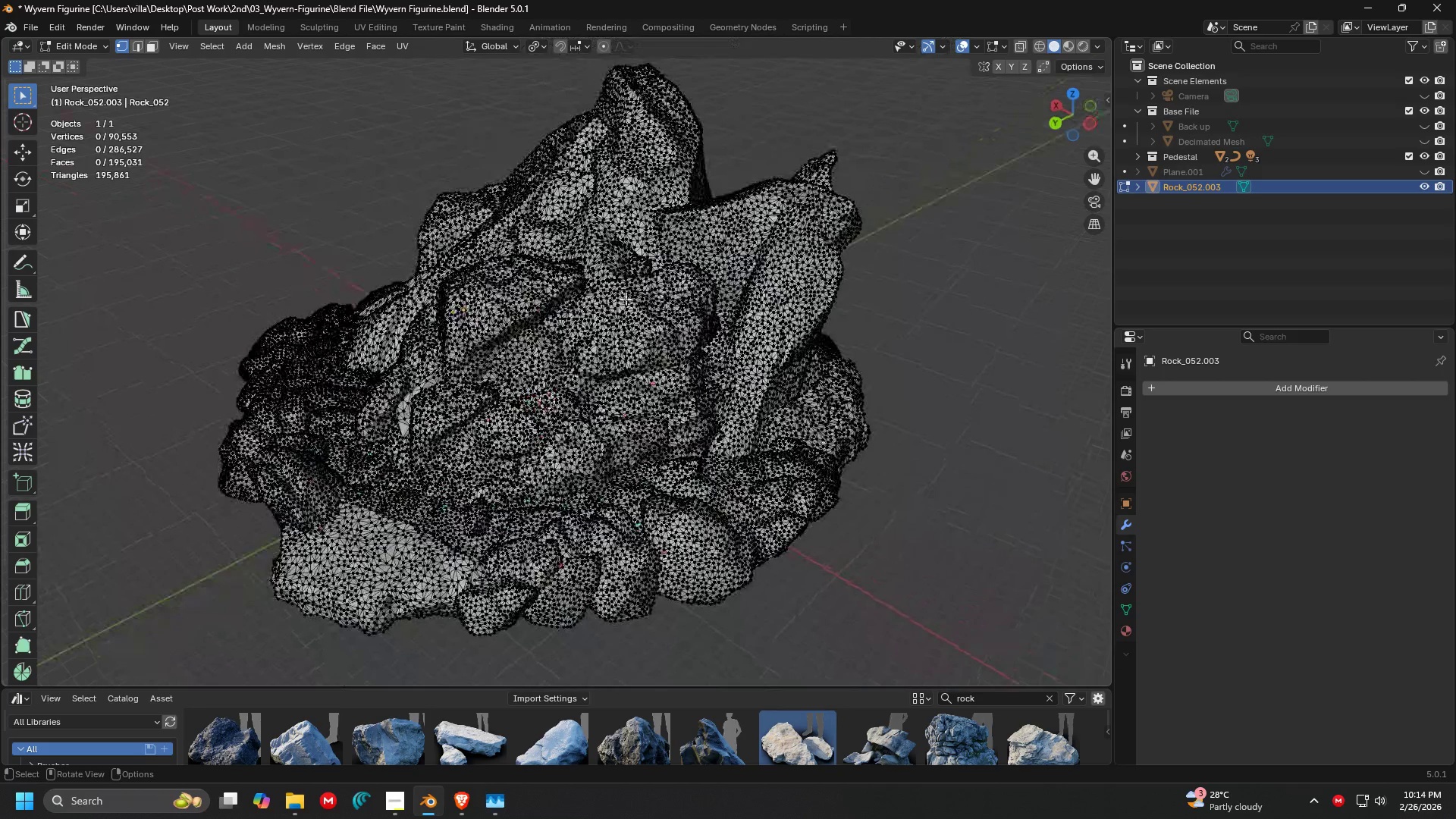 
key(Tab)
 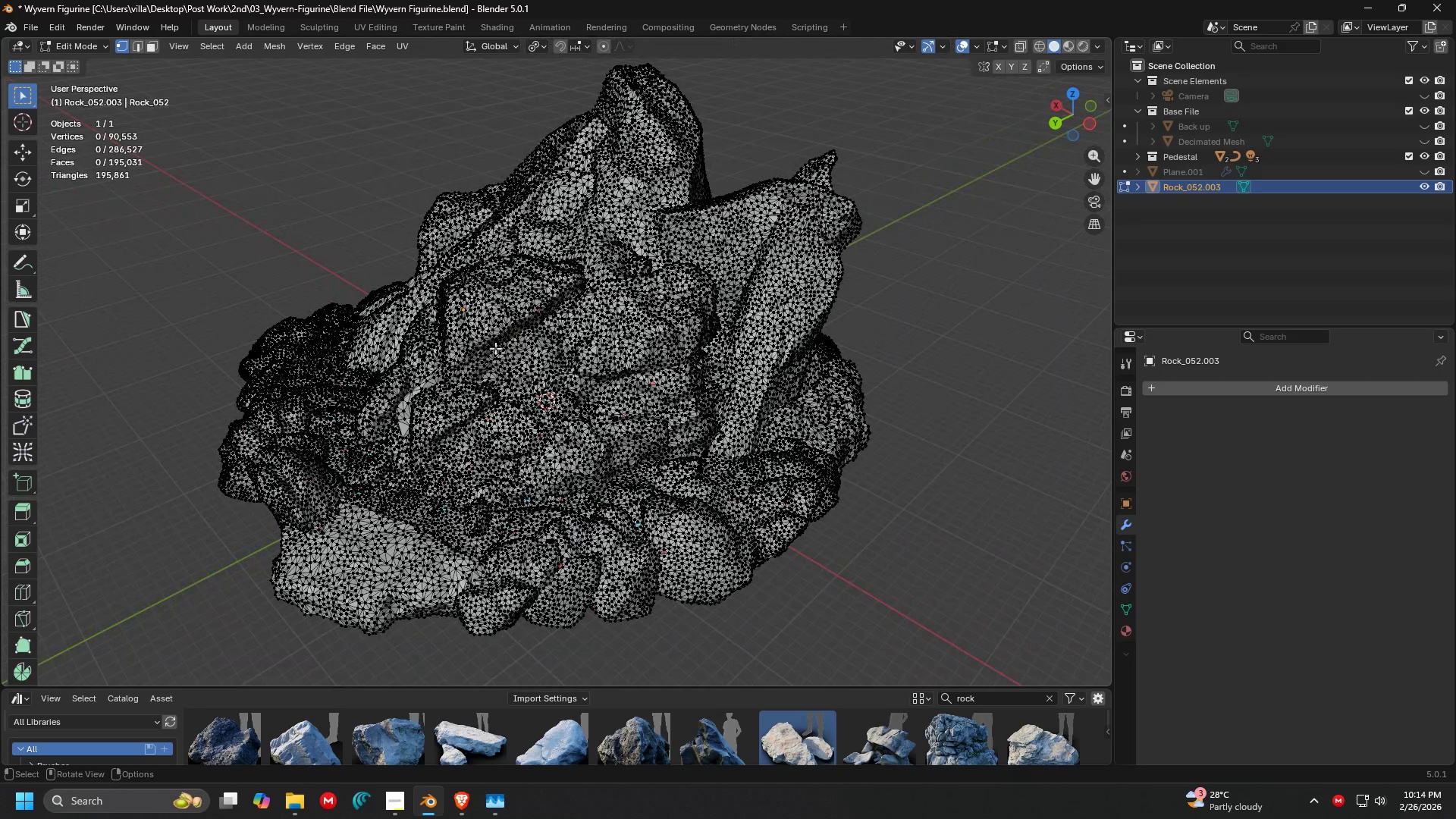 
scroll: coordinate [491, 353], scroll_direction: up, amount: 5.0
 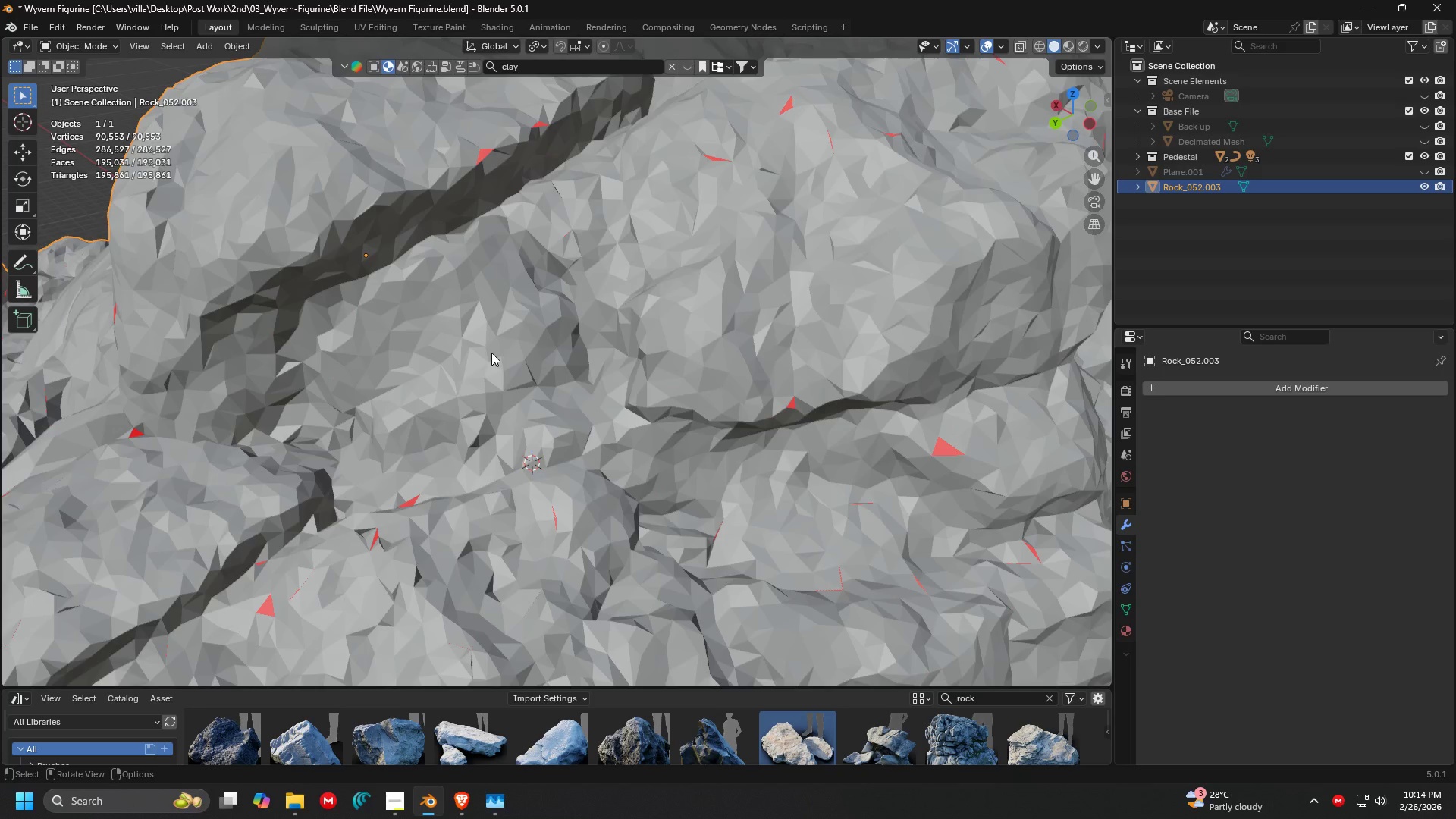 
scroll: coordinate [491, 353], scroll_direction: down, amount: 3.0
 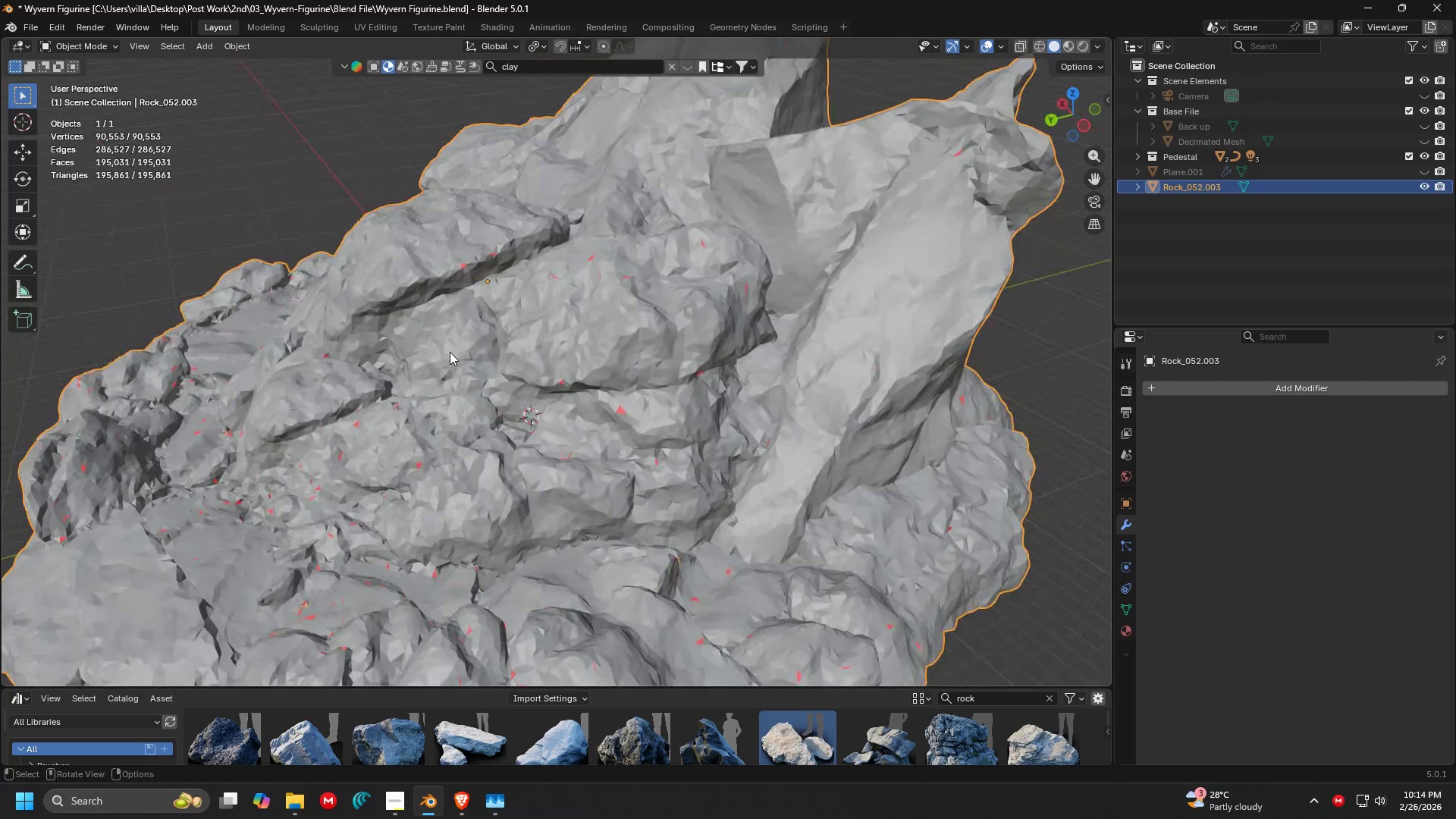 
key(Control+ControlLeft)
 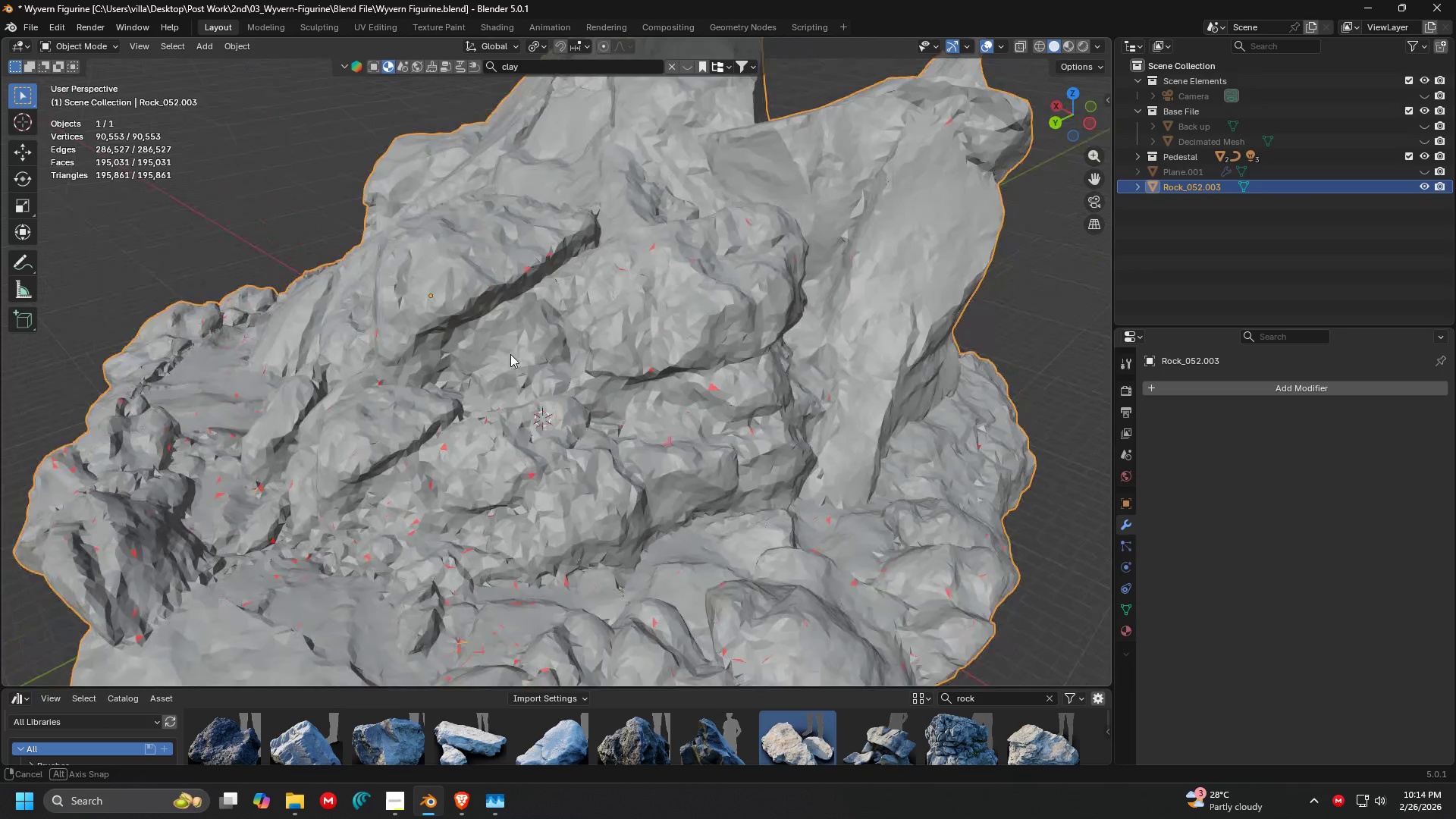 
key(Control+ControlLeft)
 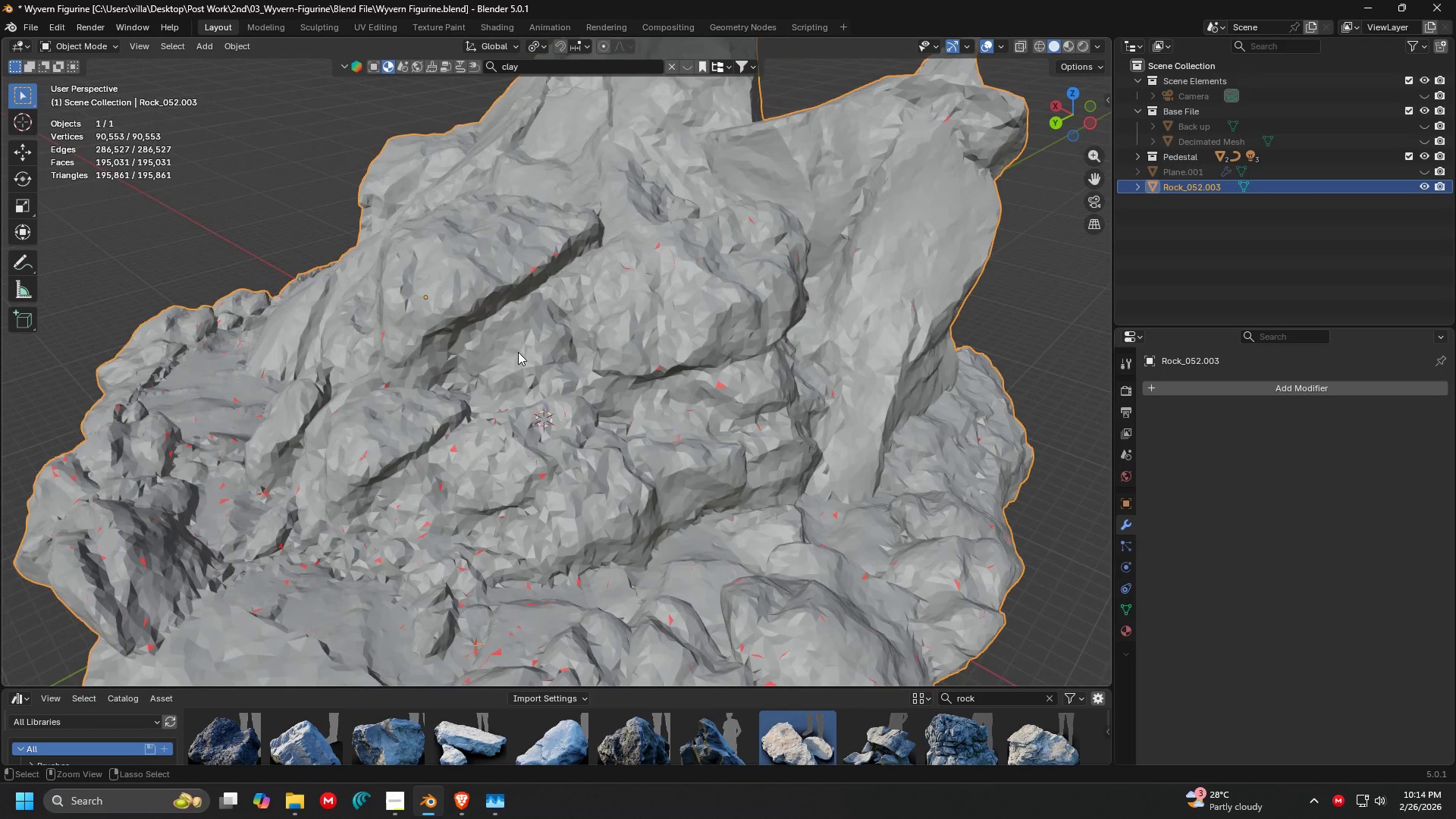 
key(Control+Z)
 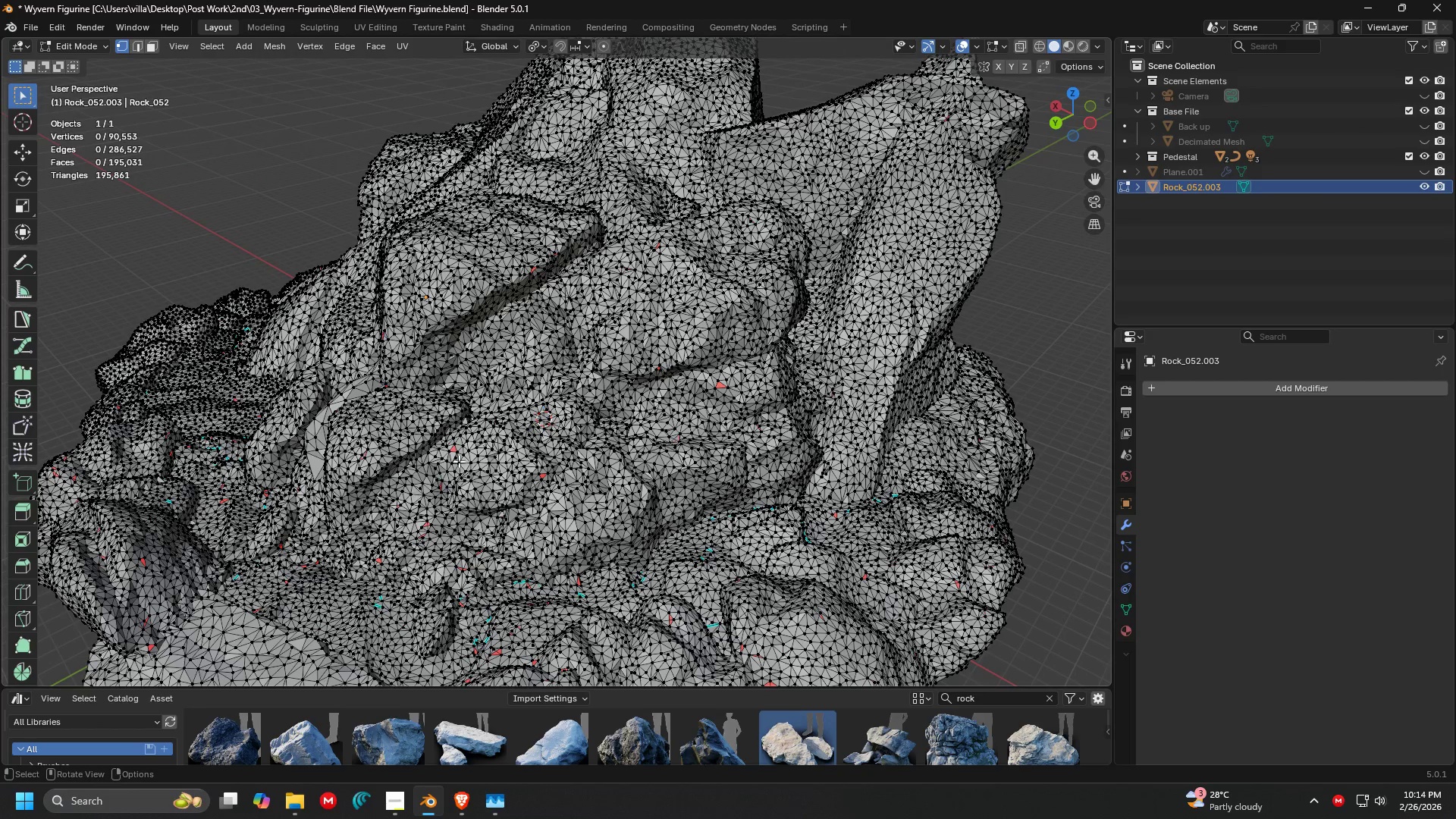 
key(Control+ControlLeft)
 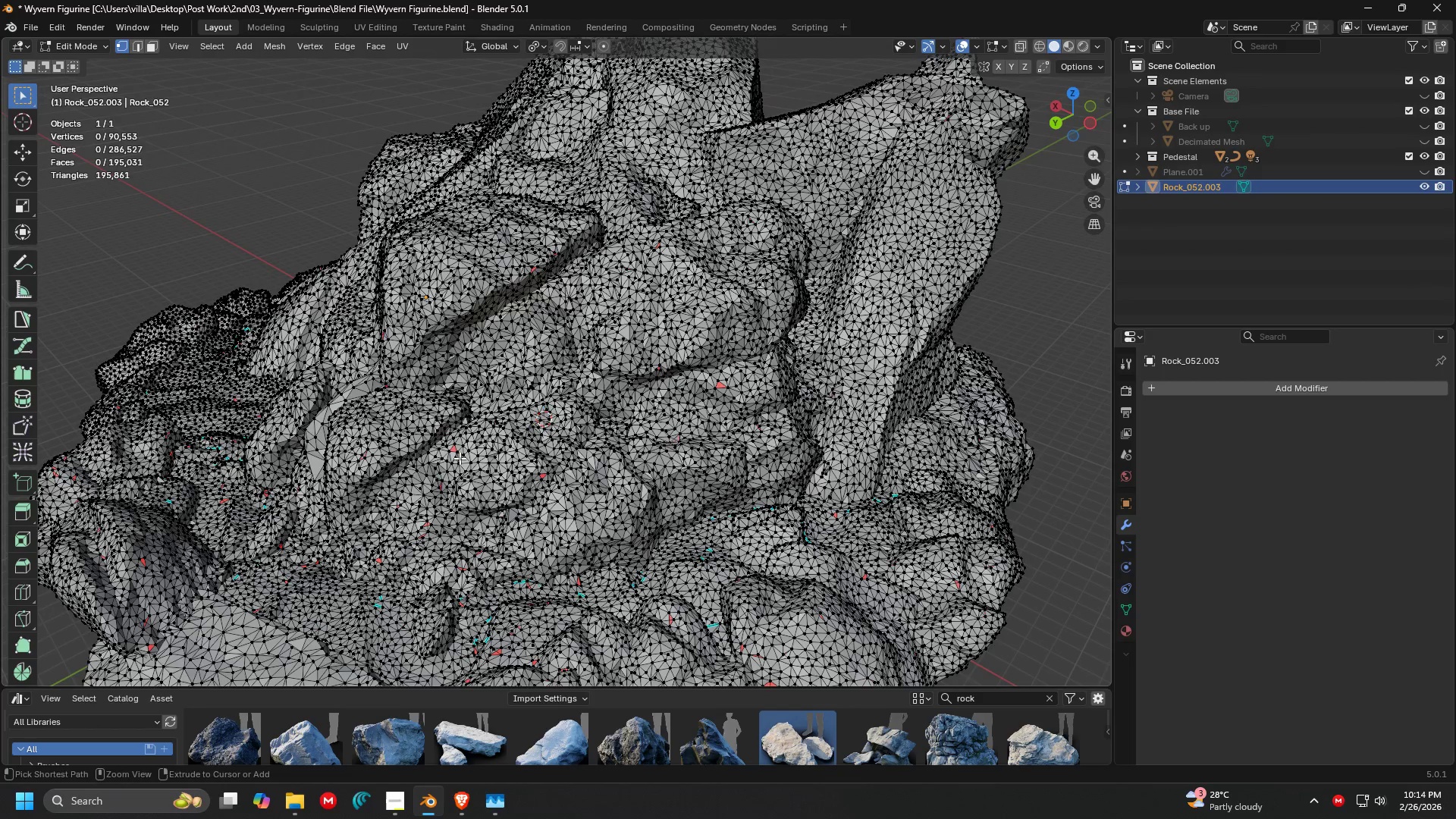 
key(Control+Z)
 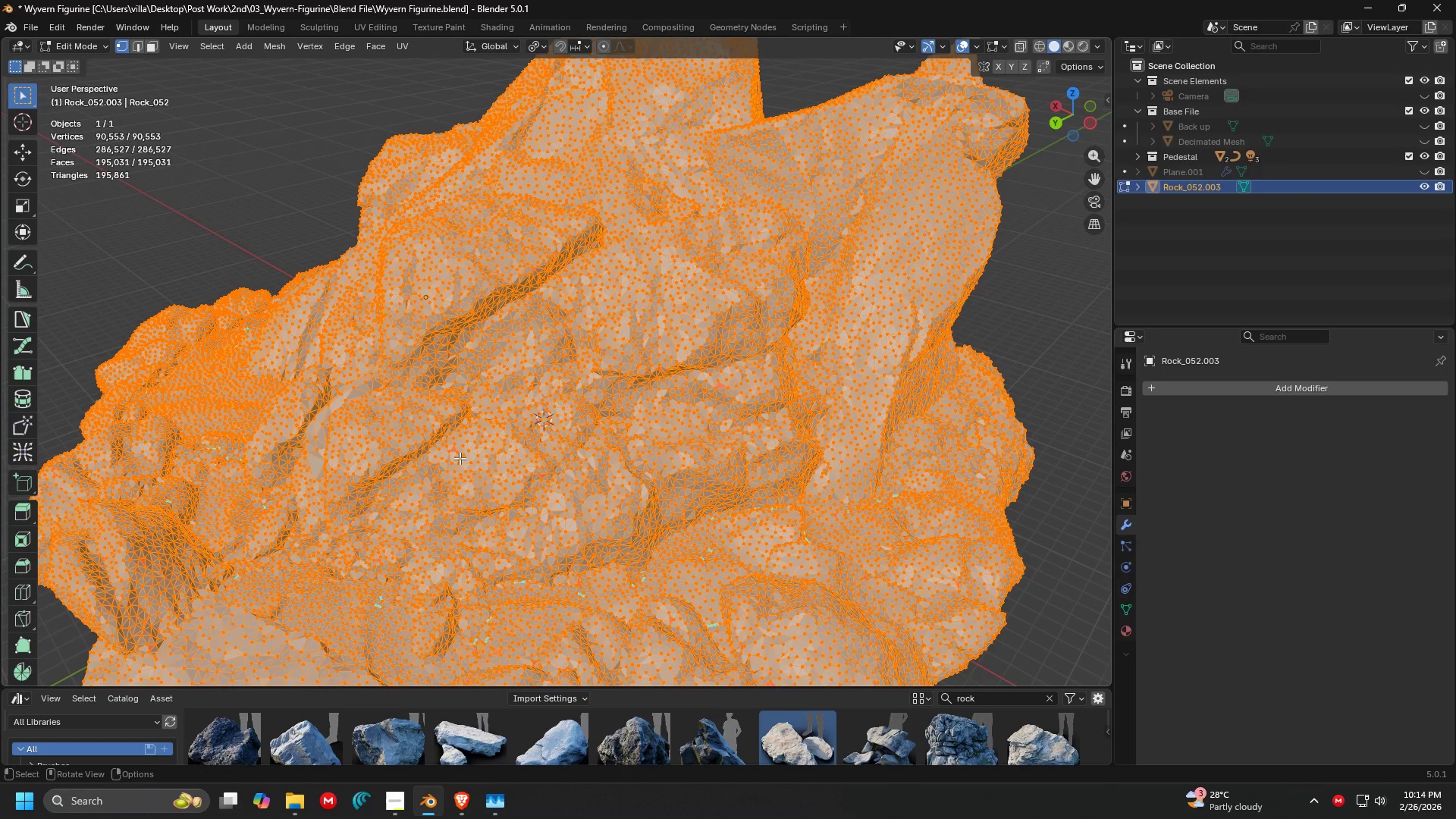 
key(Control+ControlLeft)
 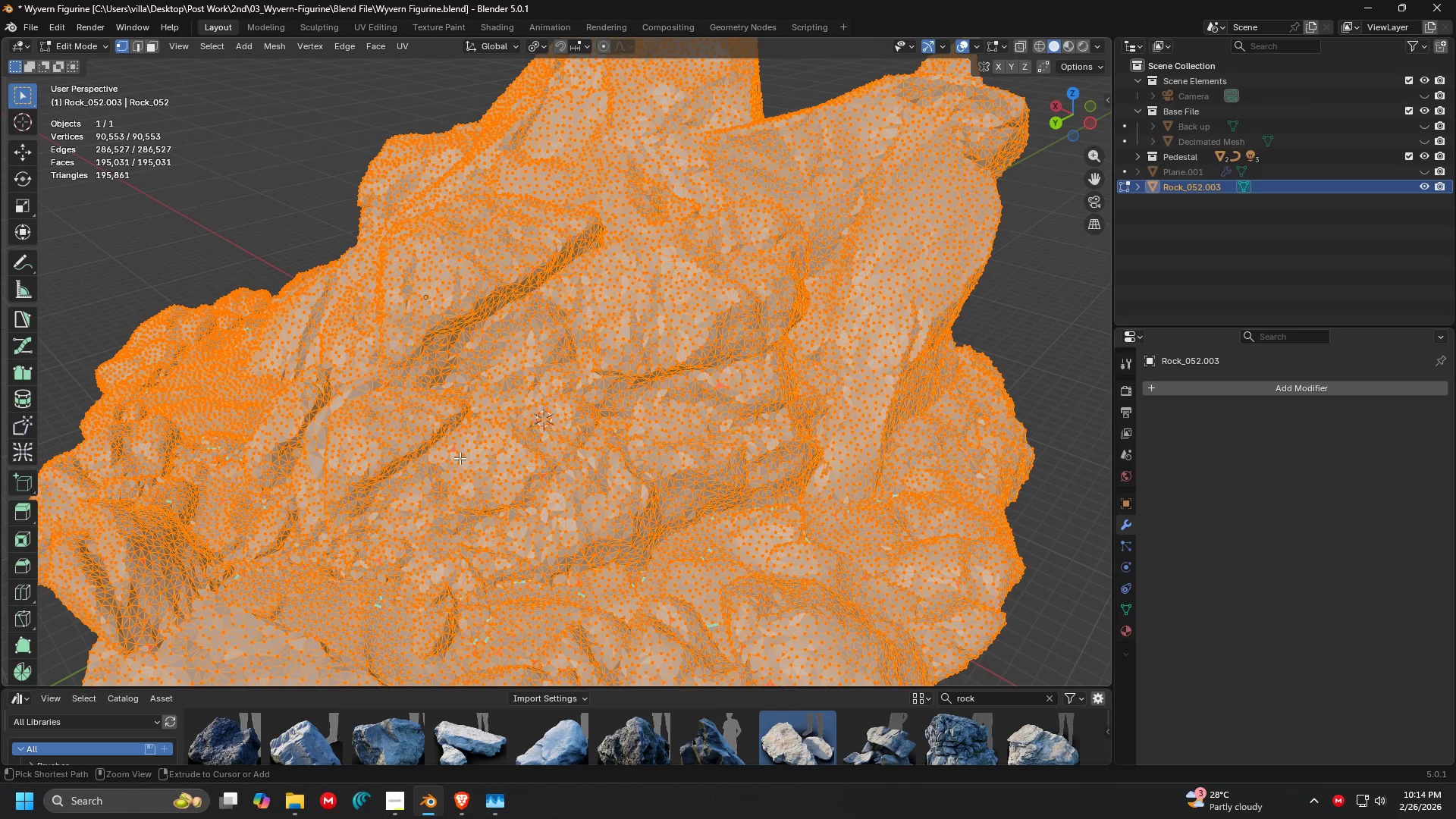 
key(Control+Z)
 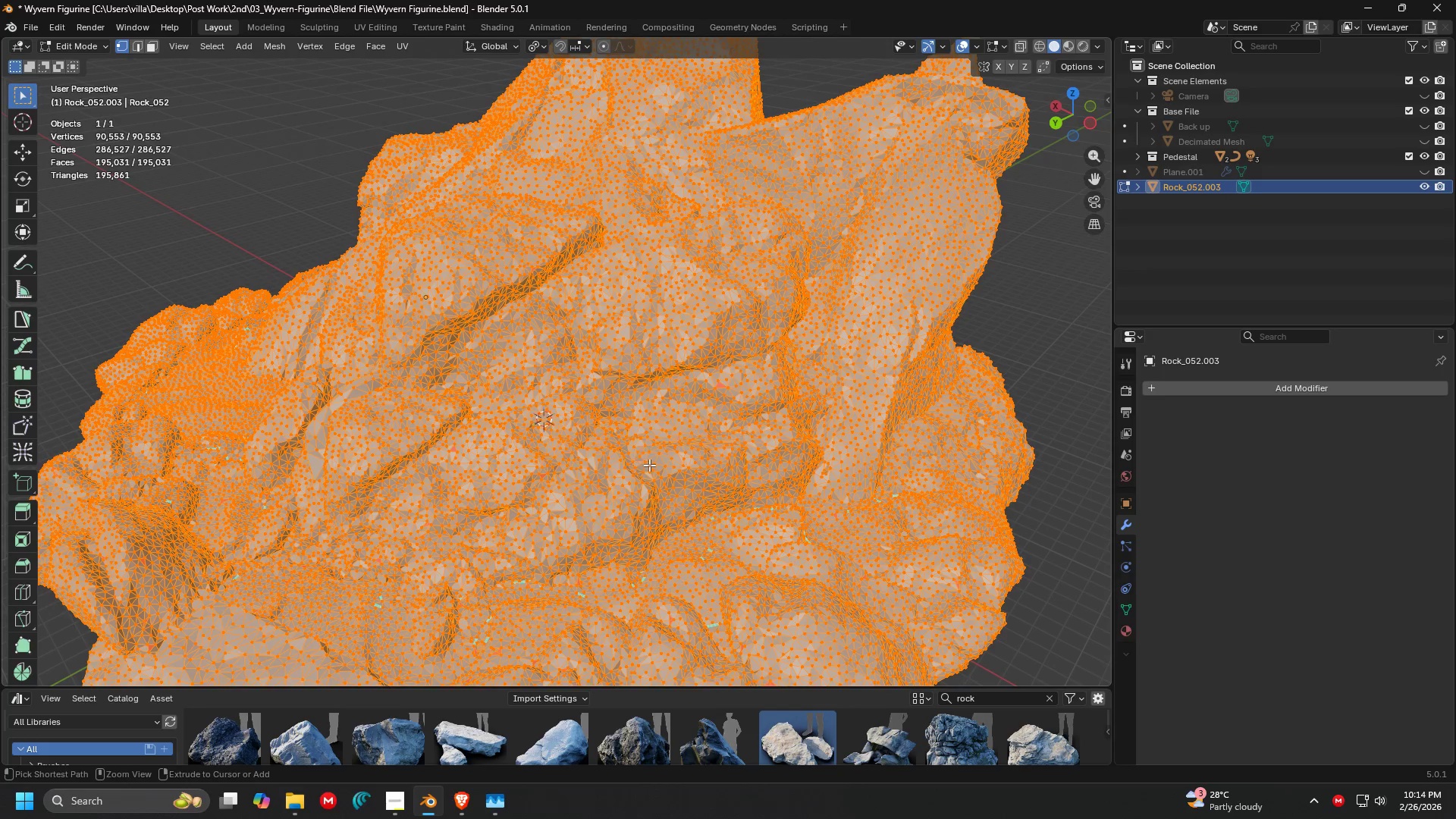 
scroll: coordinate [532, 446], scroll_direction: down, amount: 2.0
 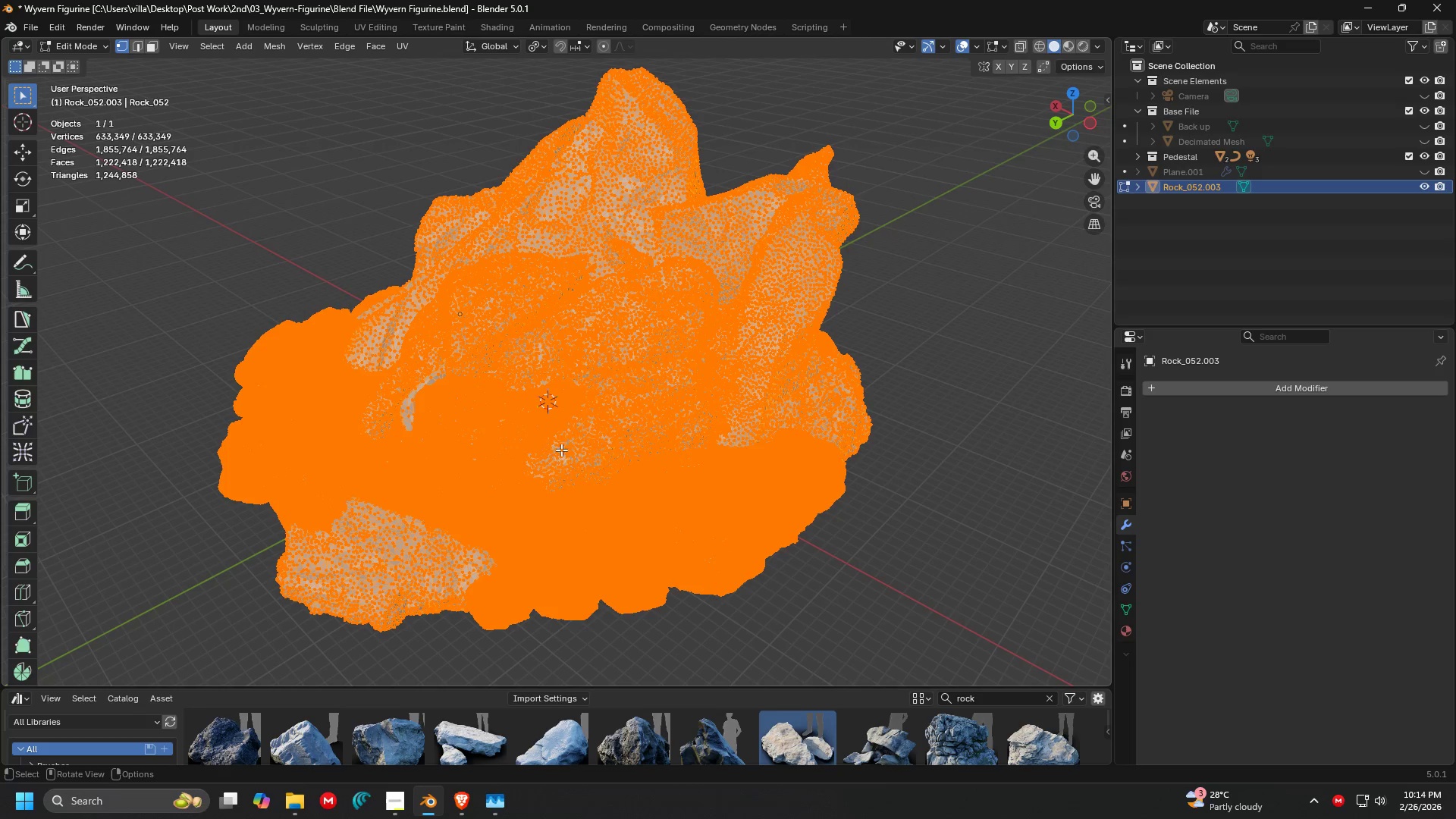 
key(Control+ControlLeft)
 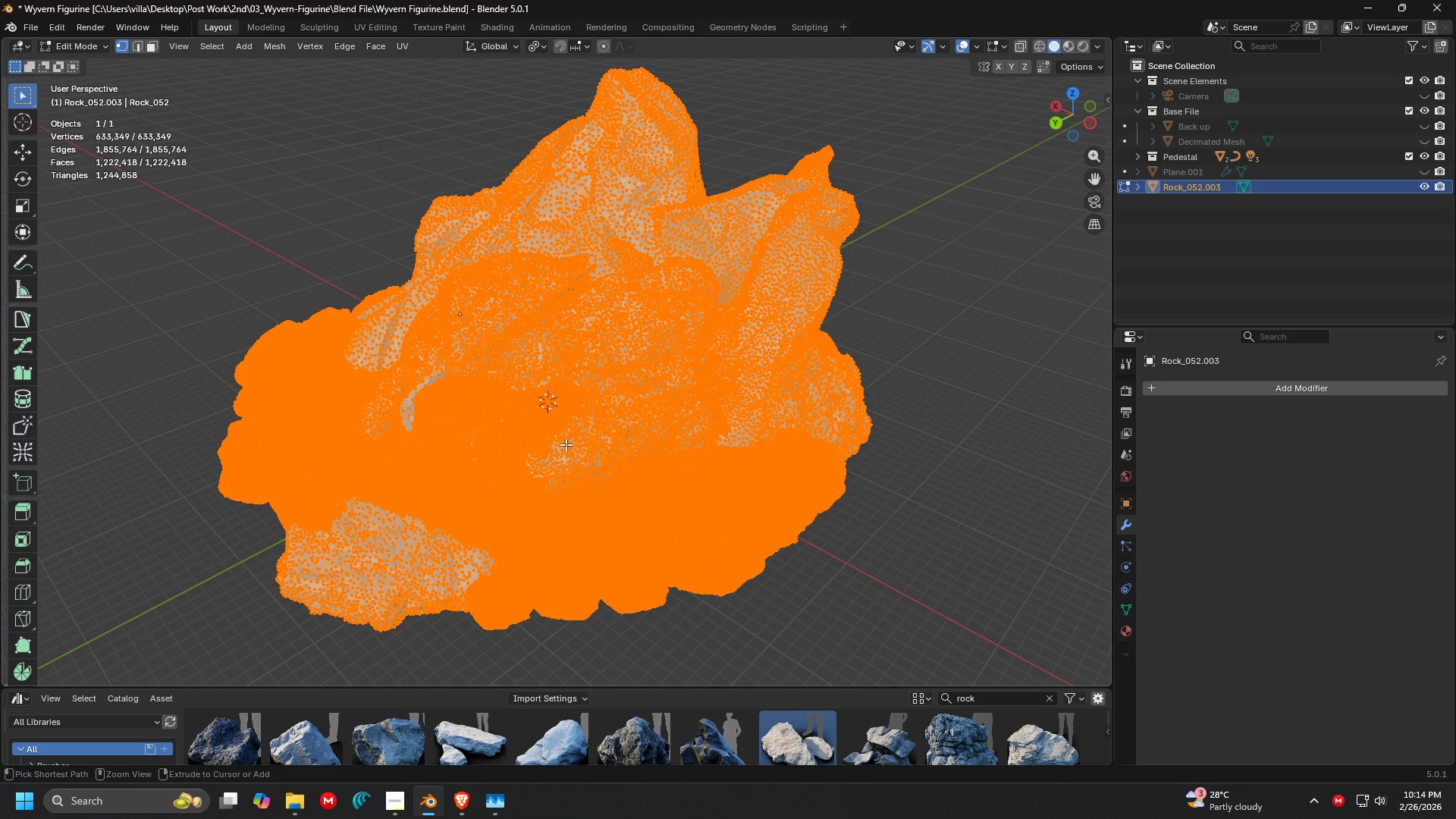 
key(Control+Z)
 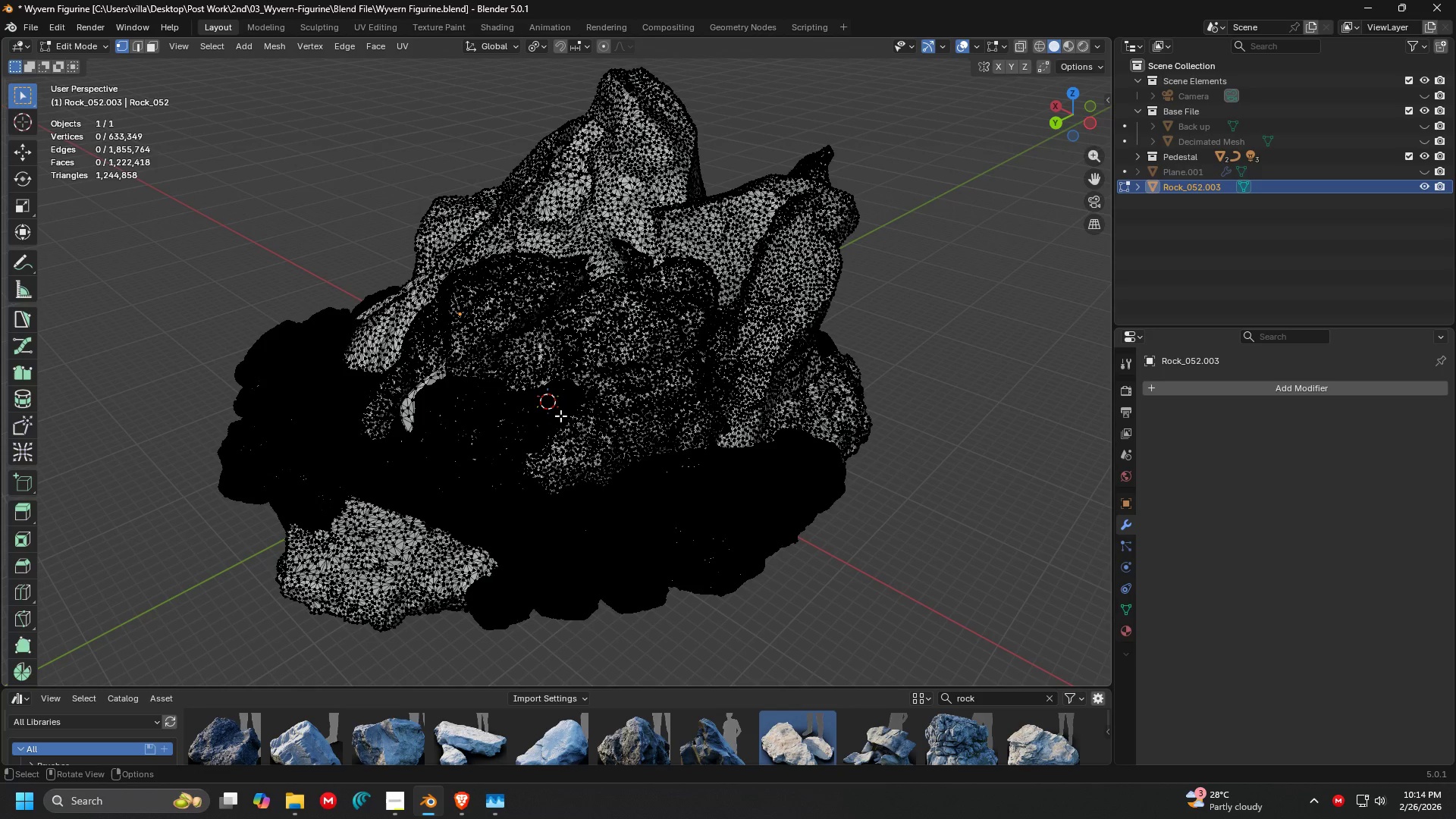 
scroll: coordinate [562, 418], scroll_direction: up, amount: 4.0
 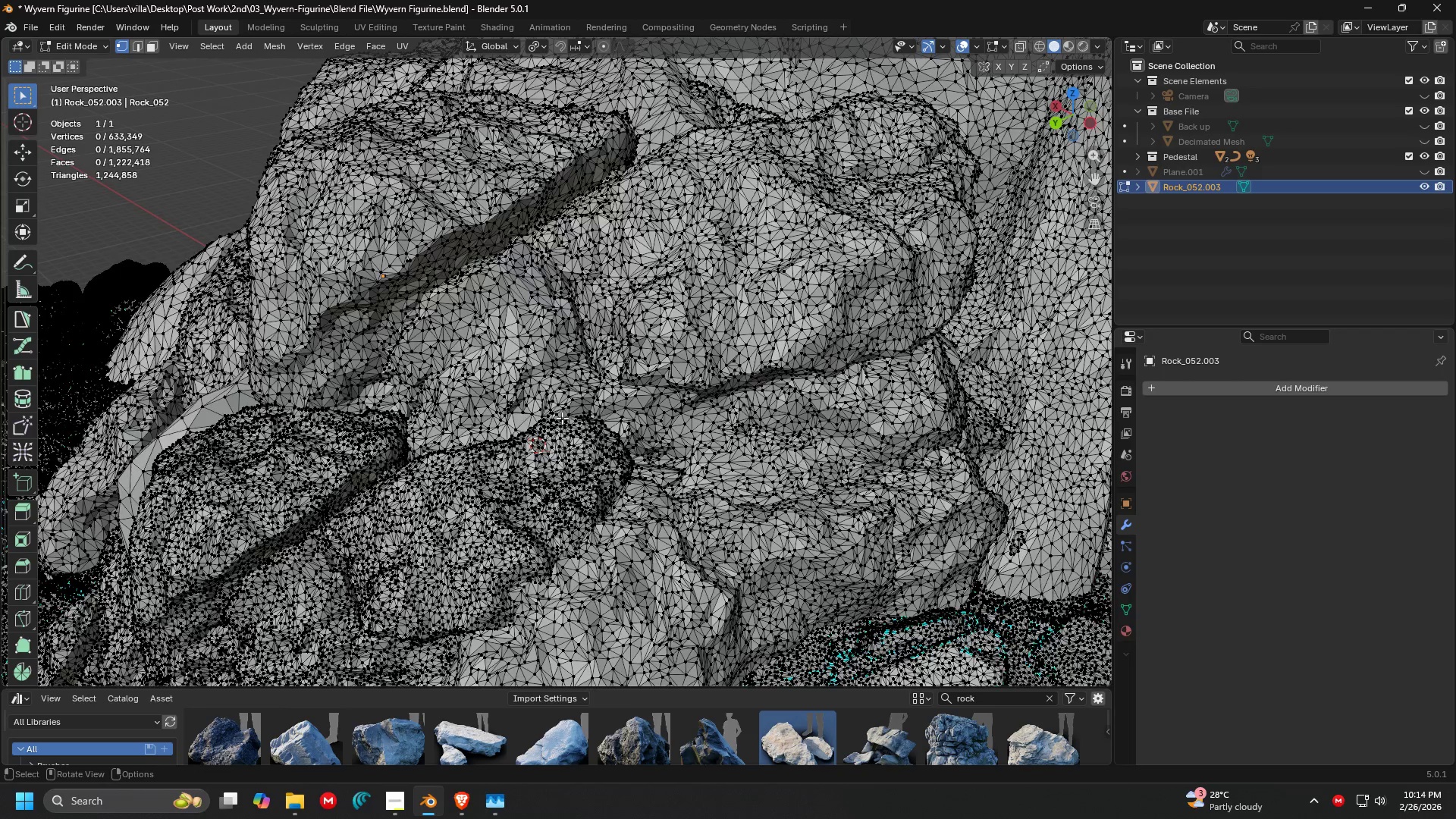 
scroll: coordinate [562, 418], scroll_direction: down, amount: 3.0
 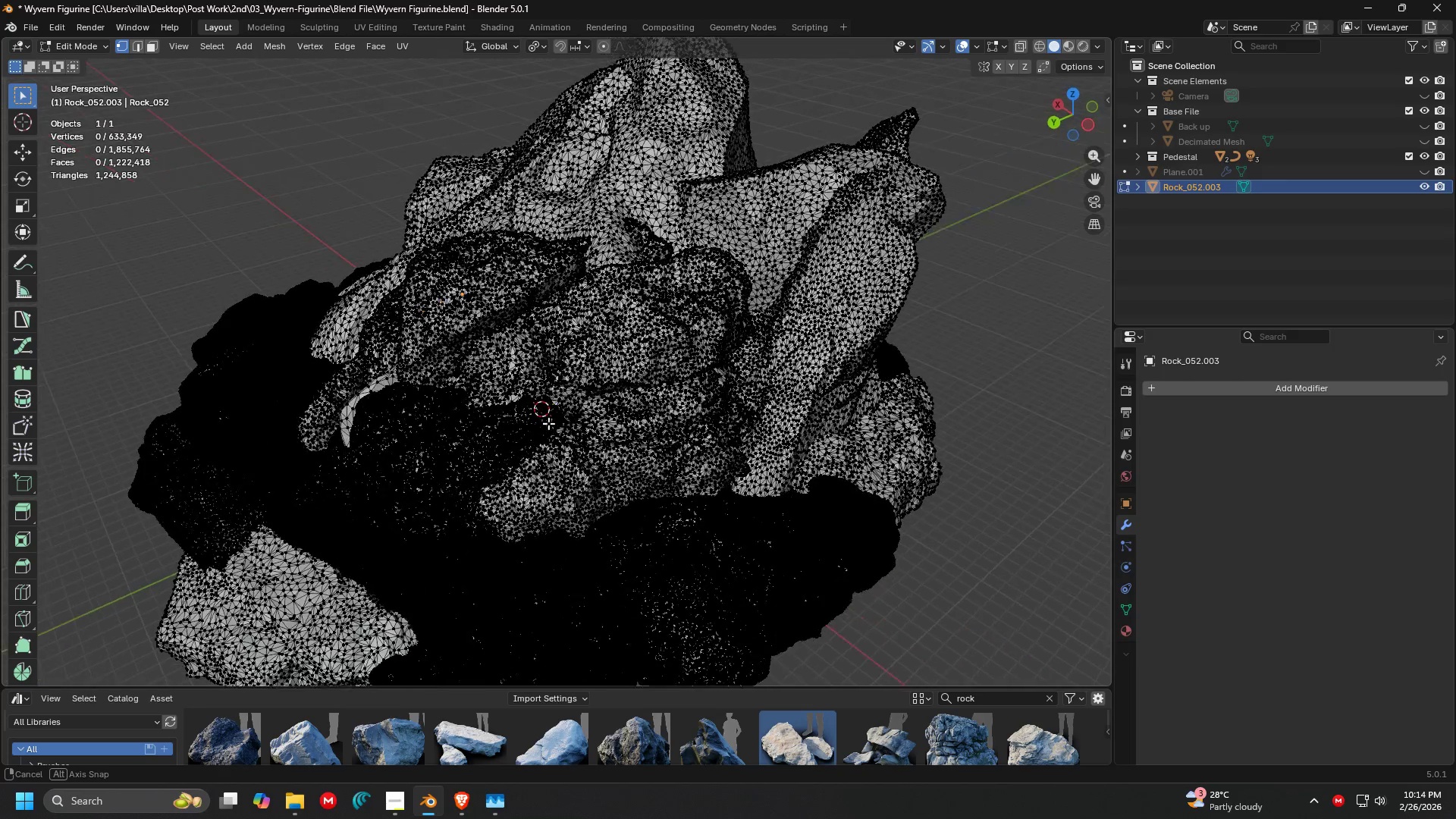 
key(A)
 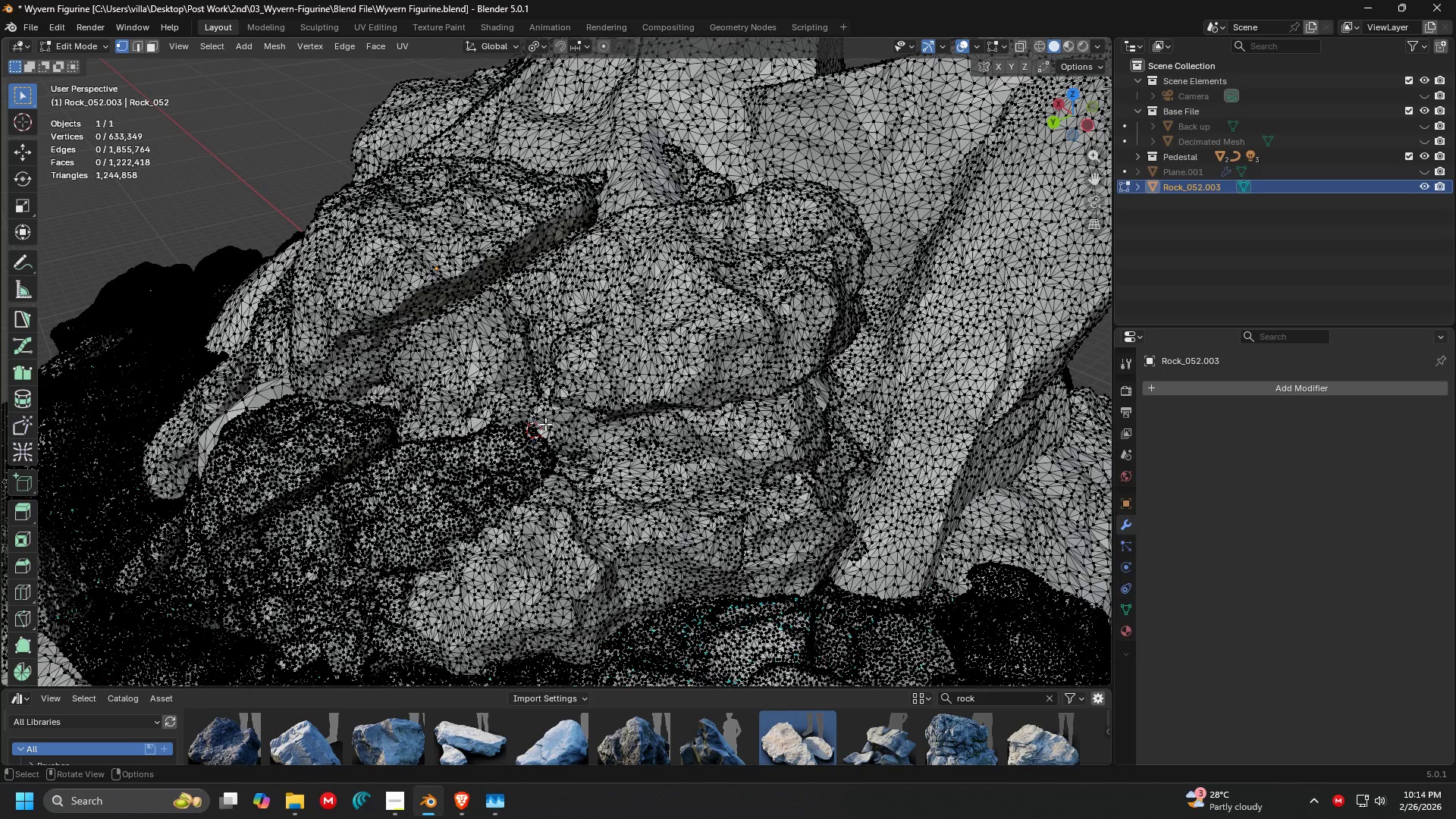 
scroll: coordinate [545, 424], scroll_direction: up, amount: 2.0
 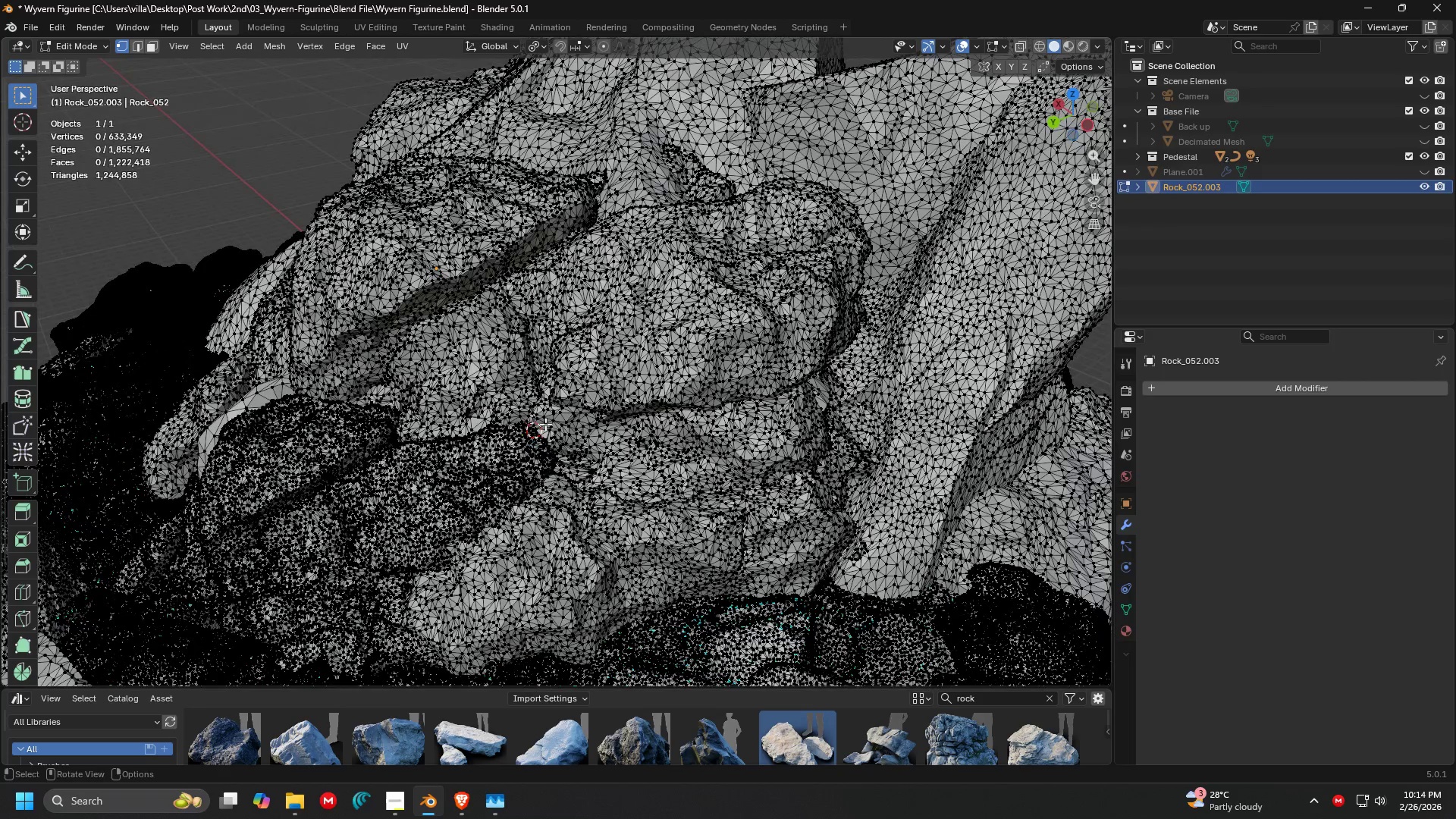 
key(Shift+ShiftLeft)
 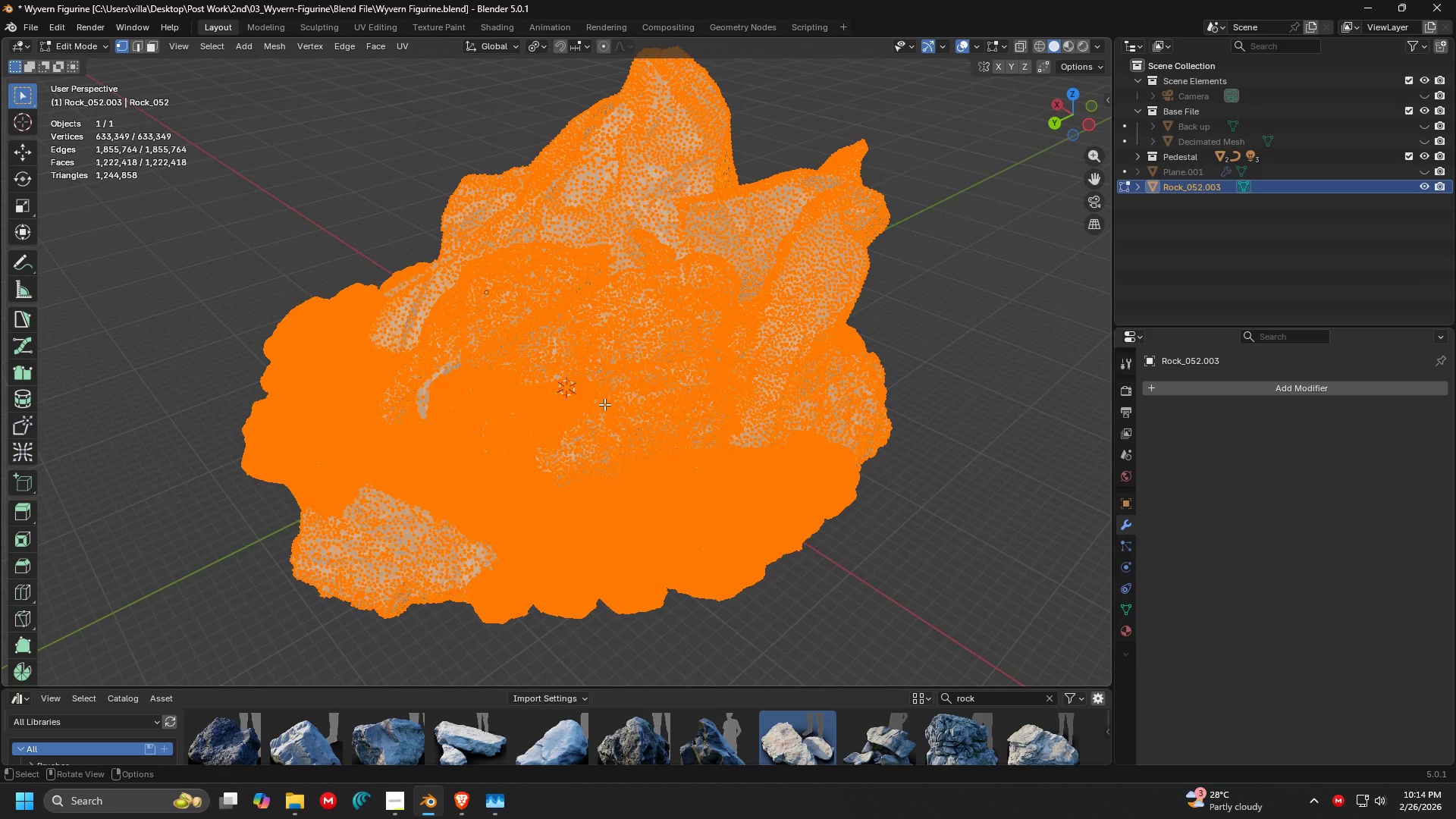 
scroll: coordinate [545, 424], scroll_direction: down, amount: 3.0
 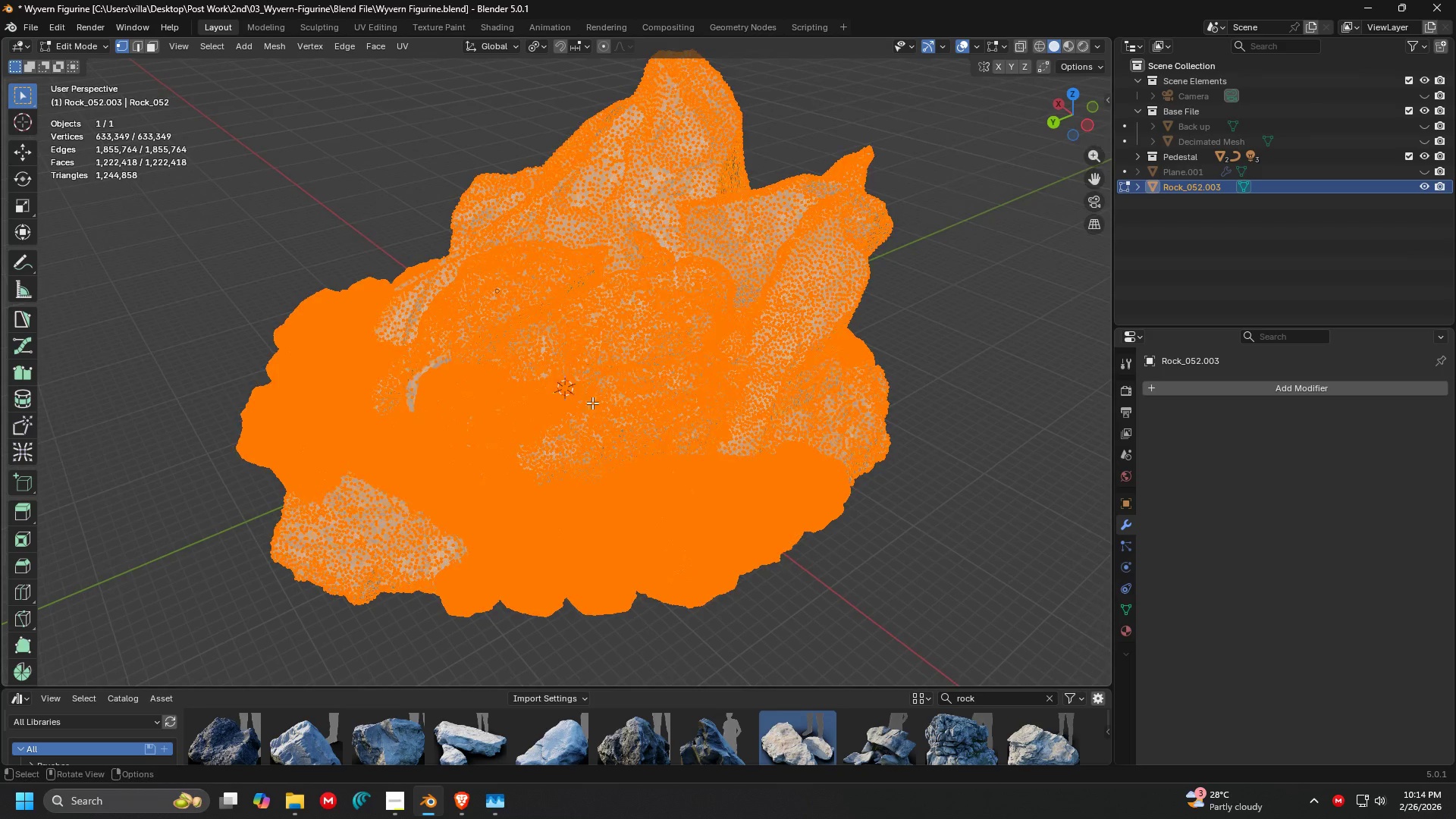 
key(M)
 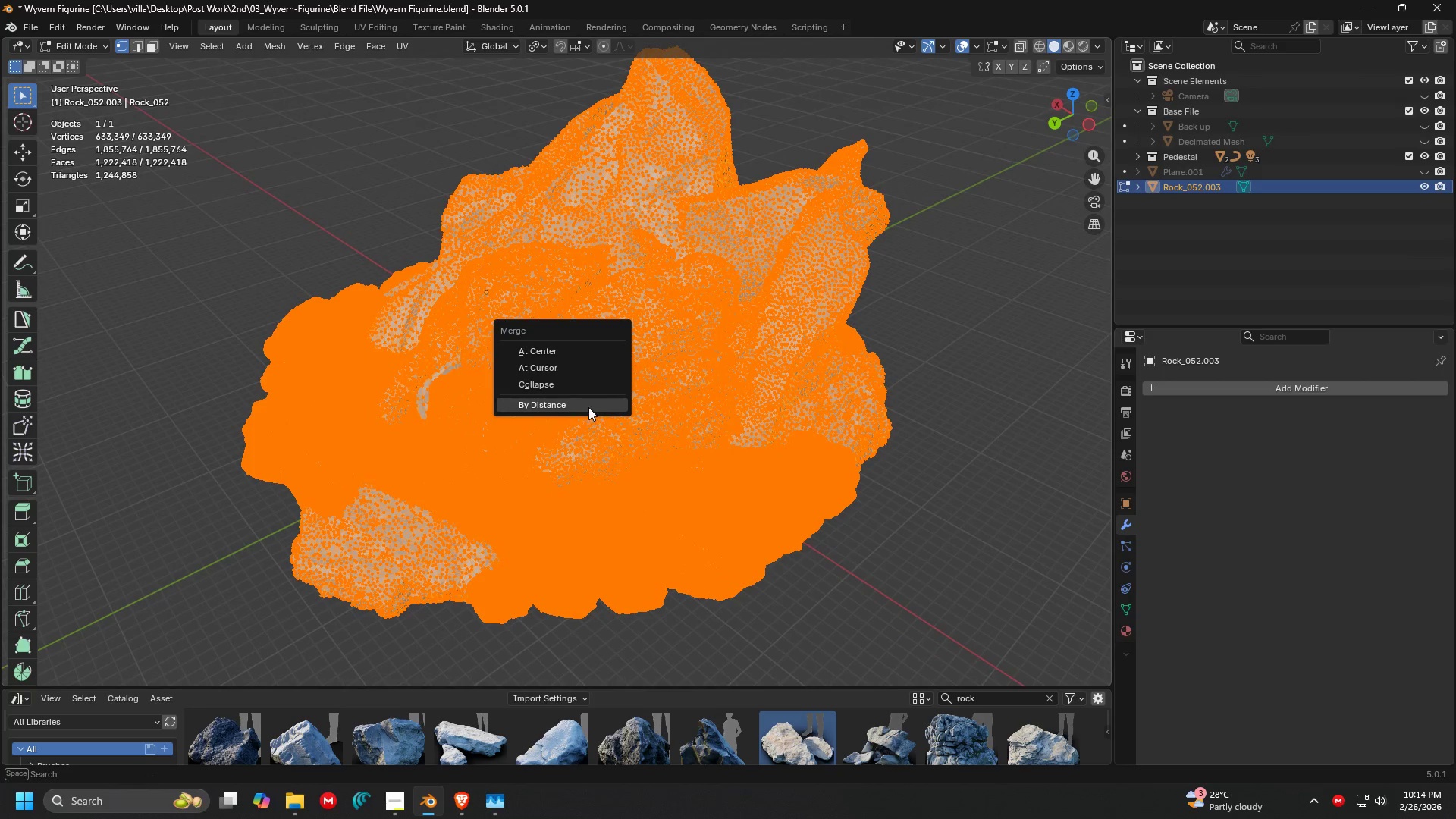 
left_click([586, 405])
 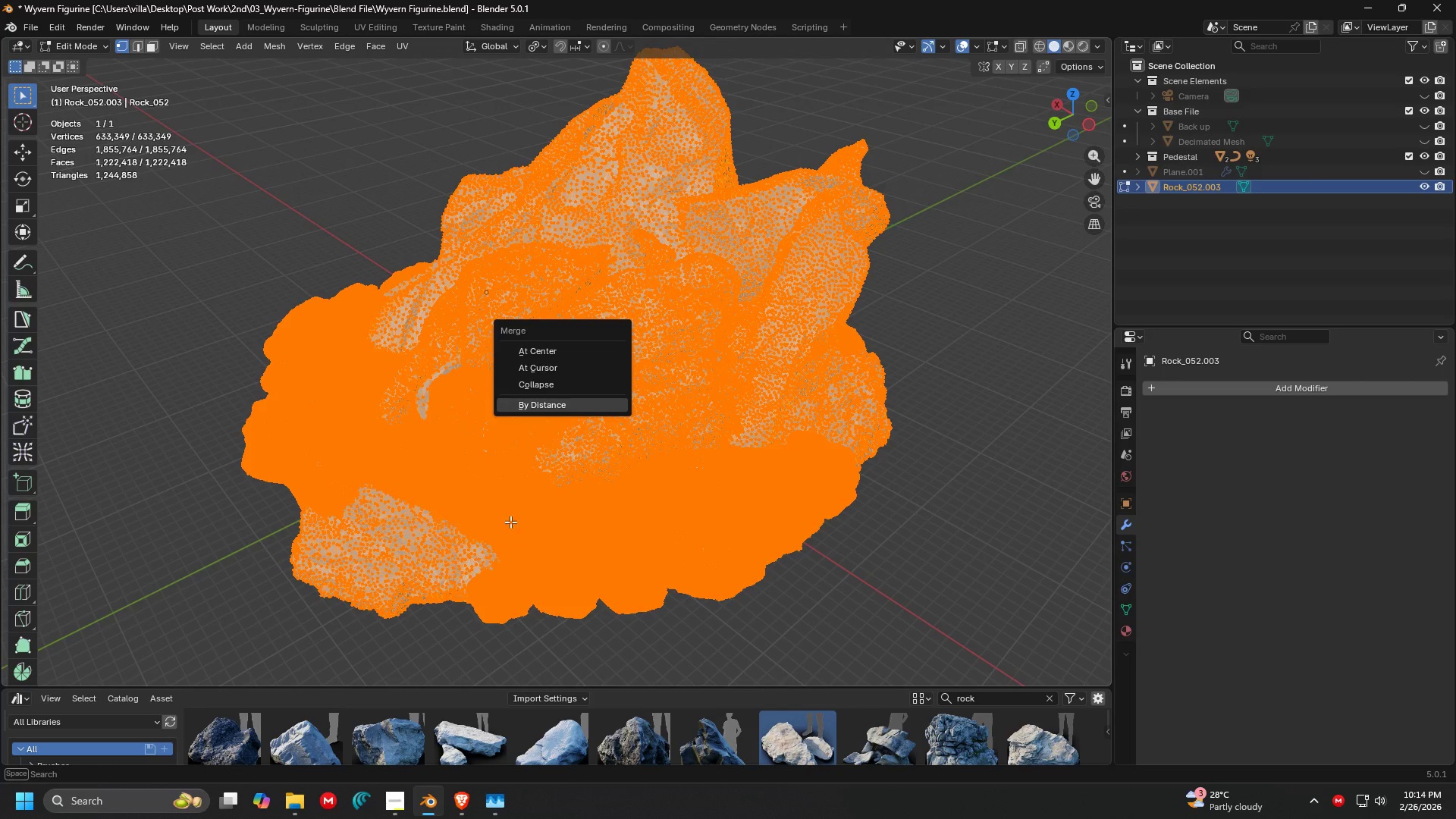 
left_click([195, 620])
 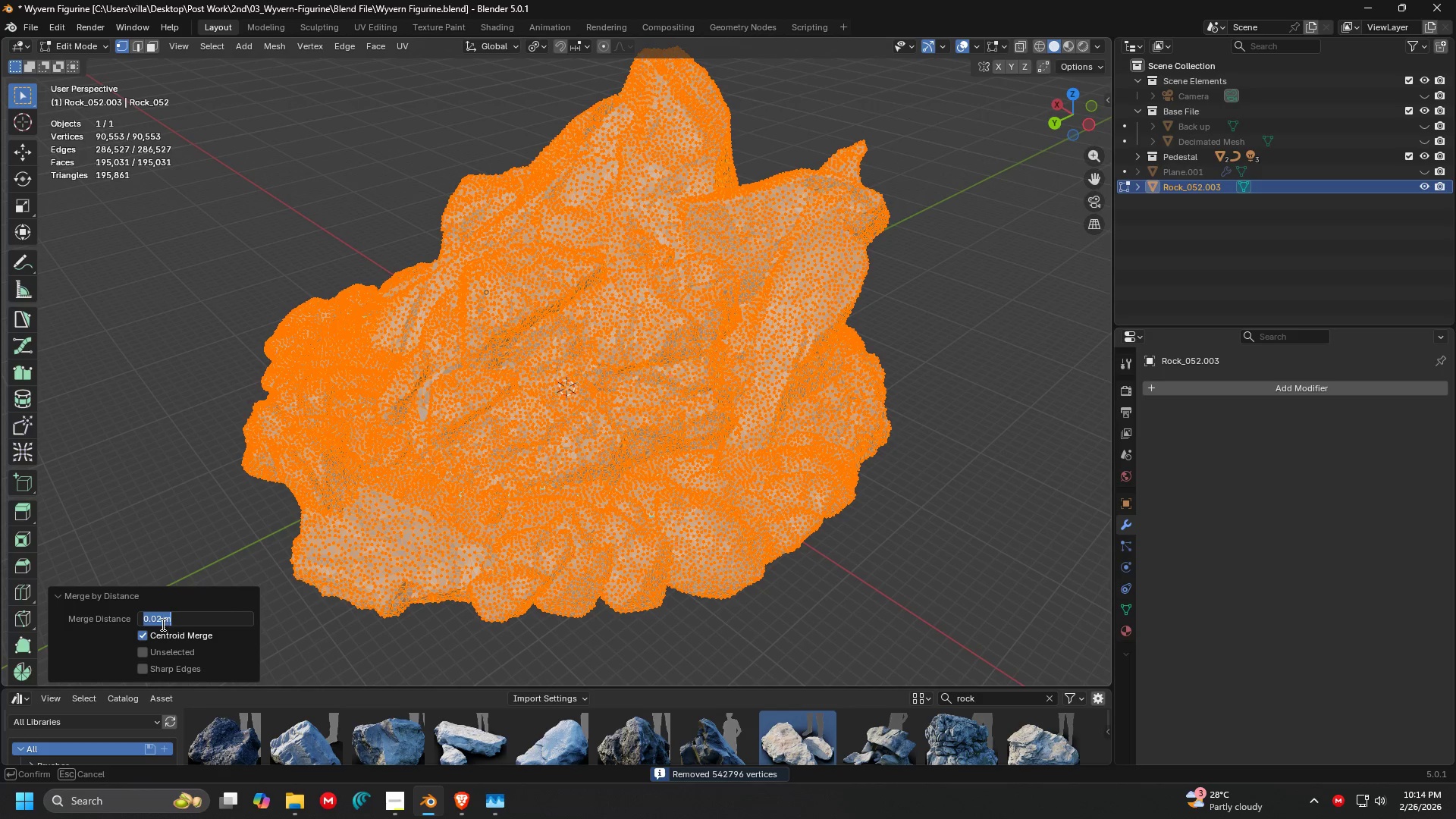 
left_click([159, 623])
 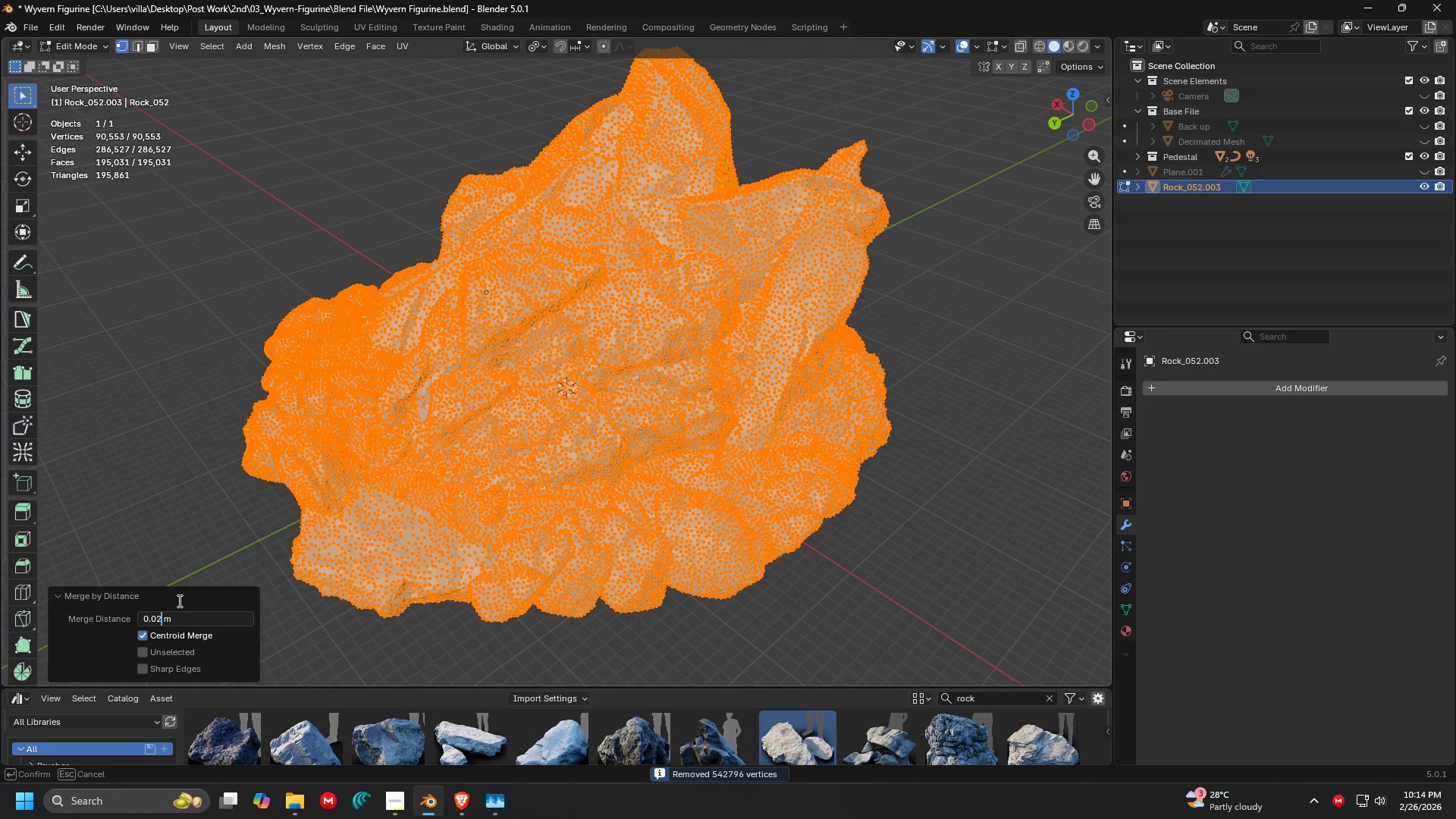 
key(Backspace)
 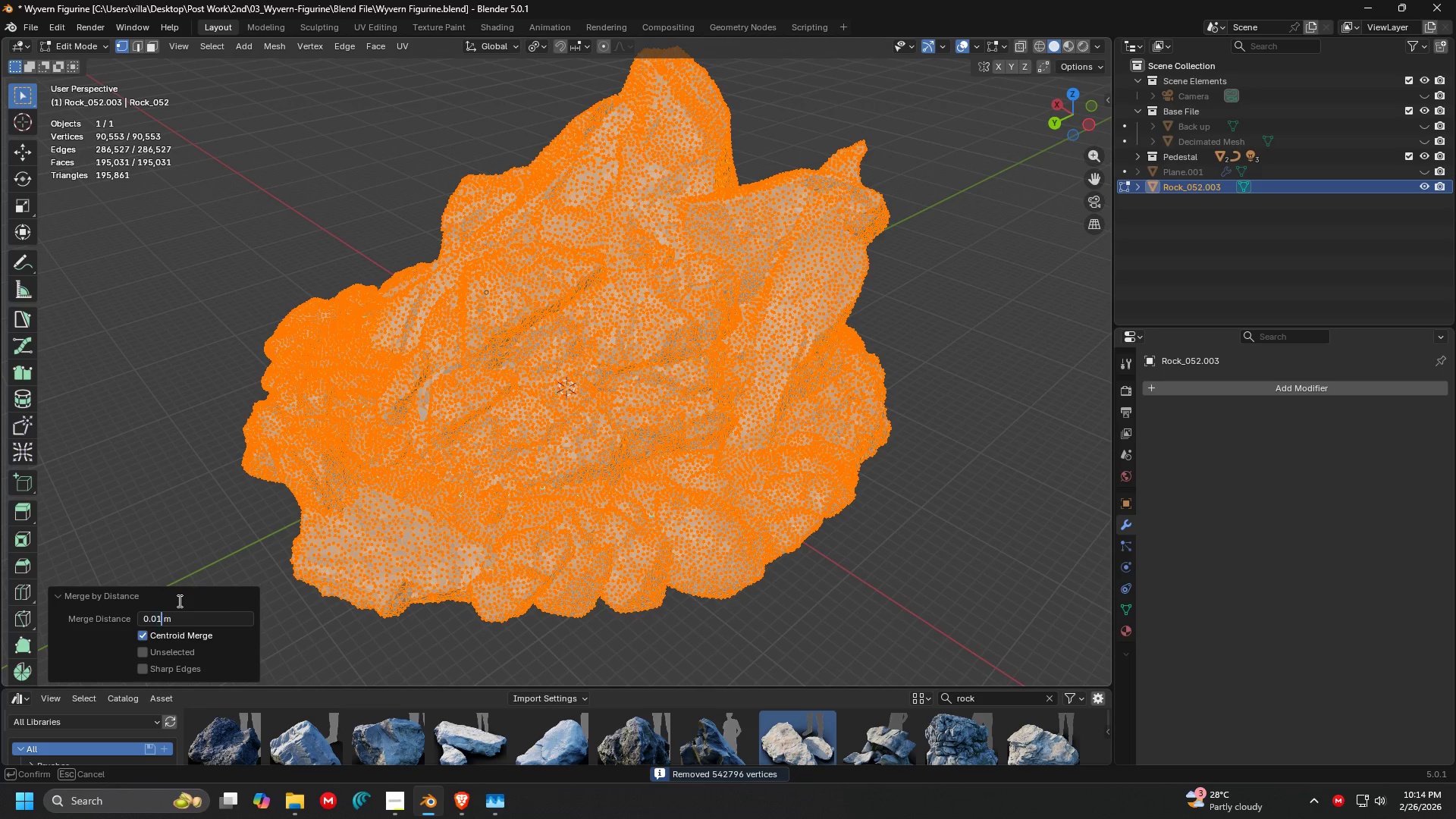 
key(1)
 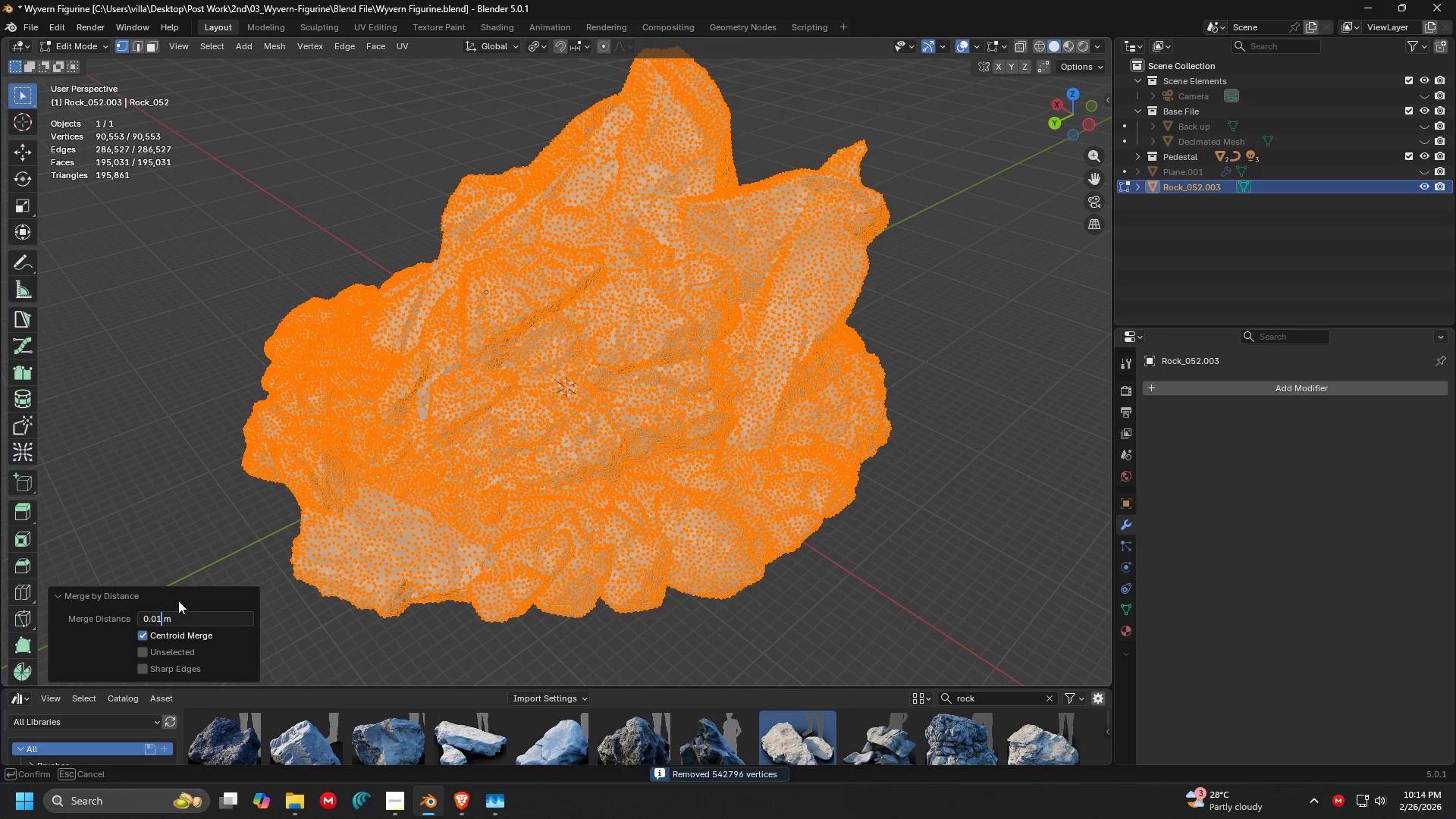 
key(Enter)
 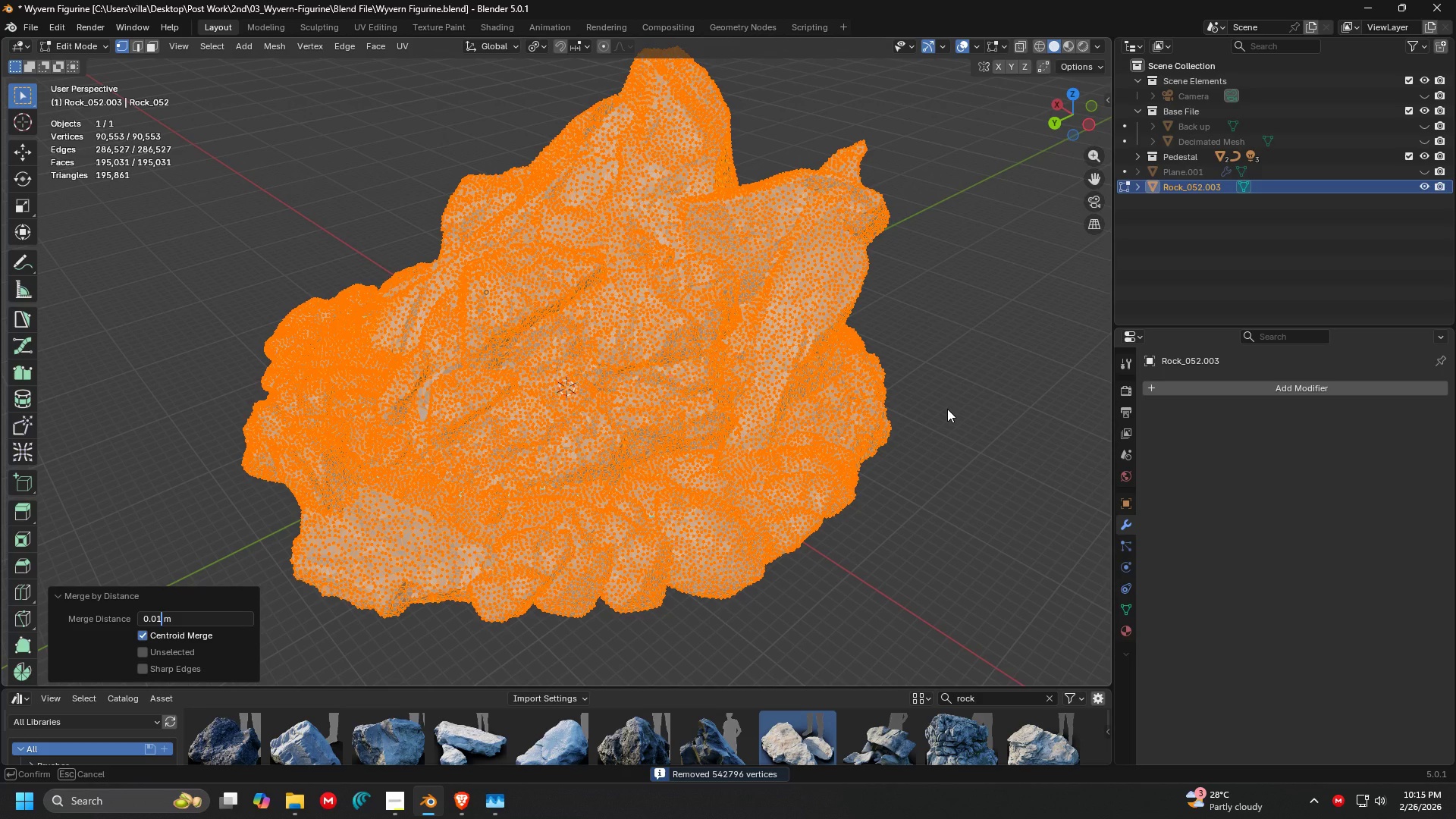 
left_click([947, 409])
 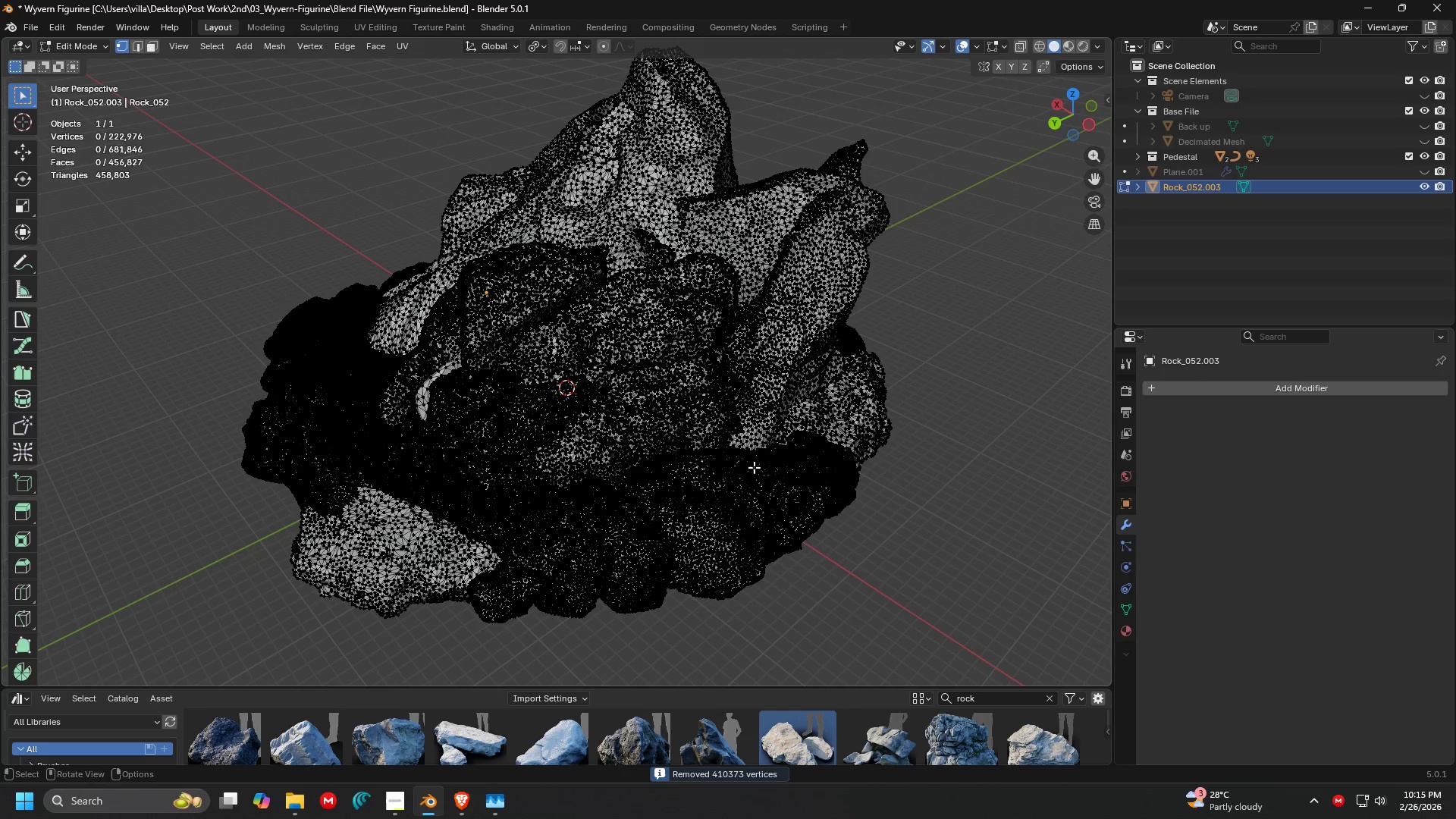 
scroll: coordinate [670, 404], scroll_direction: up, amount: 3.0
 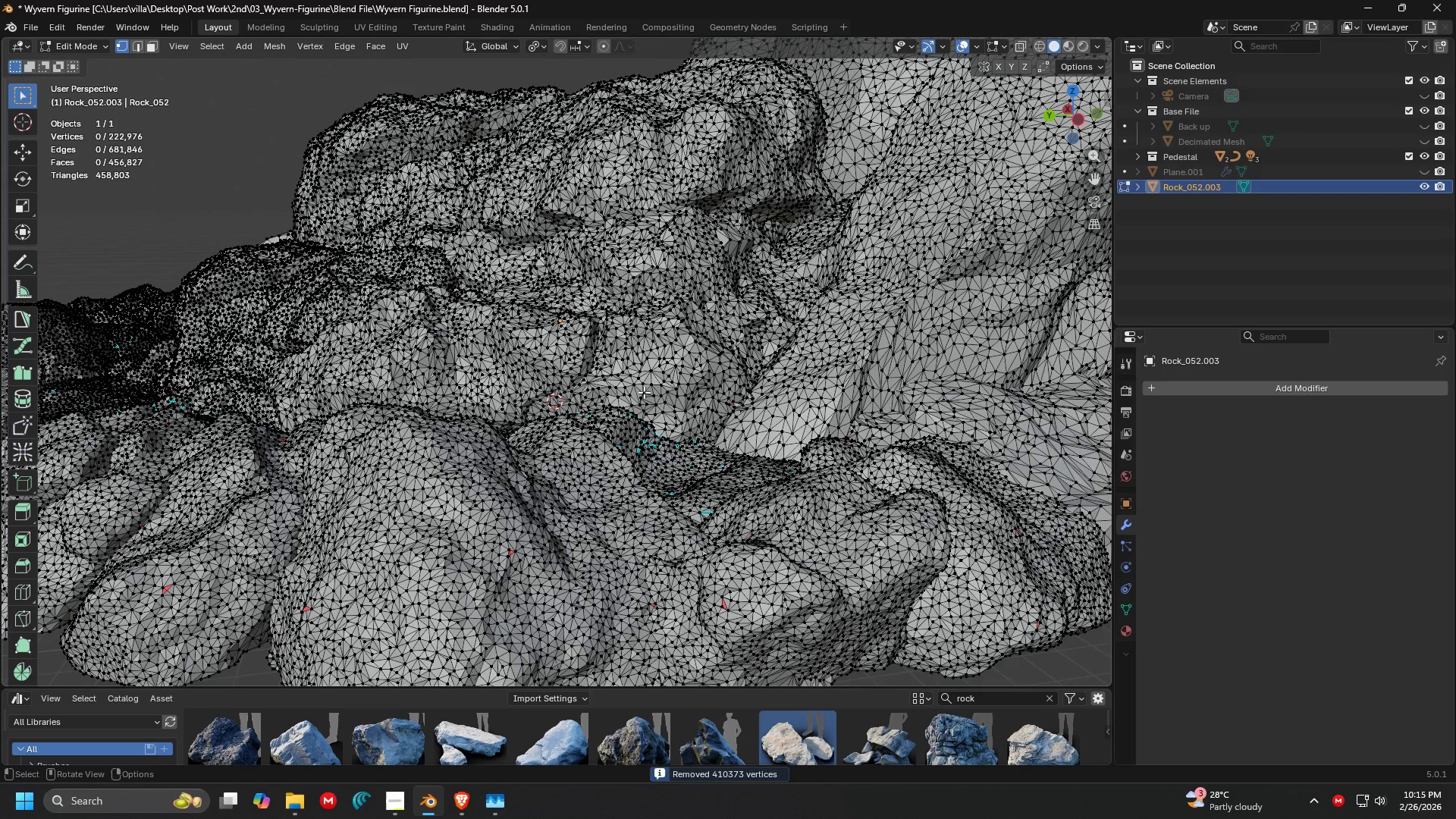 
key(Tab)
 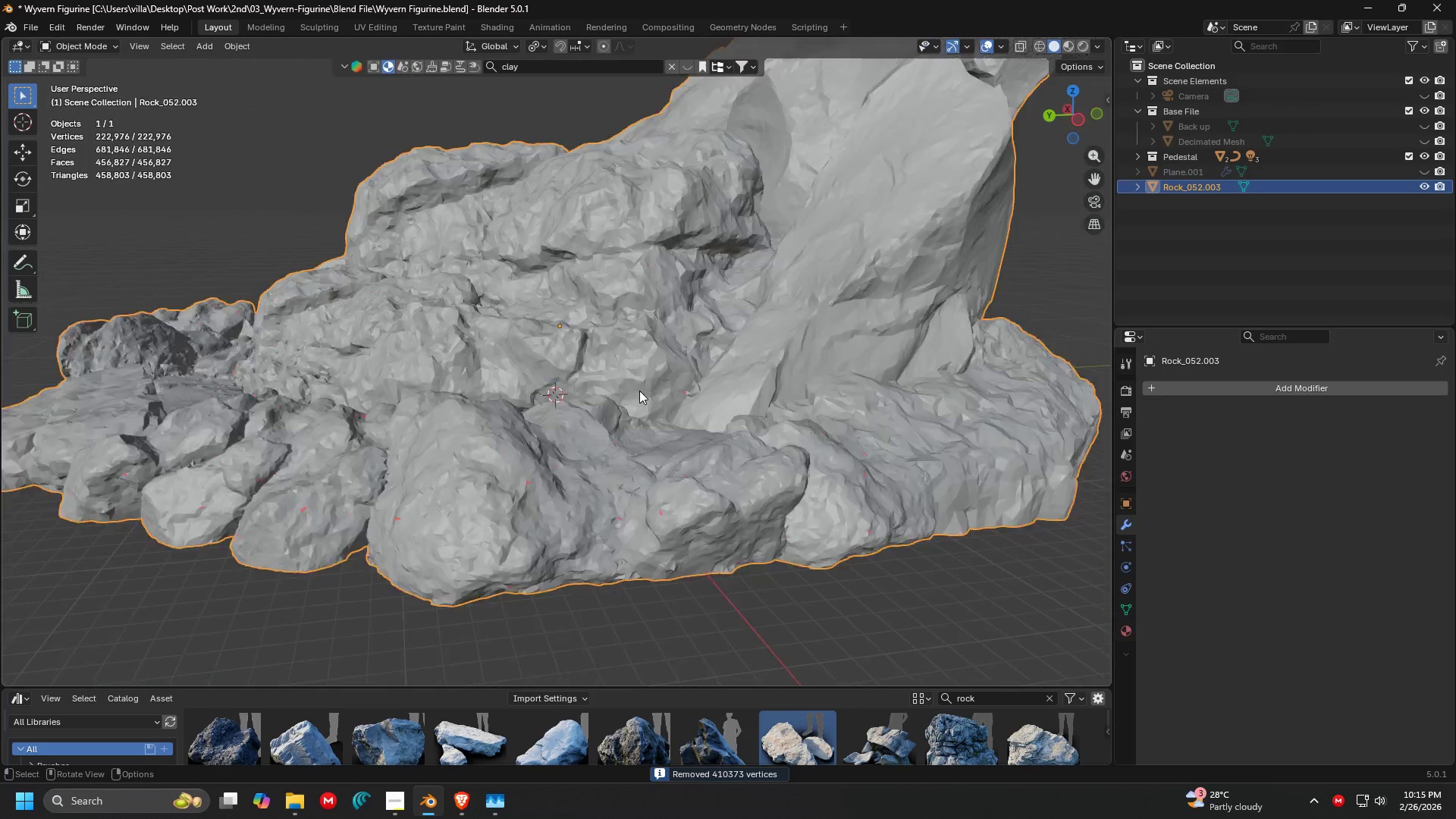 
scroll: coordinate [631, 391], scroll_direction: none, amount: 0.0
 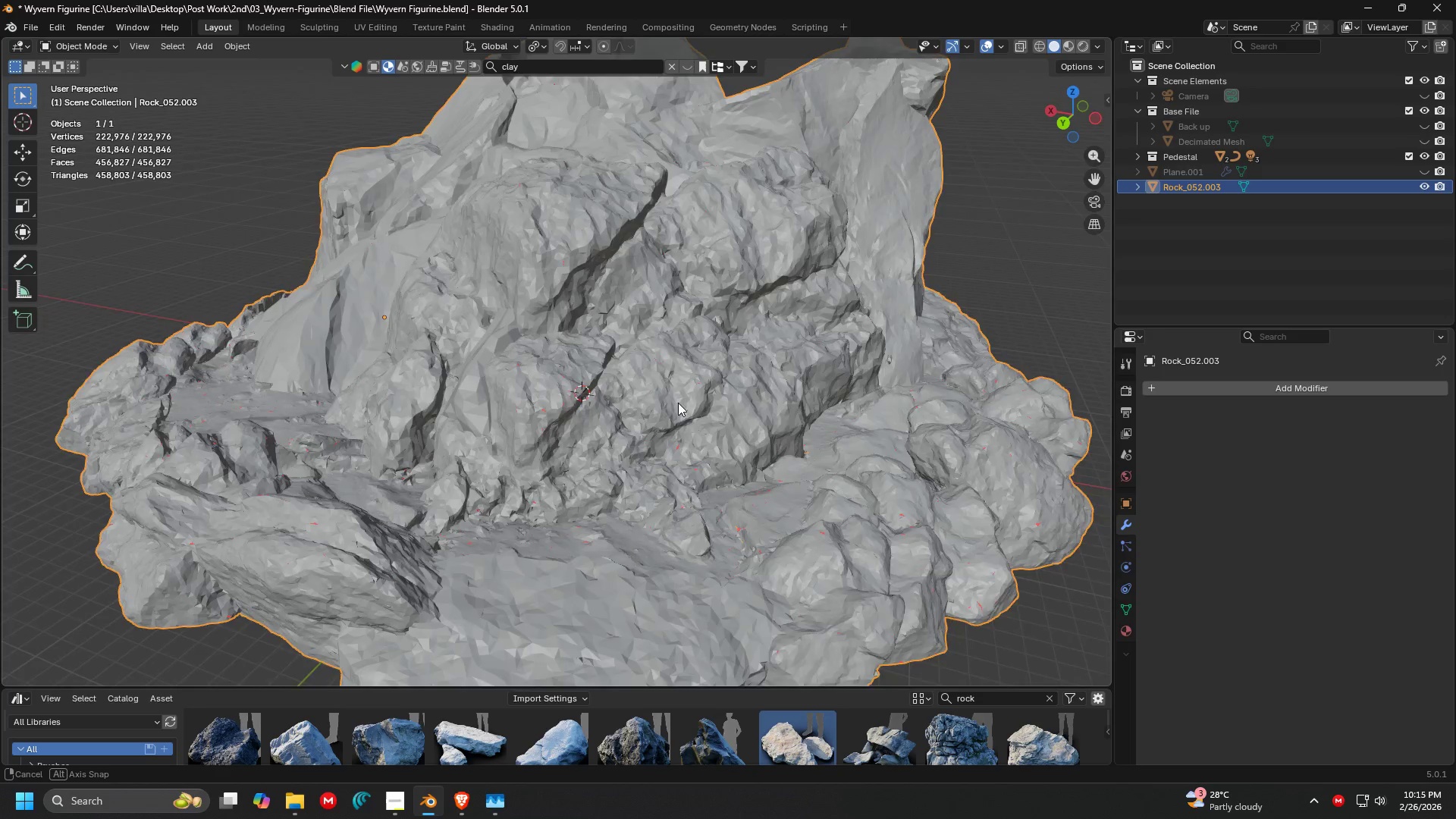 
key(Shift+ShiftLeft)
 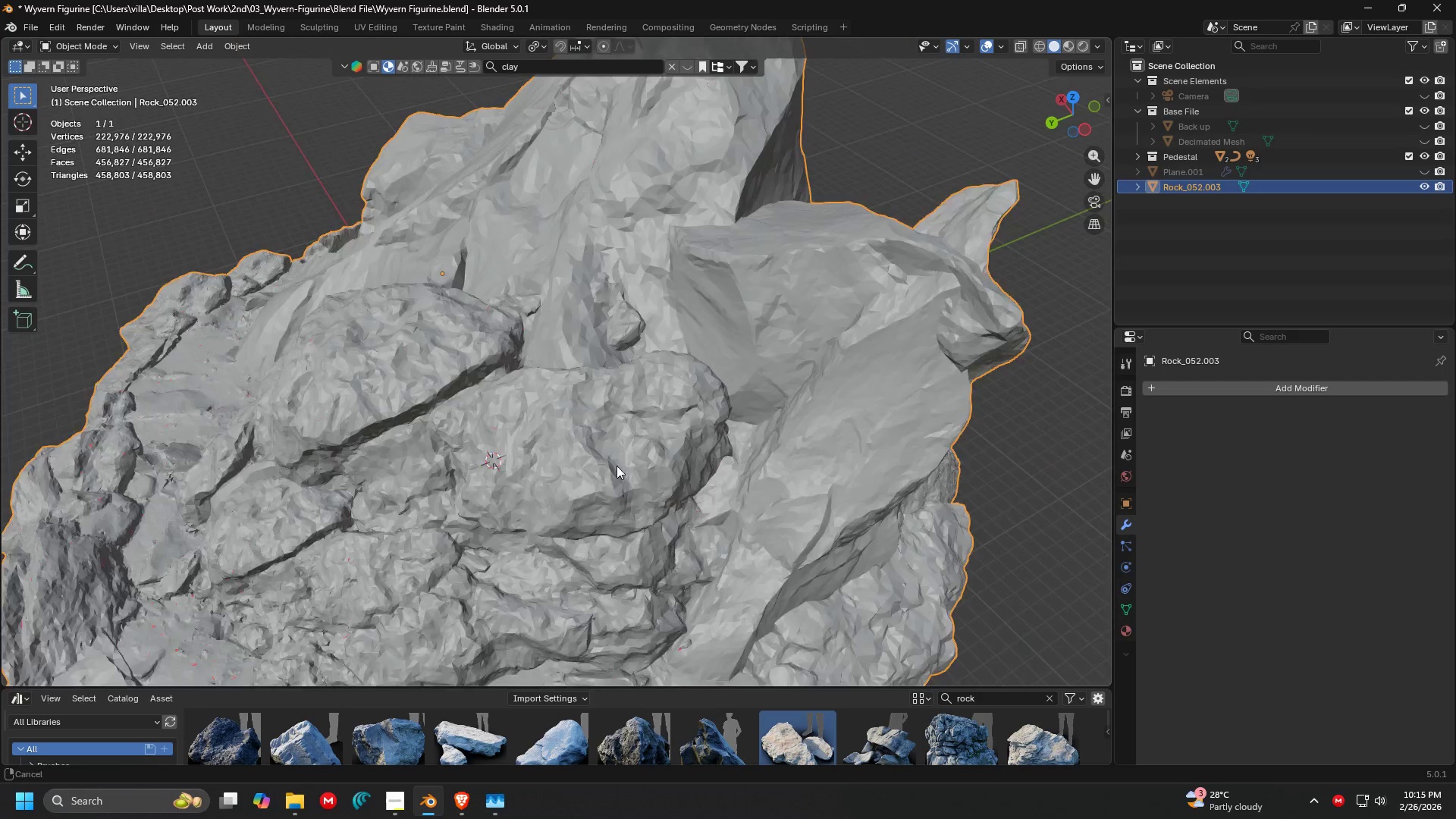 
scroll: coordinate [571, 494], scroll_direction: down, amount: 2.0
 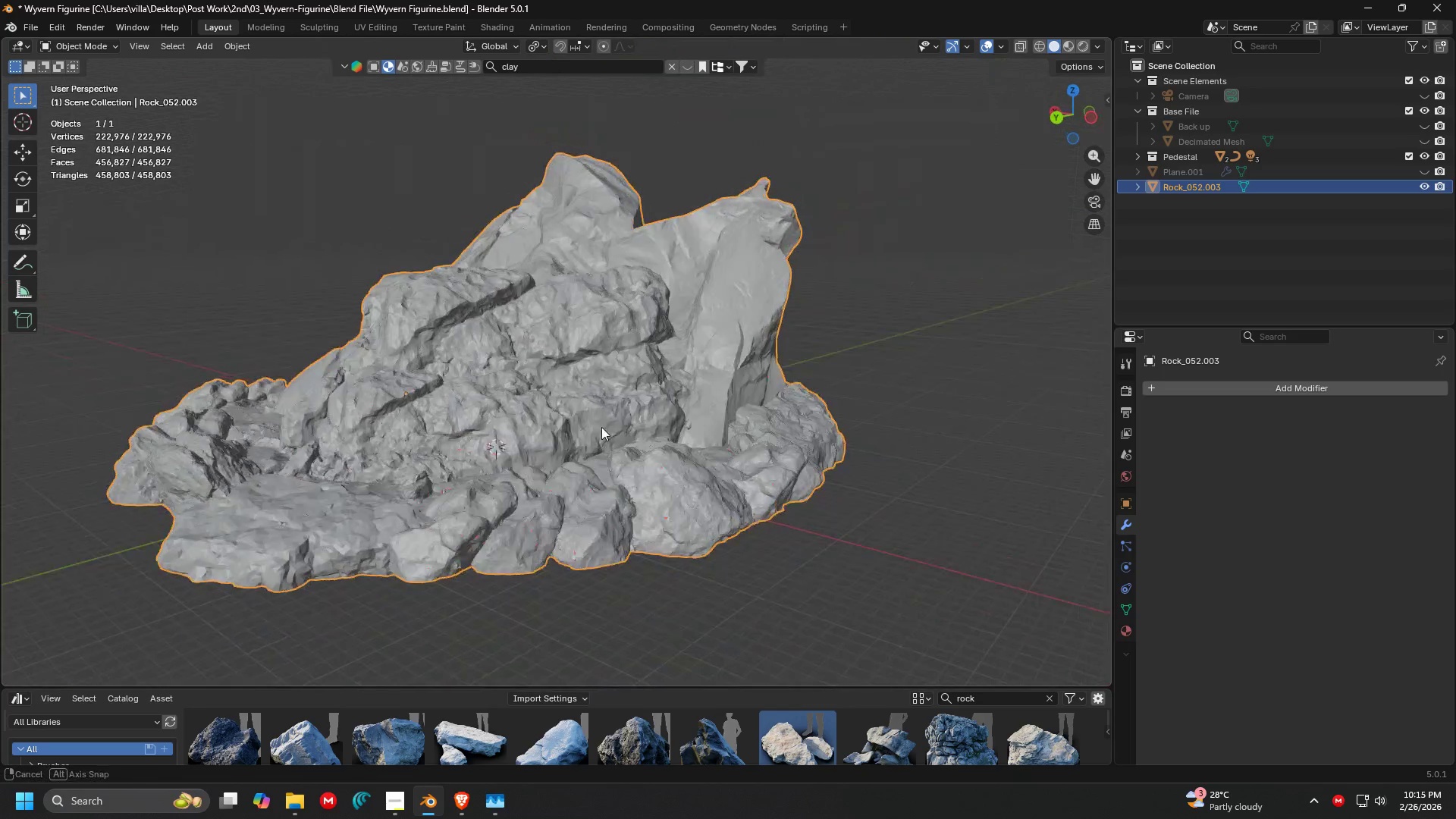 
key(Shift+ShiftLeft)
 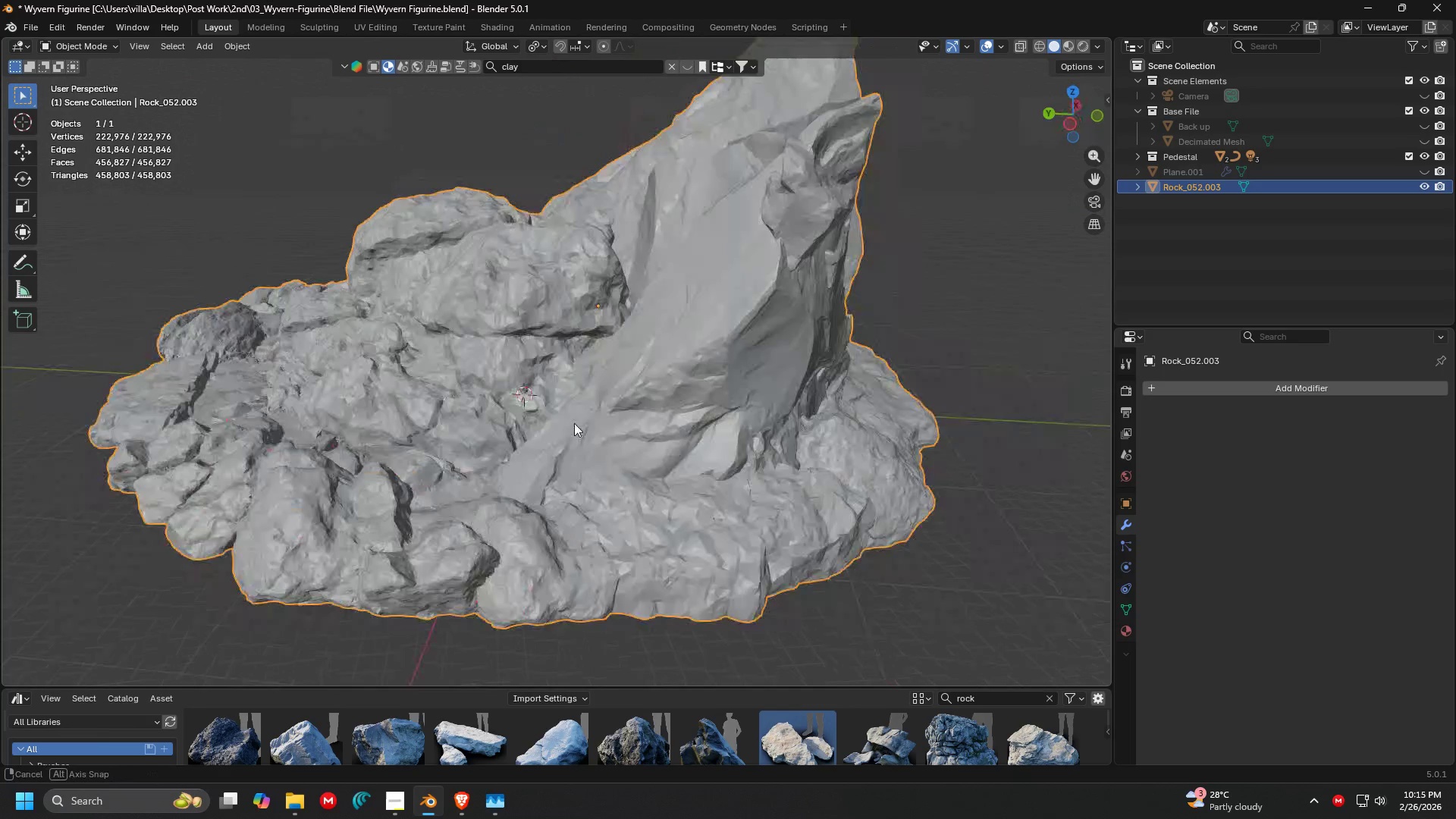 
scroll: coordinate [536, 424], scroll_direction: up, amount: 1.0
 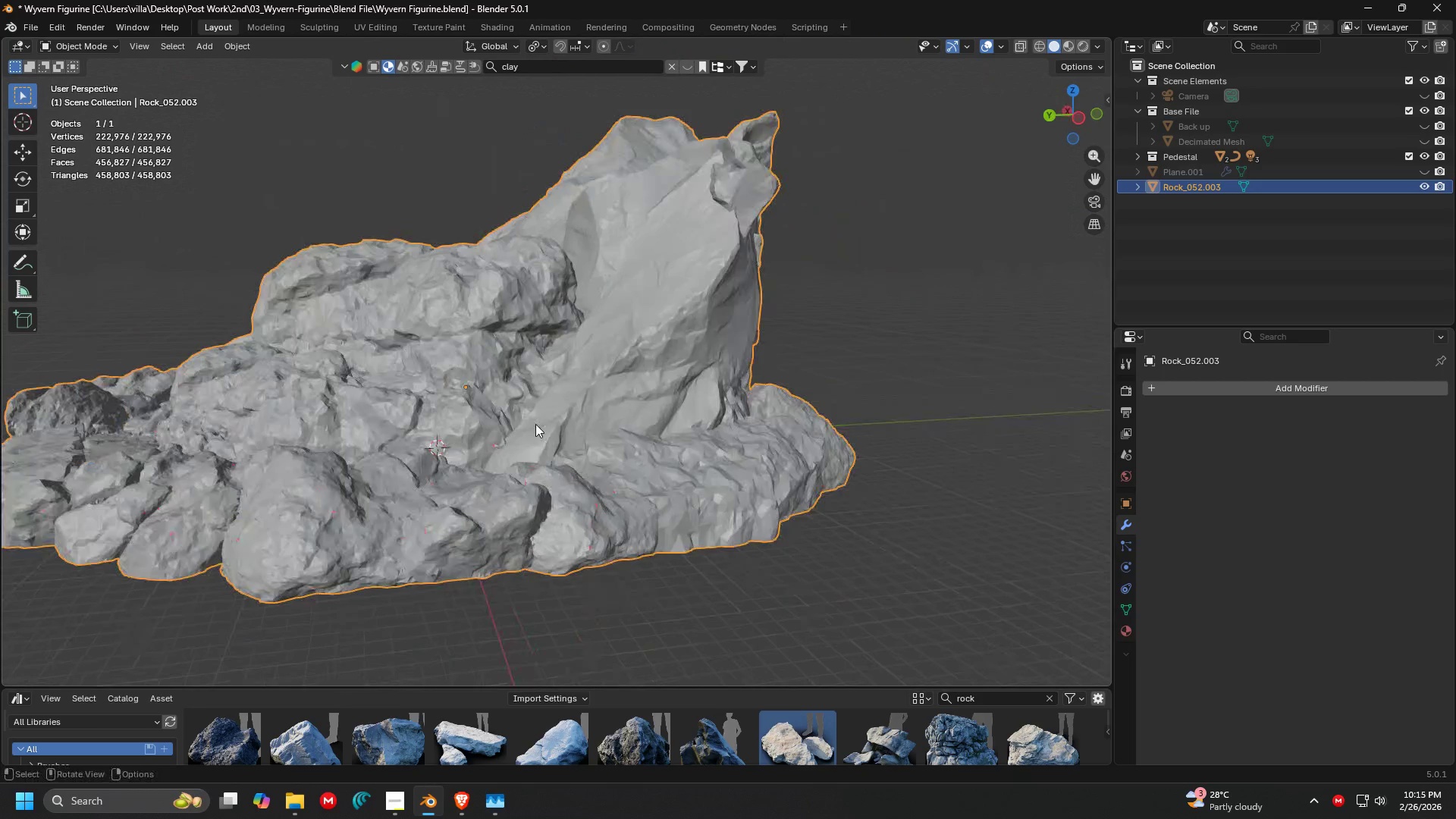 
hold_key(key=Z, duration=0.34)
 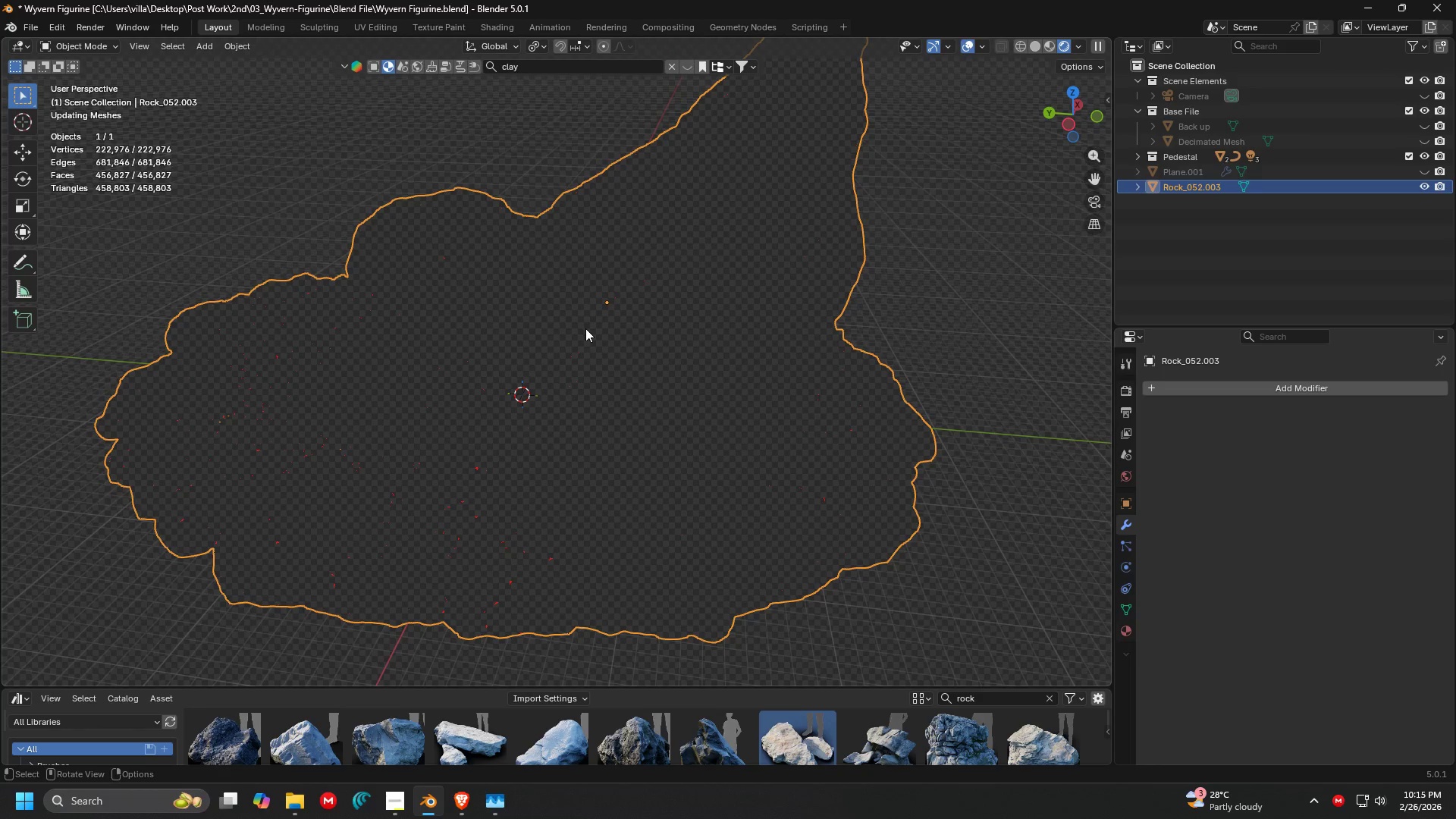 
left_click([585, 328])
 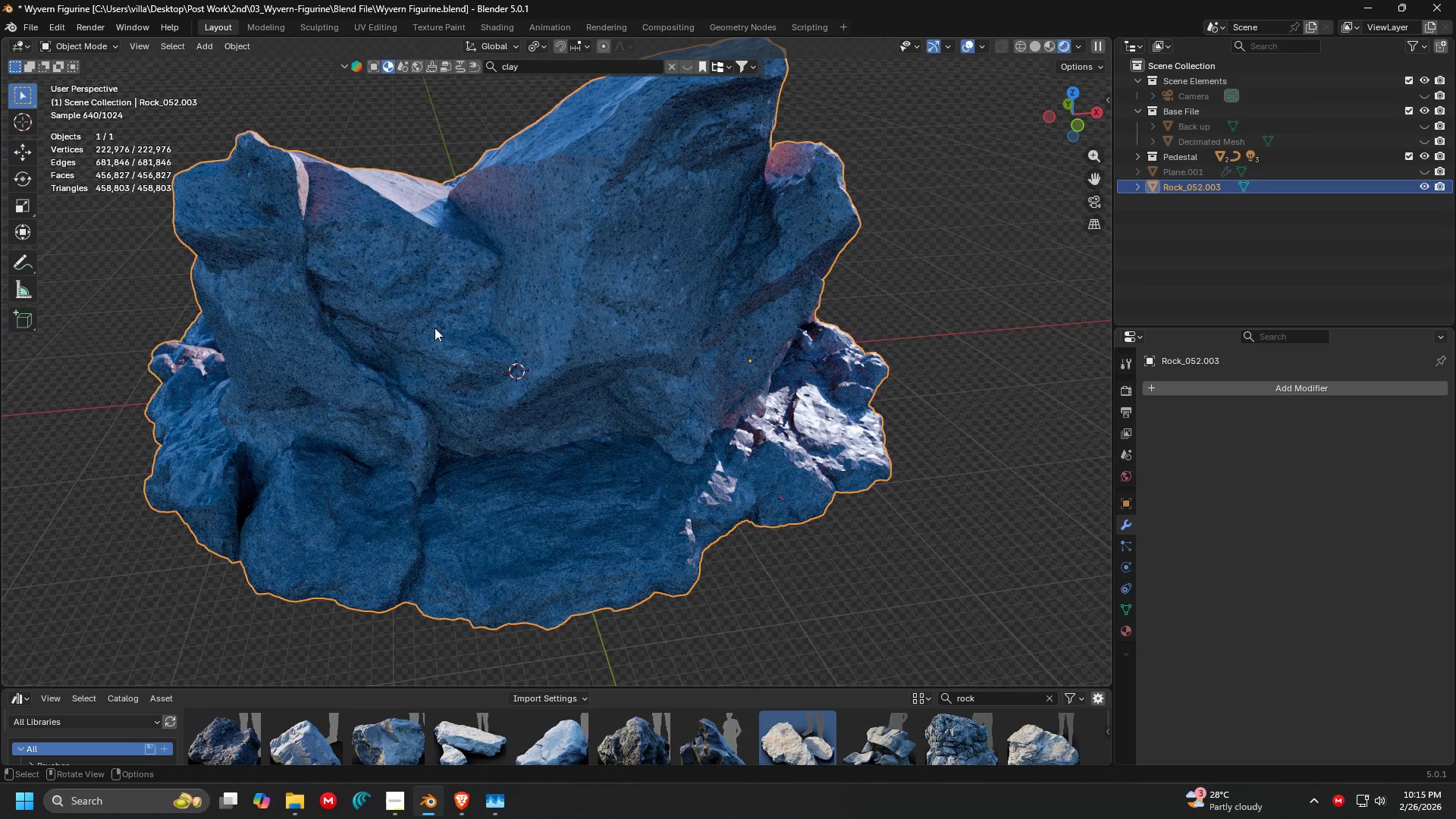 
wait(5.61)
 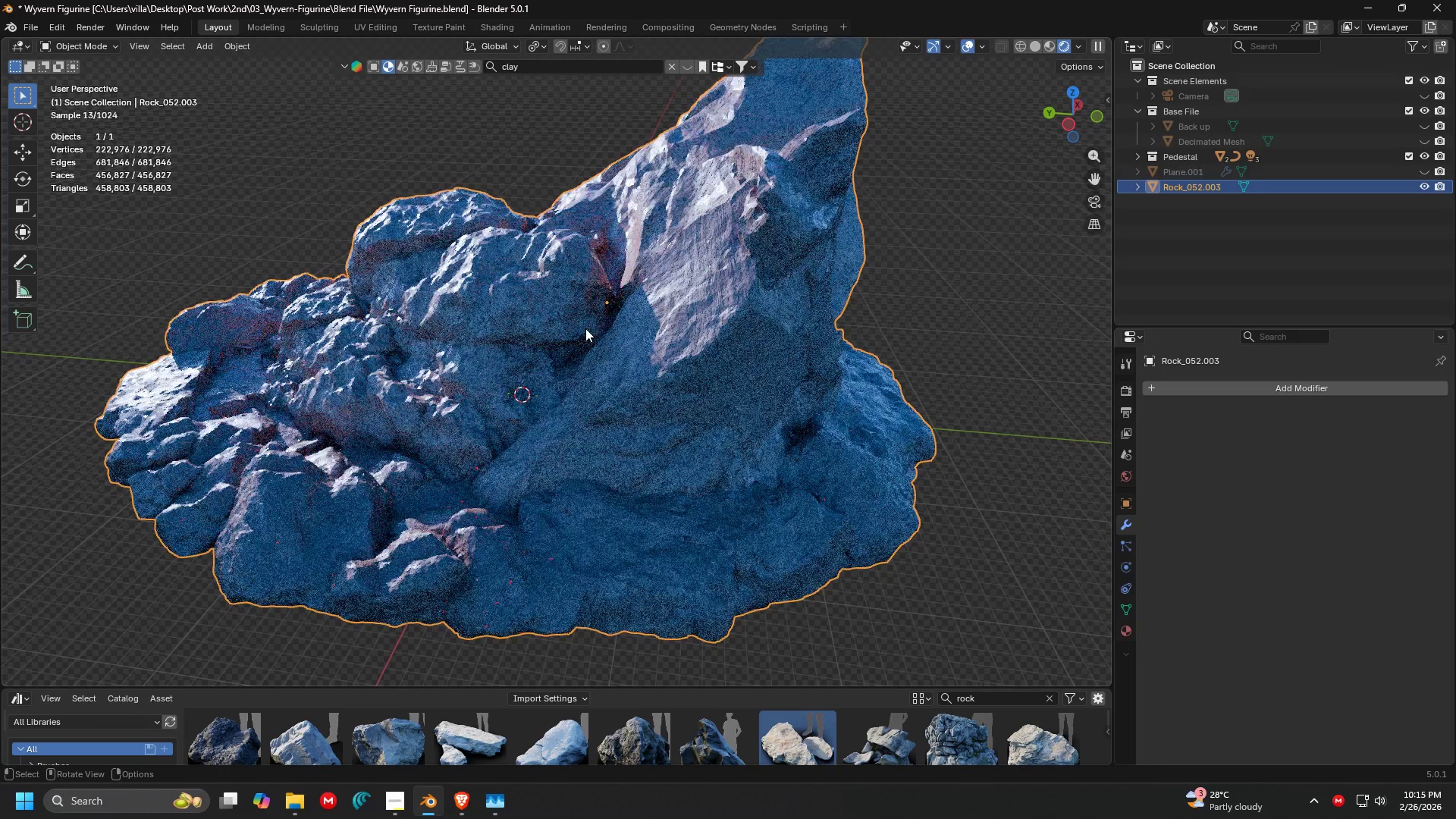 
hold_key(key=Z, duration=0.31)
 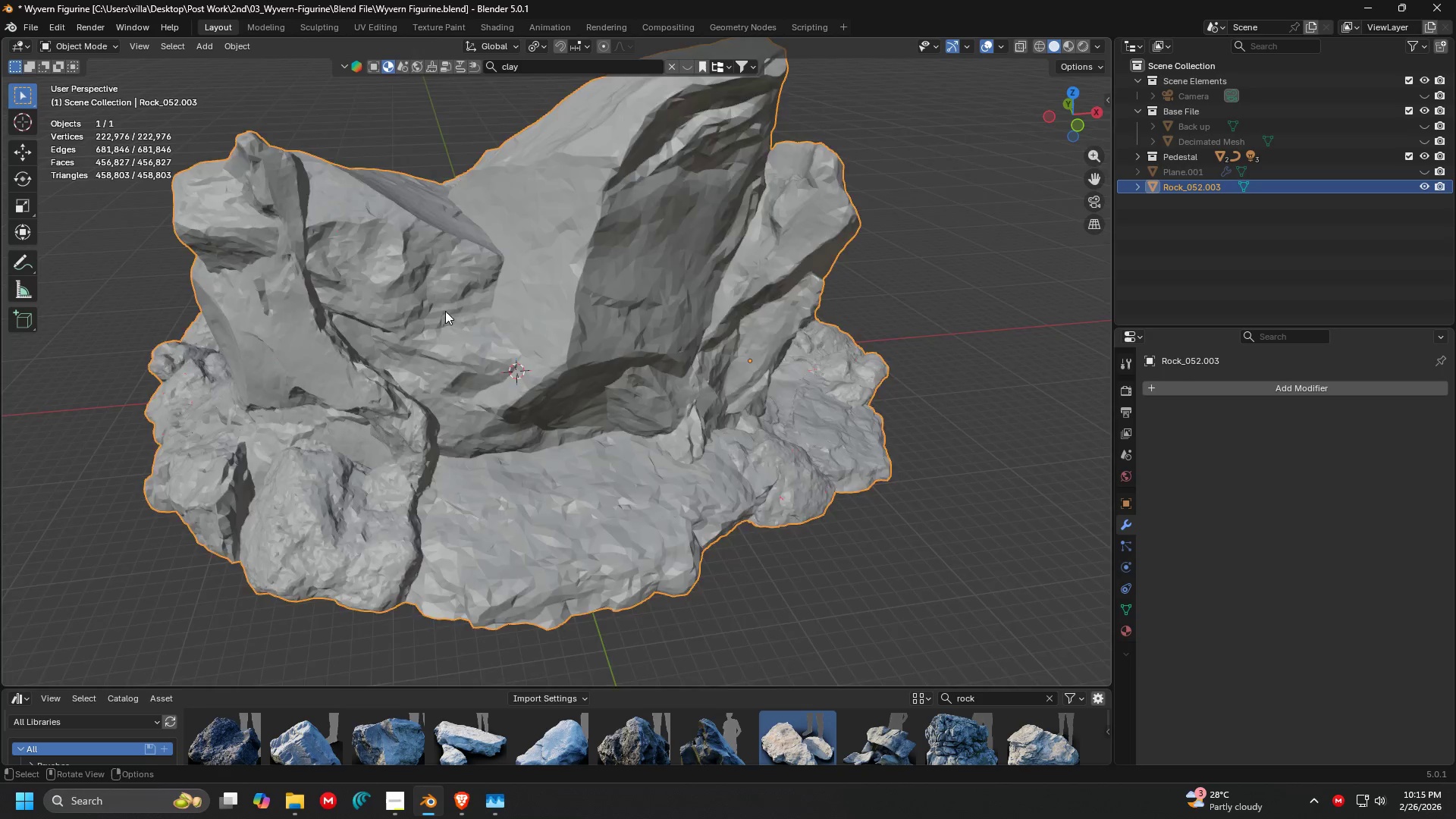 
left_click([556, 311])
 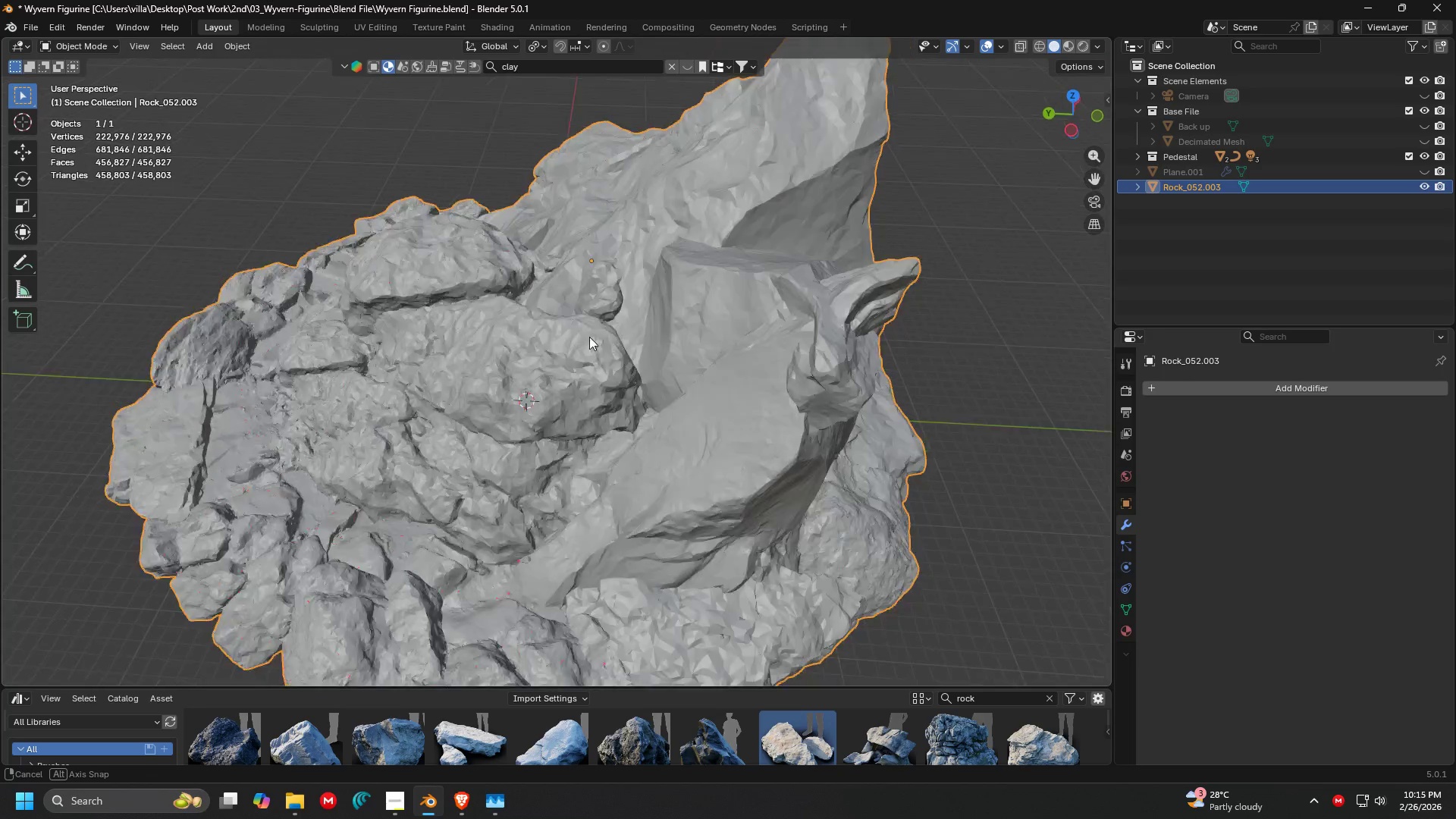 
scroll: coordinate [652, 335], scroll_direction: down, amount: 2.0
 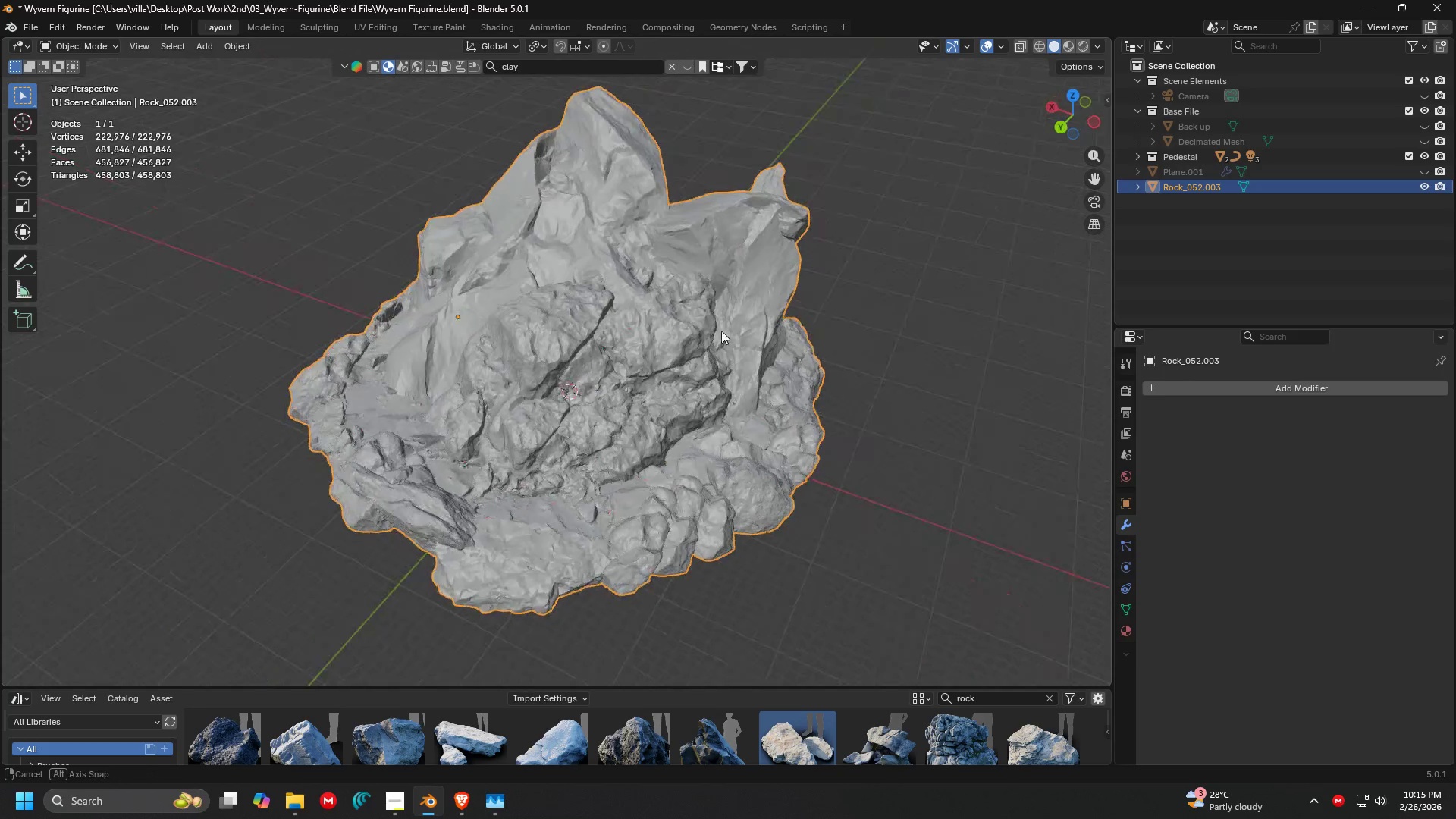 
scroll: coordinate [746, 318], scroll_direction: up, amount: 2.0
 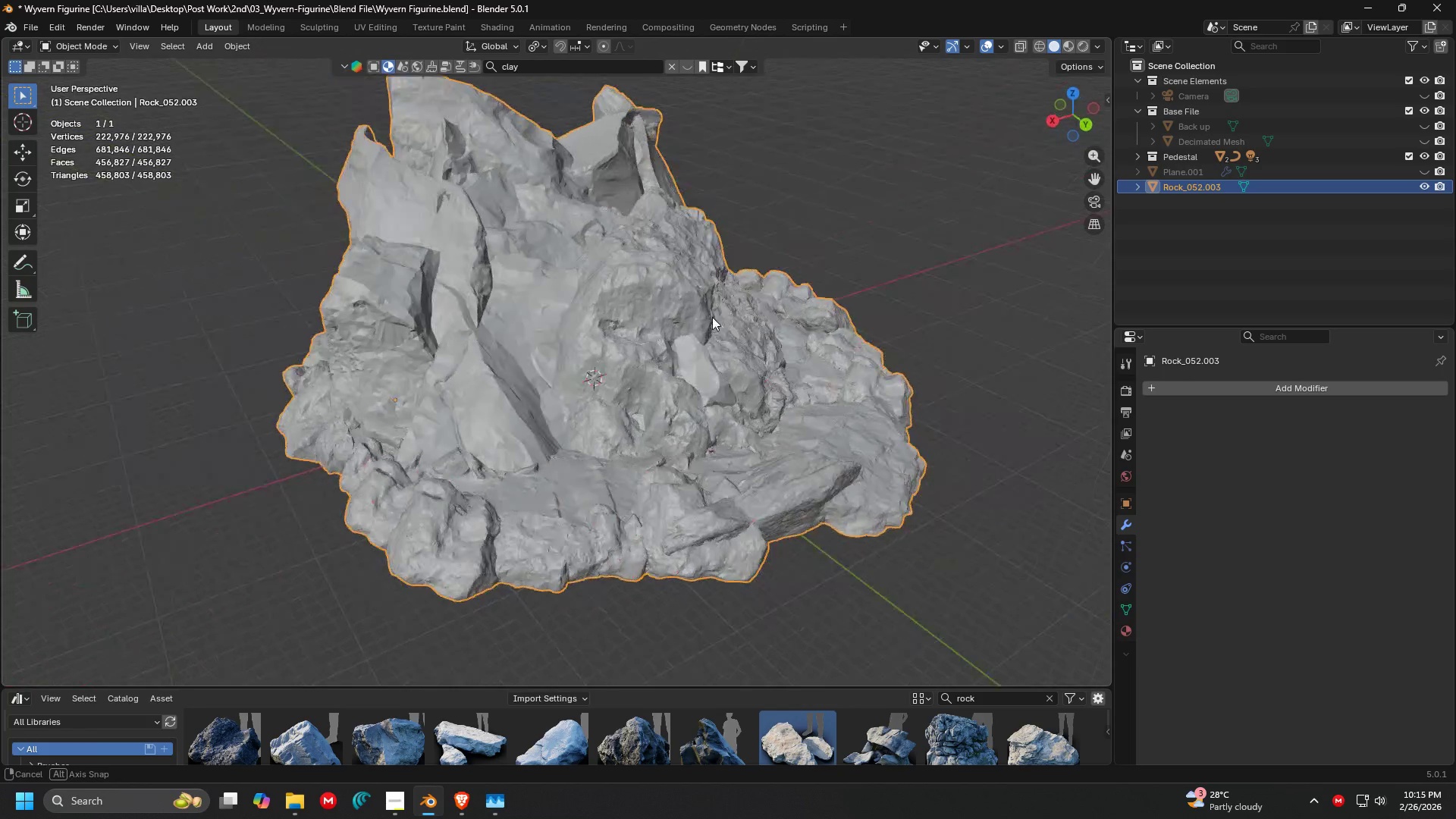 
key(Tab)
 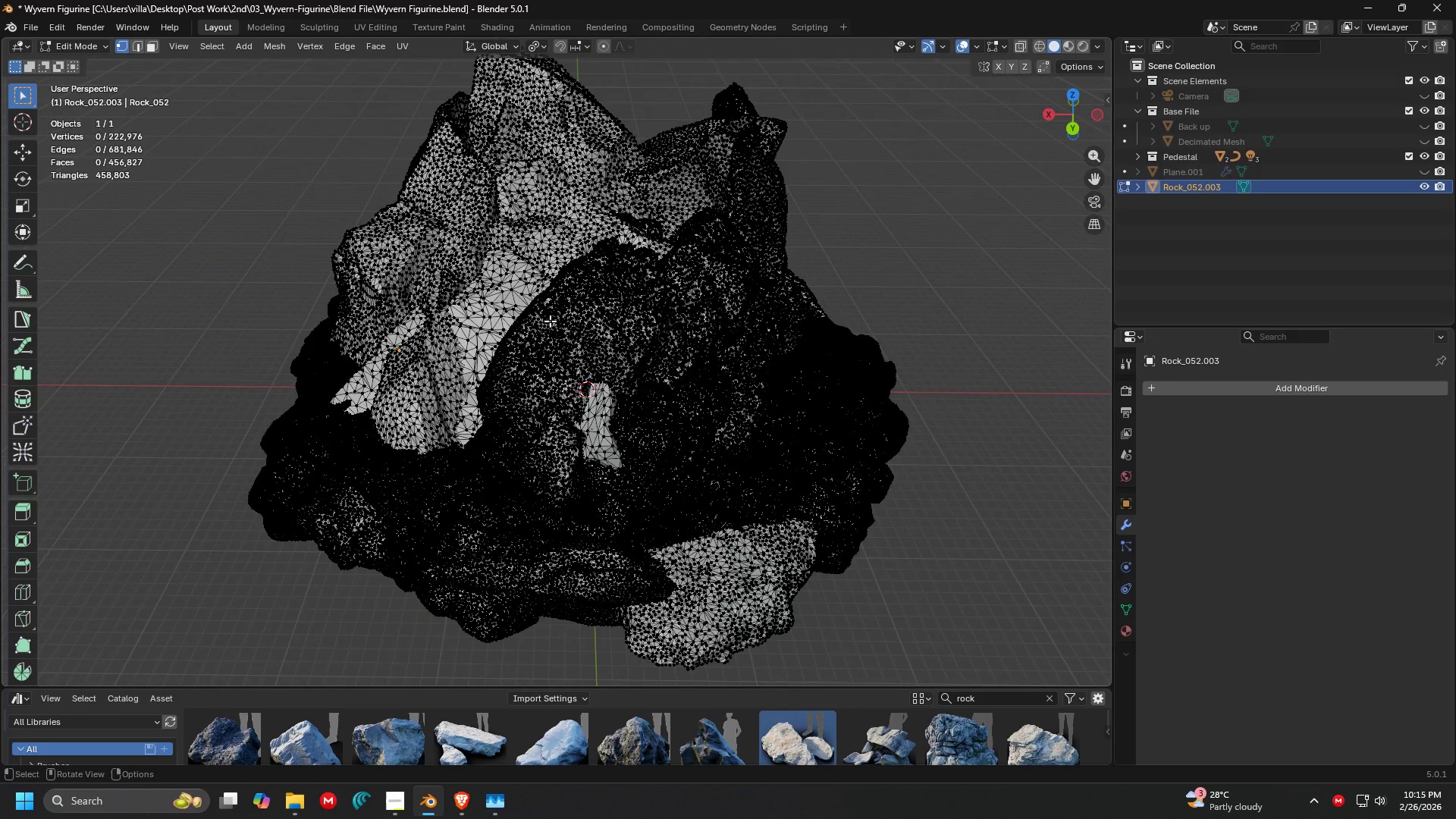 
scroll: coordinate [523, 358], scroll_direction: up, amount: 1.0
 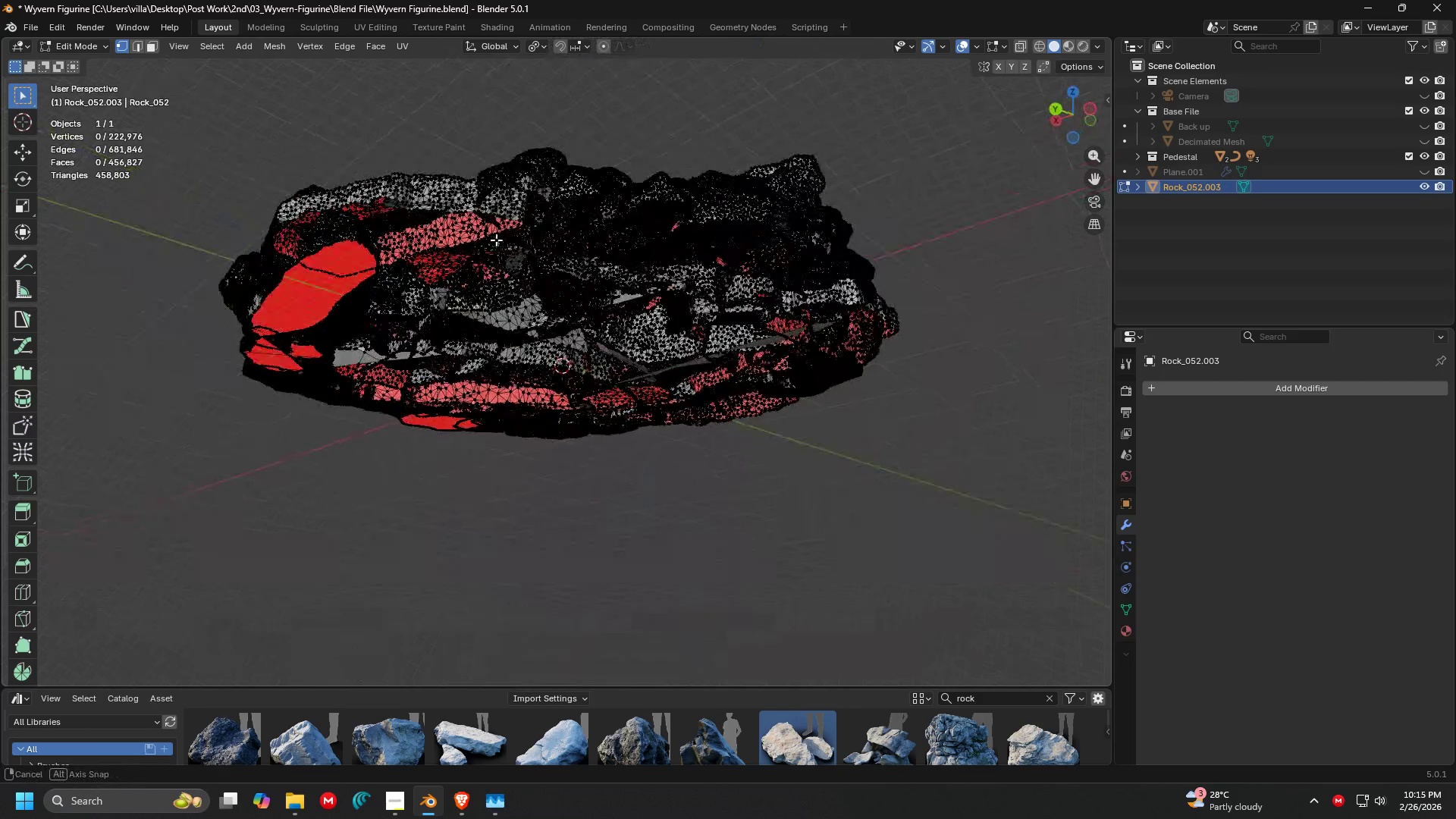 
key(Shift+ShiftLeft)
 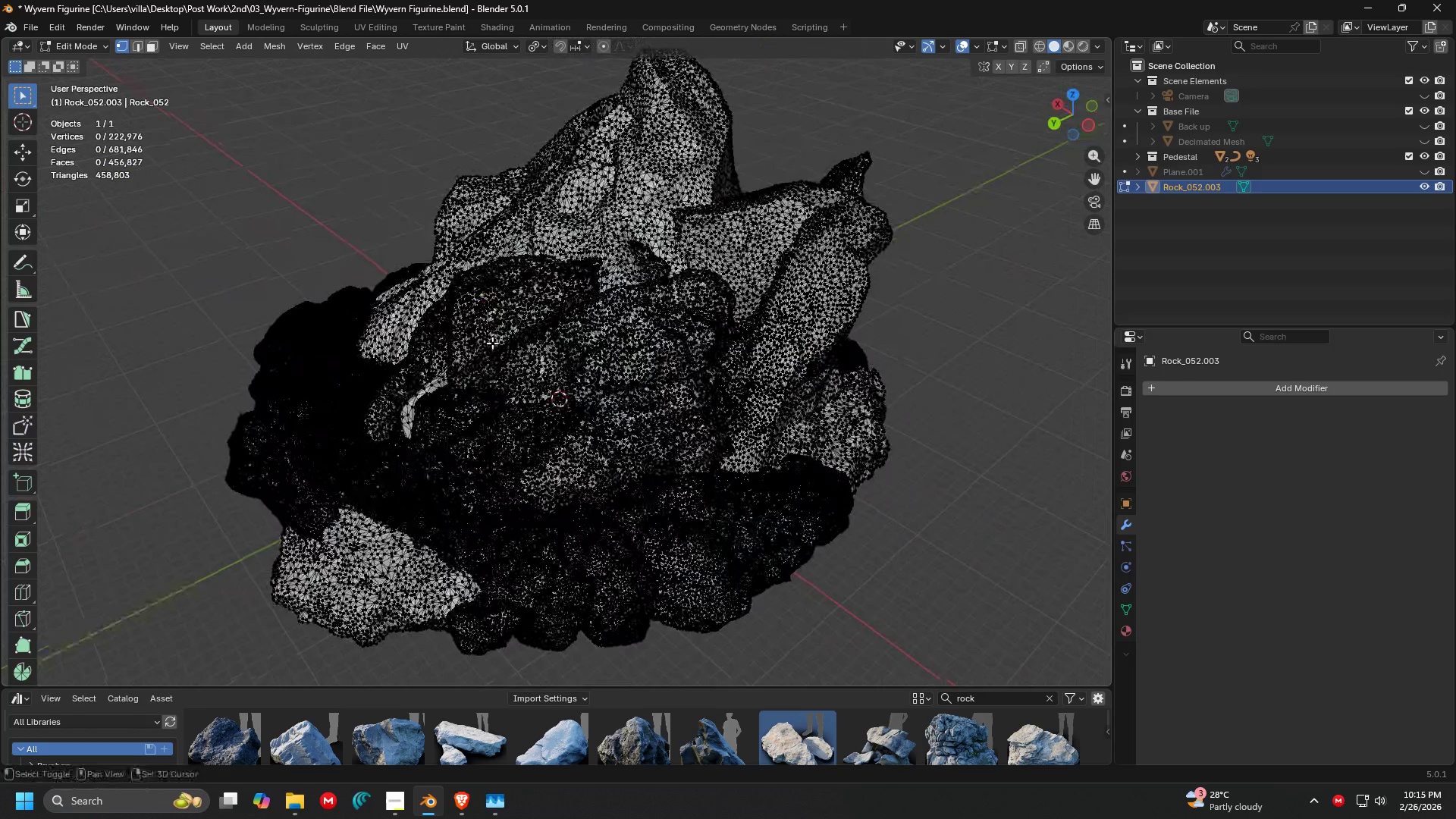 
scroll: coordinate [492, 343], scroll_direction: down, amount: 1.0
 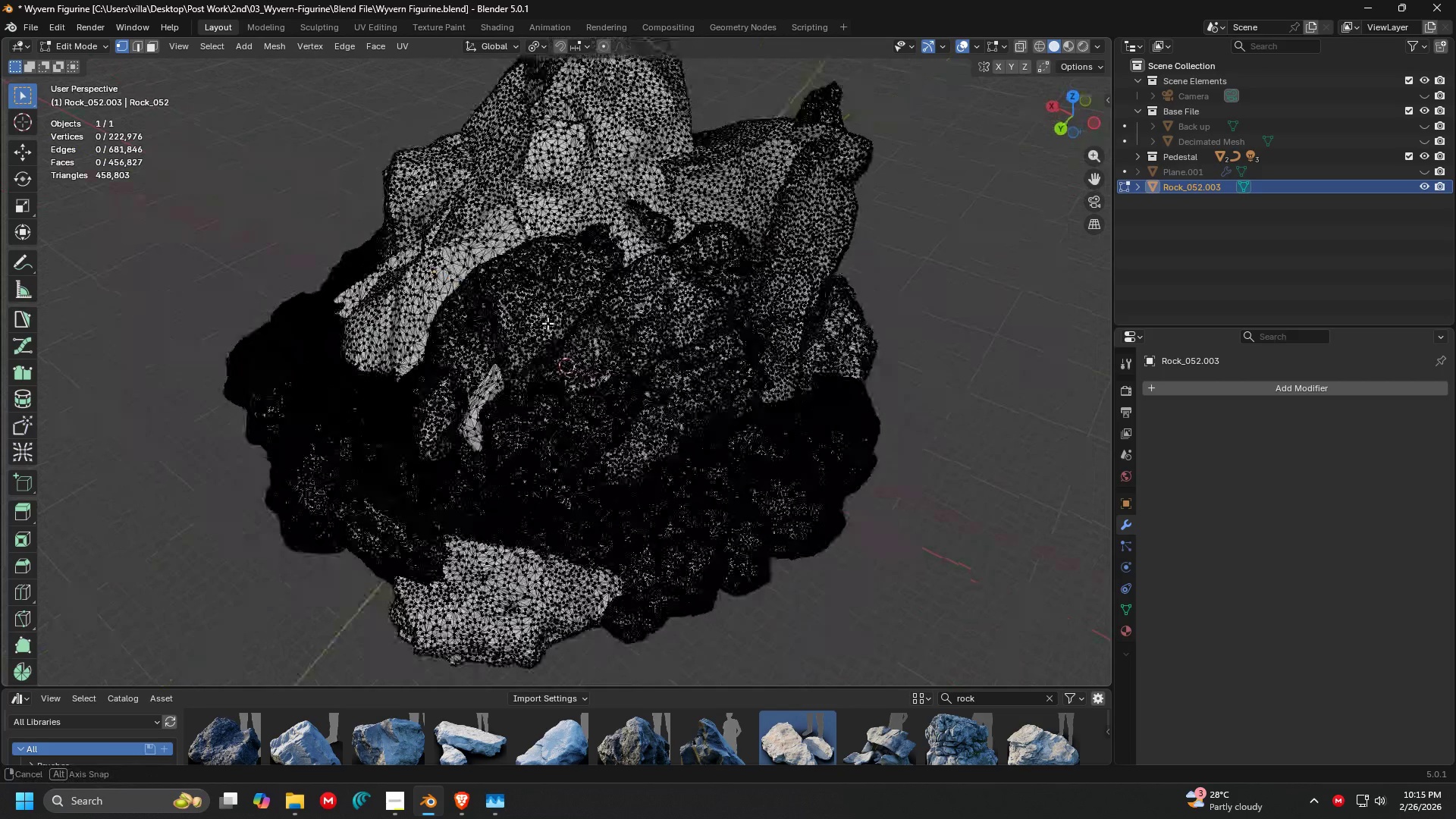 
key(A)
 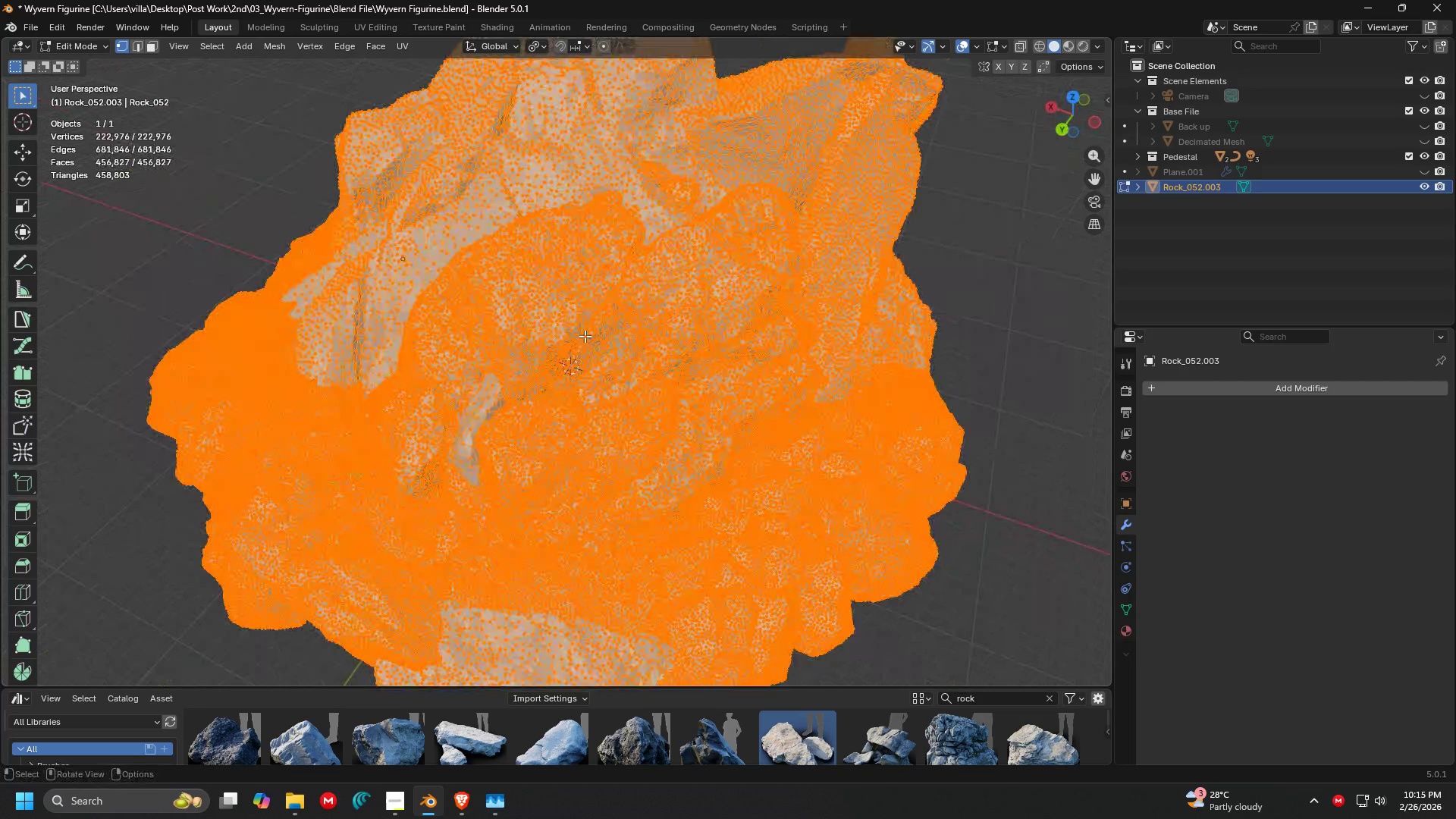 
scroll: coordinate [554, 325], scroll_direction: up, amount: 2.0
 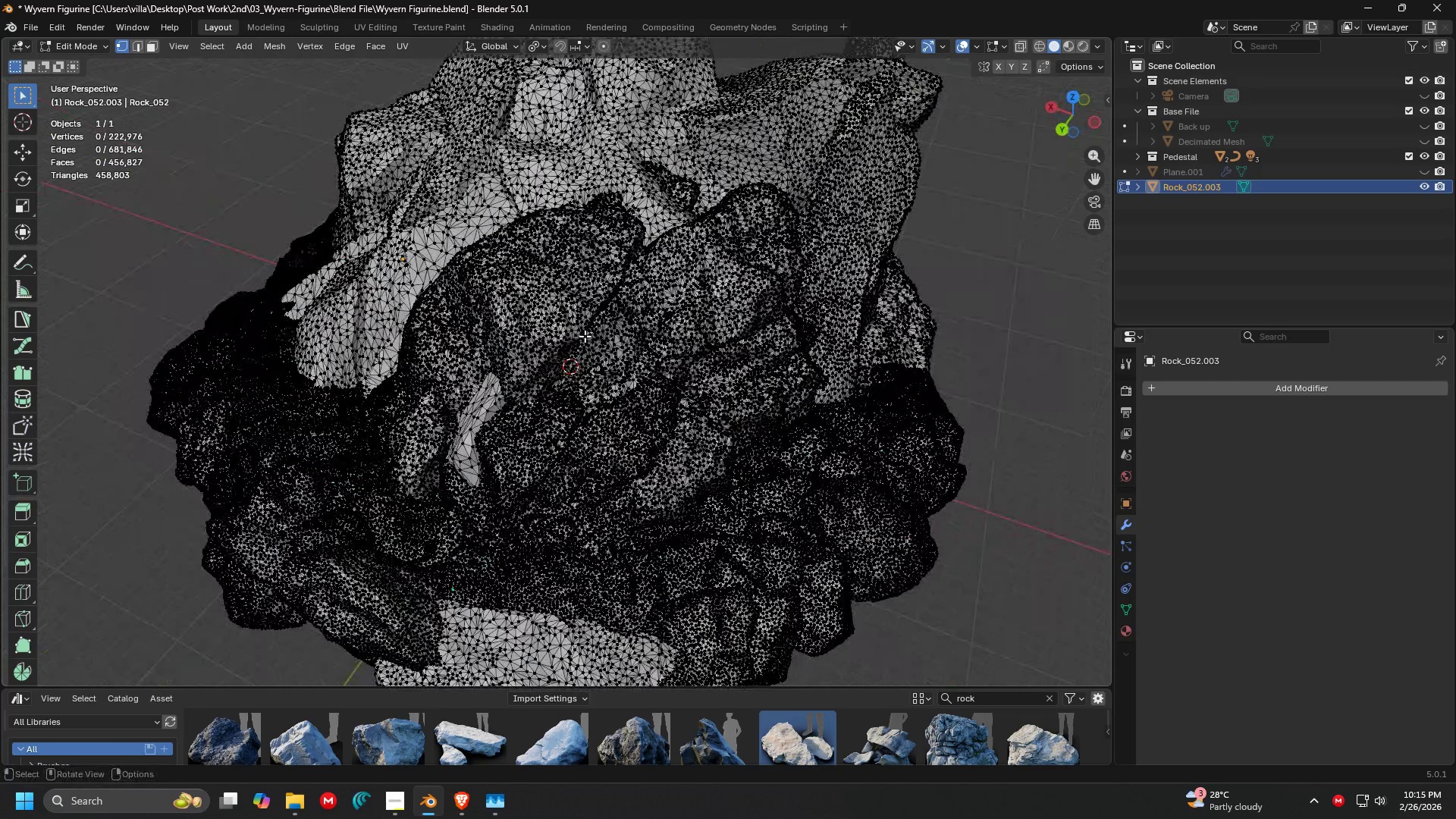 
key(Shift+N)
 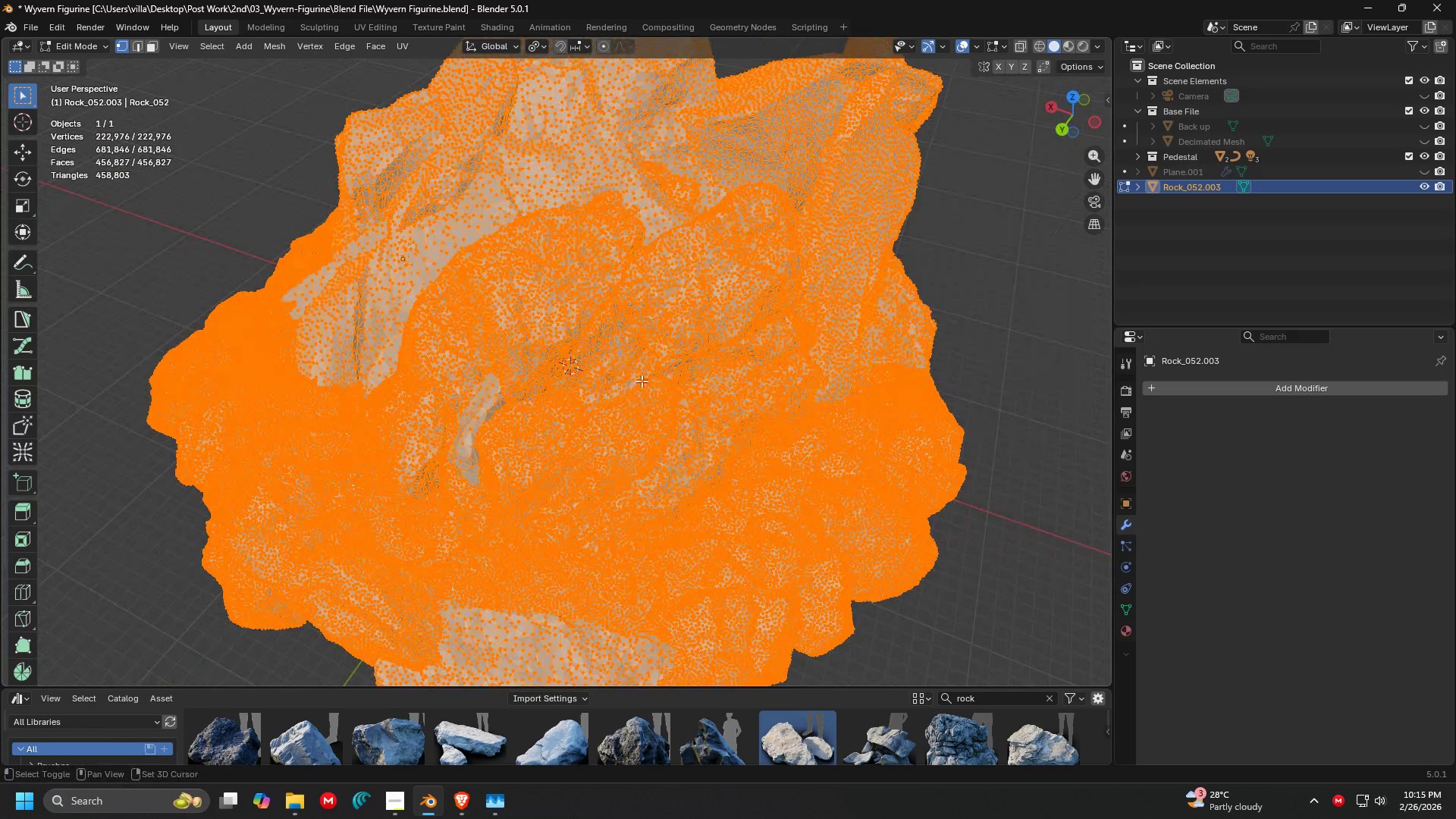 
key(Tab)
 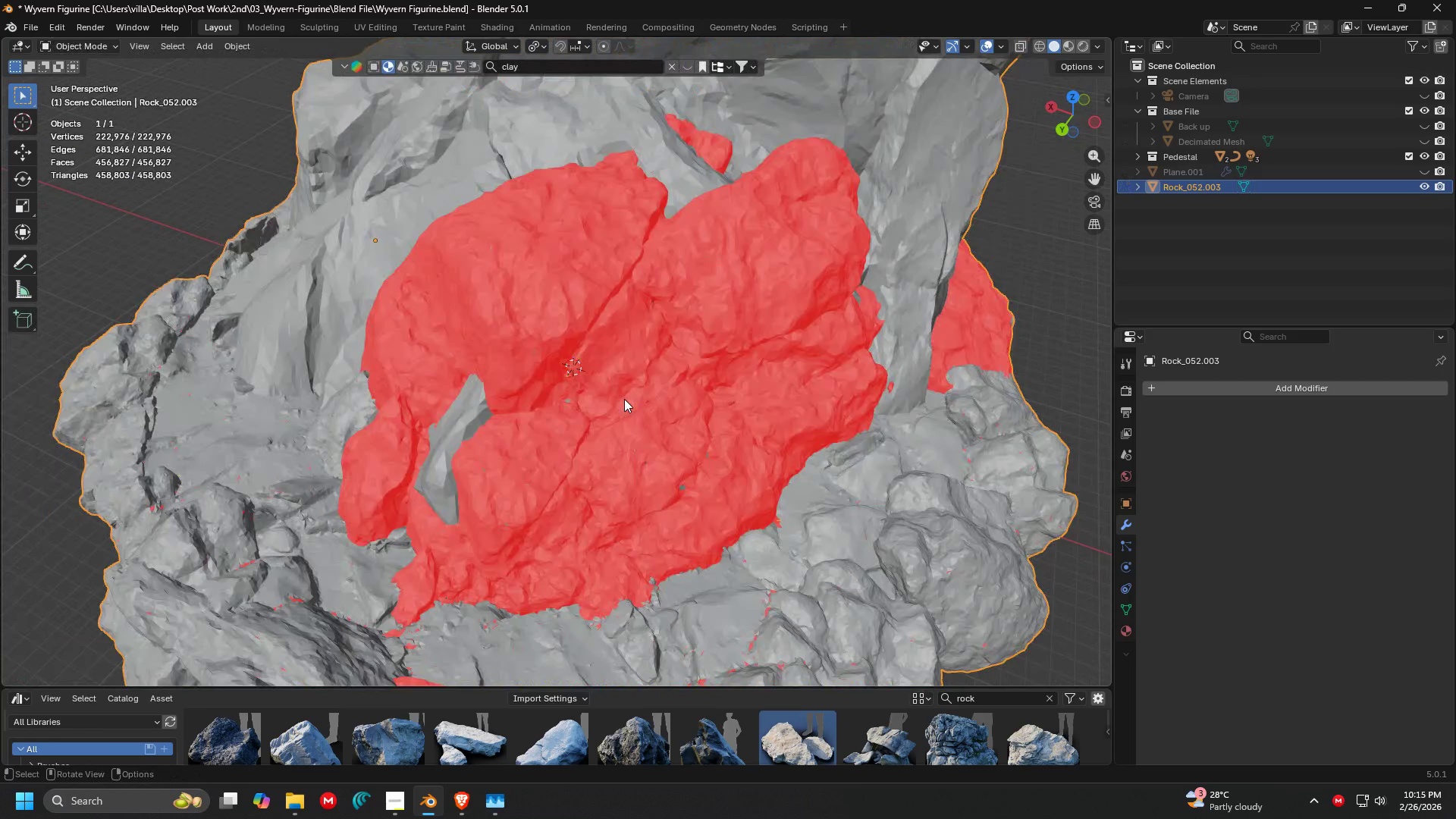 
scroll: coordinate [624, 399], scroll_direction: up, amount: 1.0
 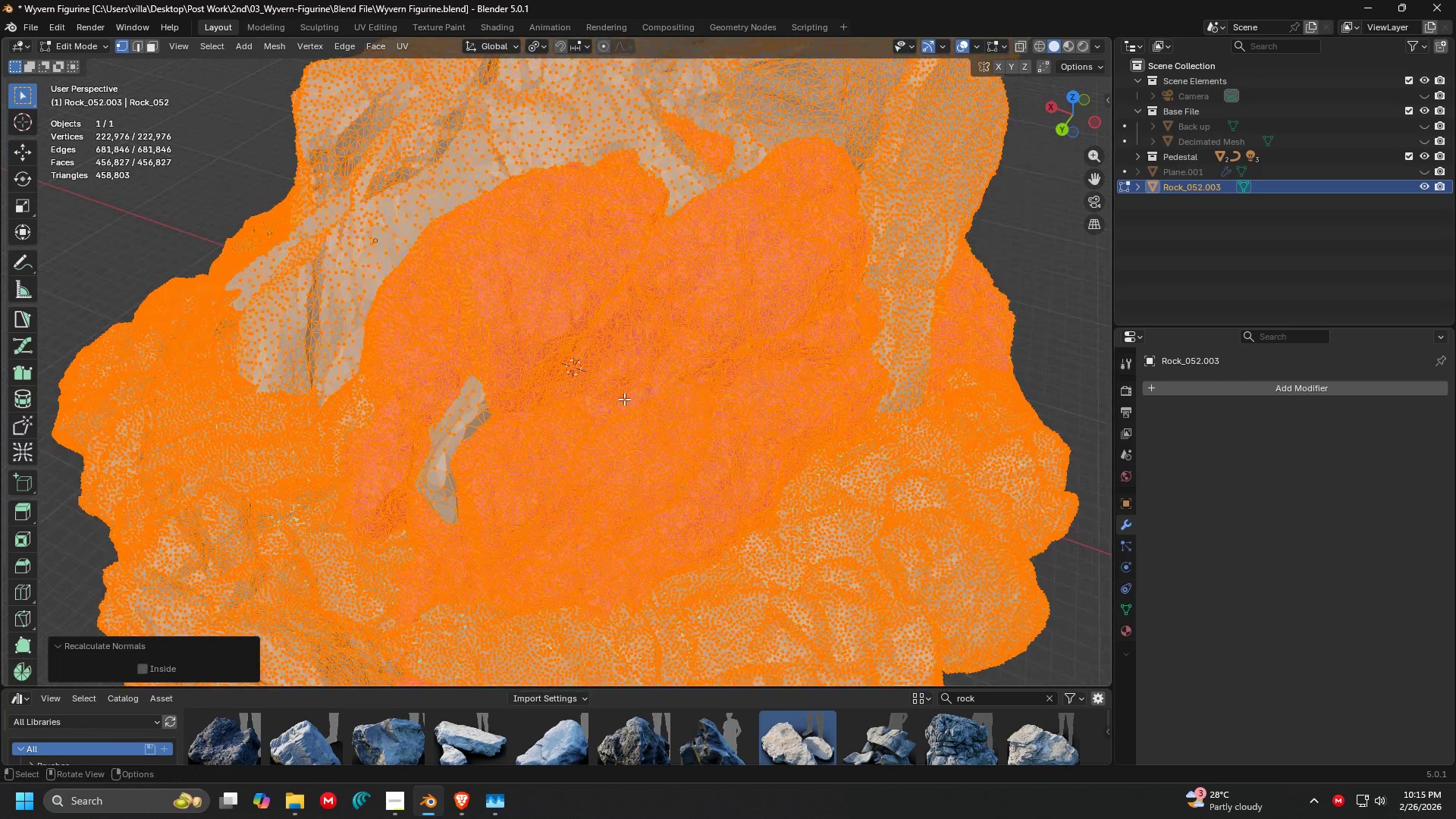 
key(Control+ControlLeft)
 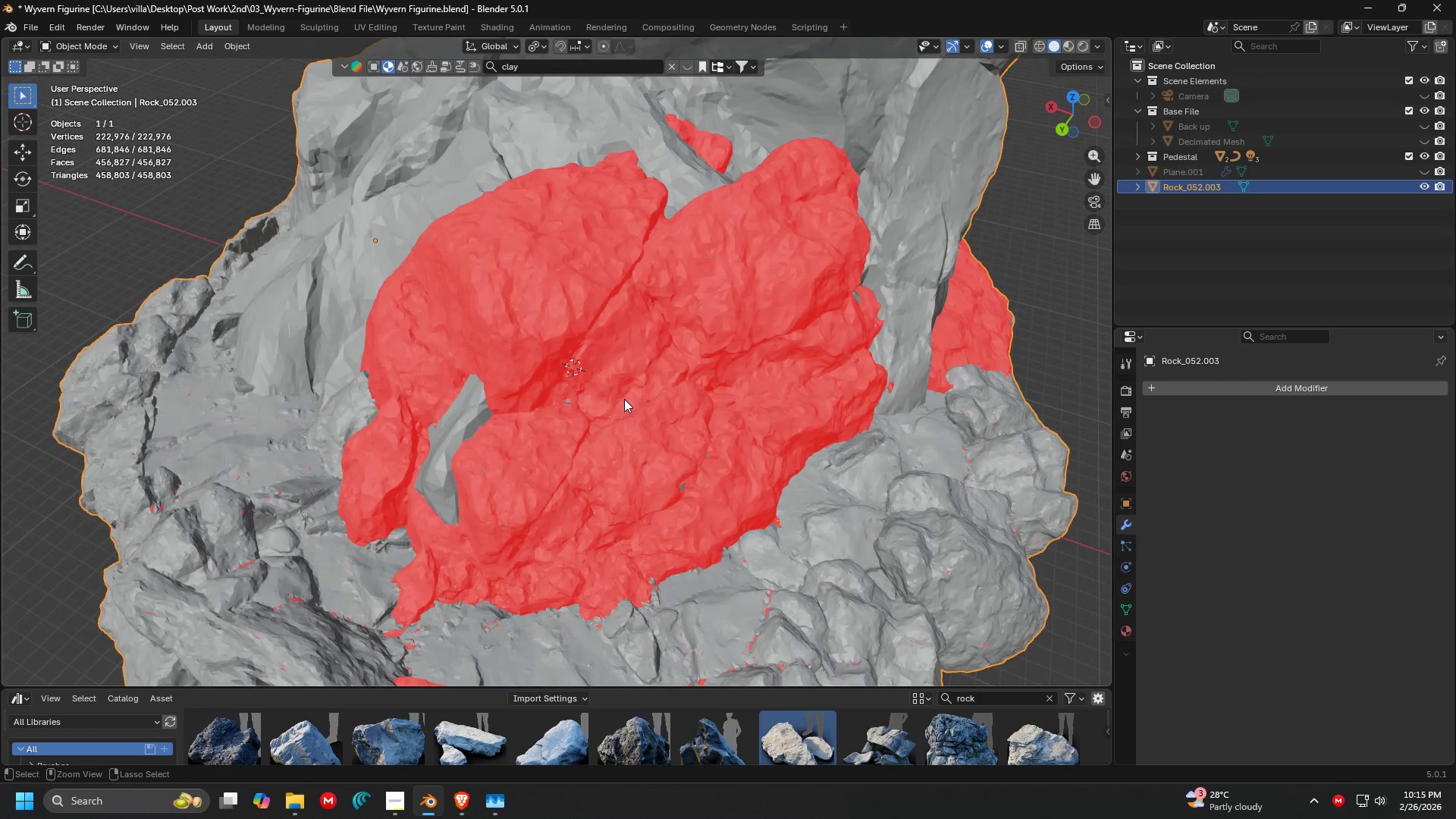 
key(Control+Z)
 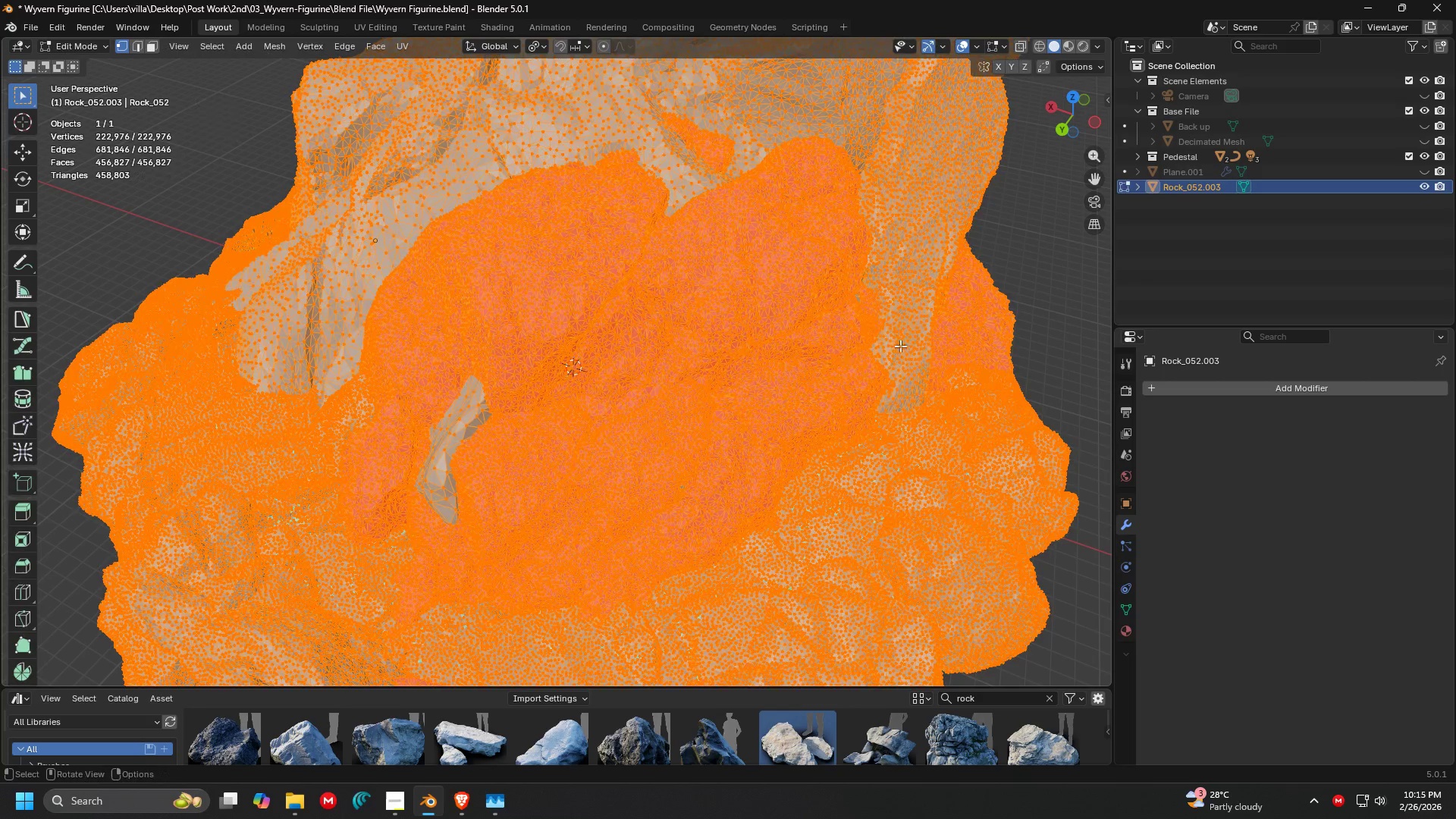 
scroll: coordinate [702, 327], scroll_direction: down, amount: 2.0
 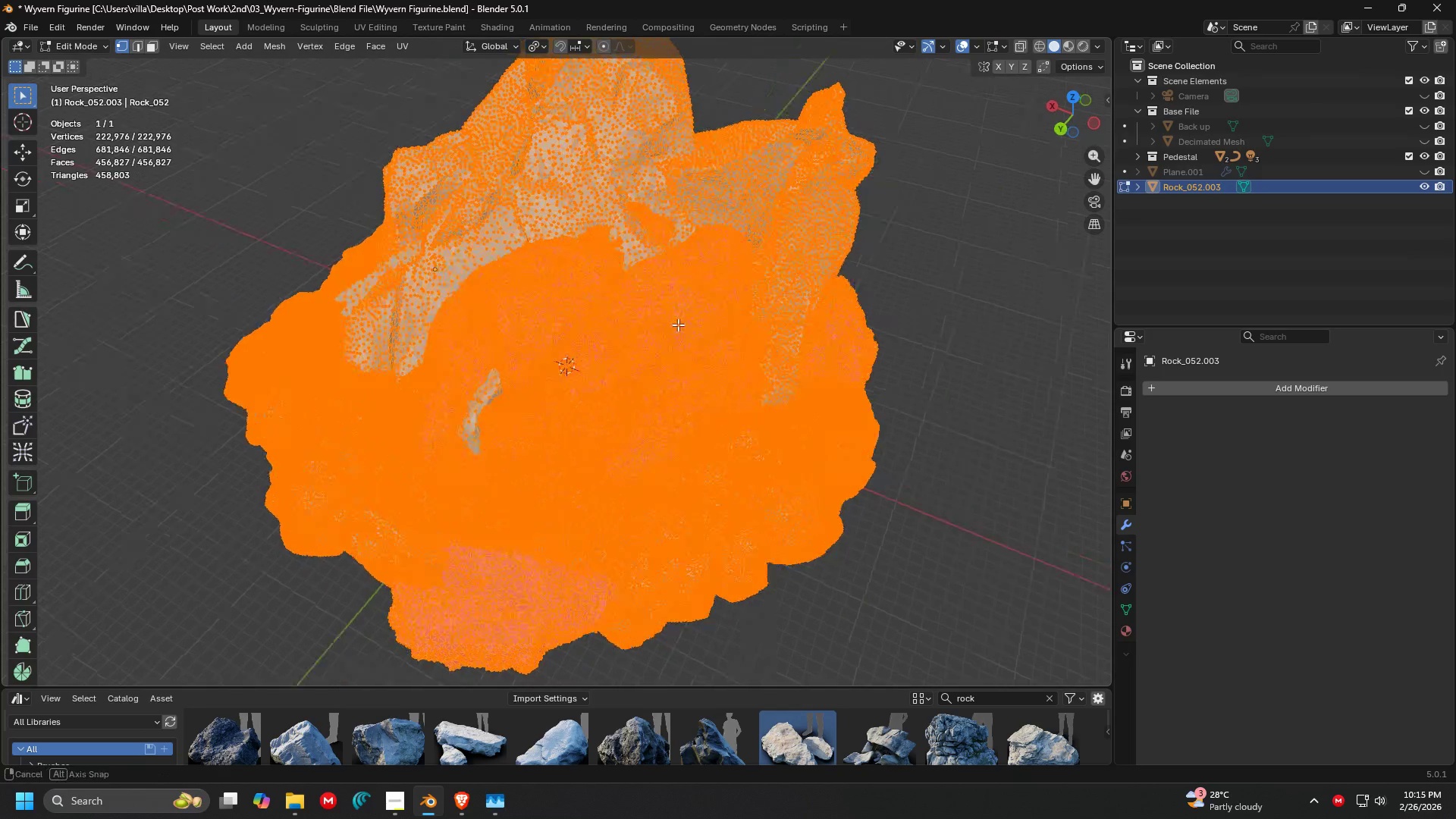 
key(Control+ControlLeft)
 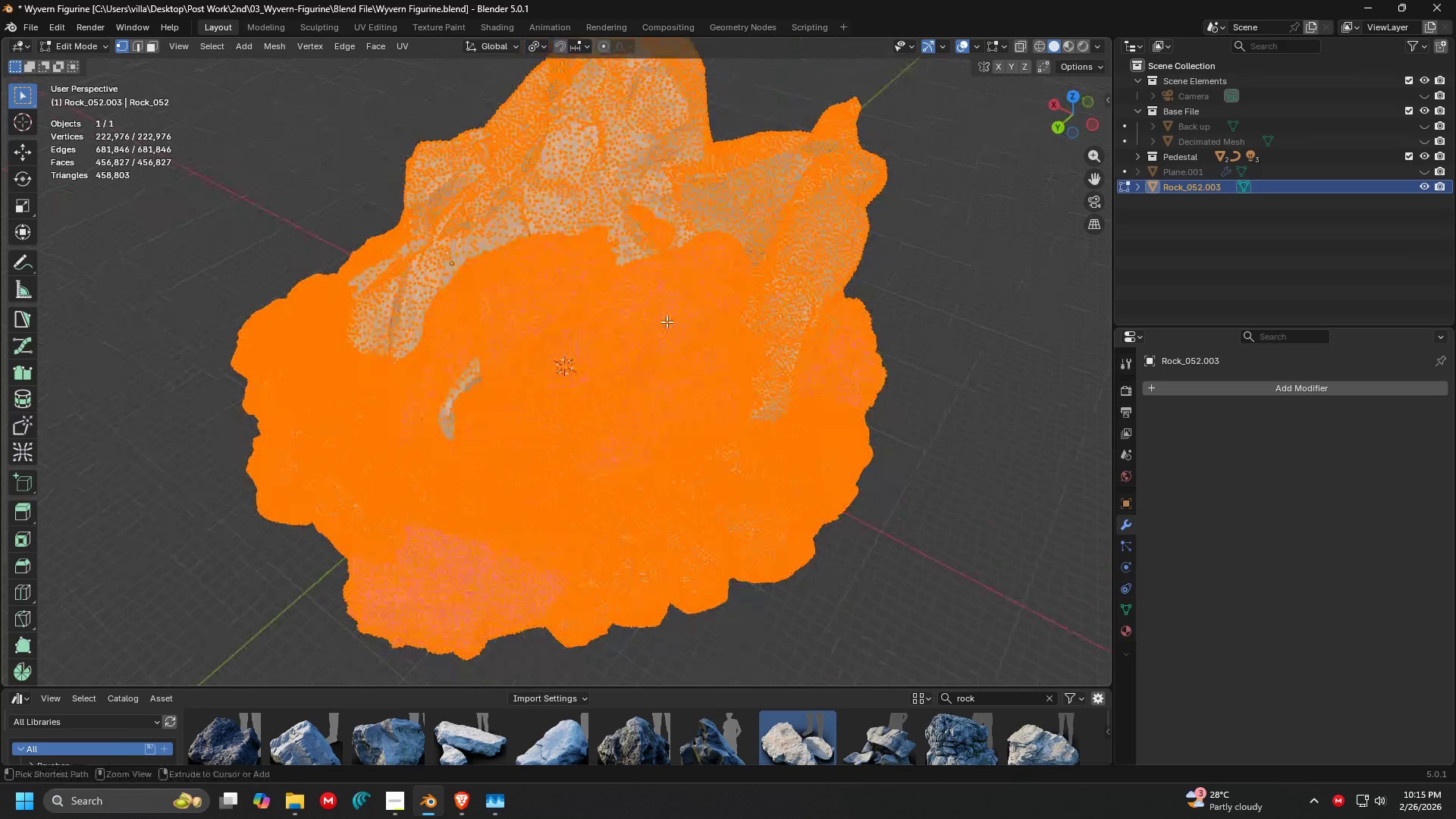 
key(Control+Z)
 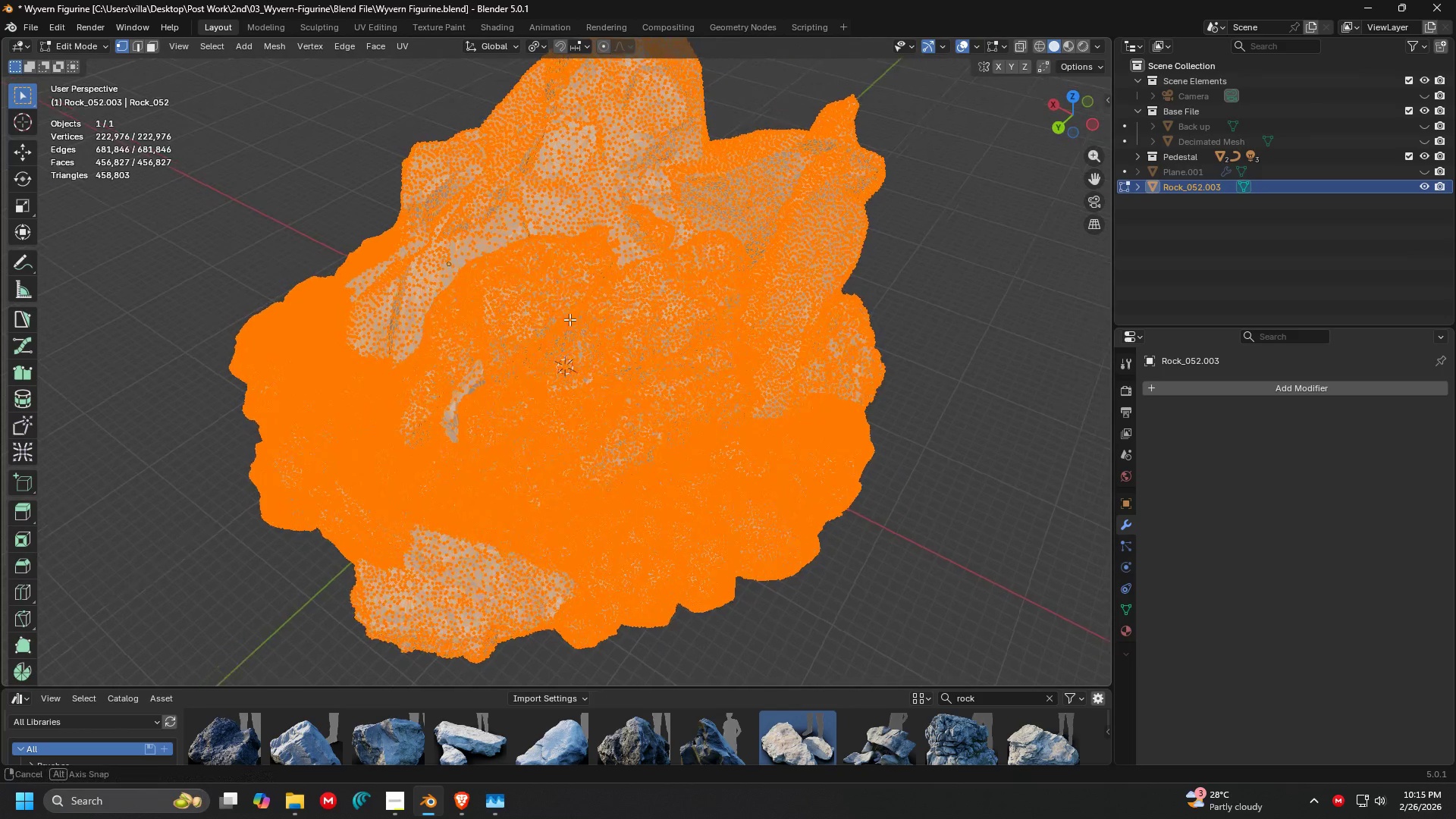 
key(Tab)
 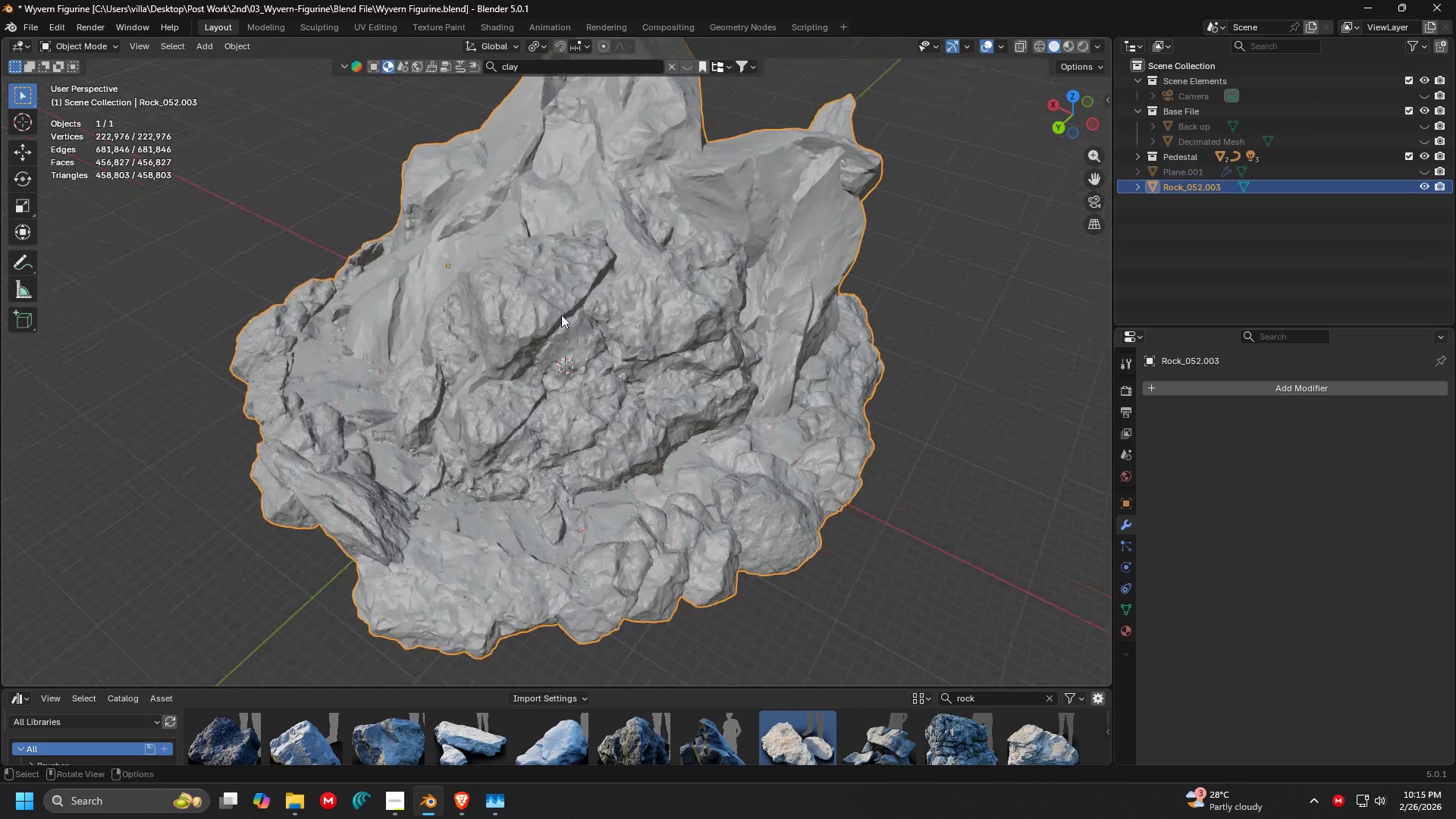 
scroll: coordinate [601, 325], scroll_direction: none, amount: 0.0
 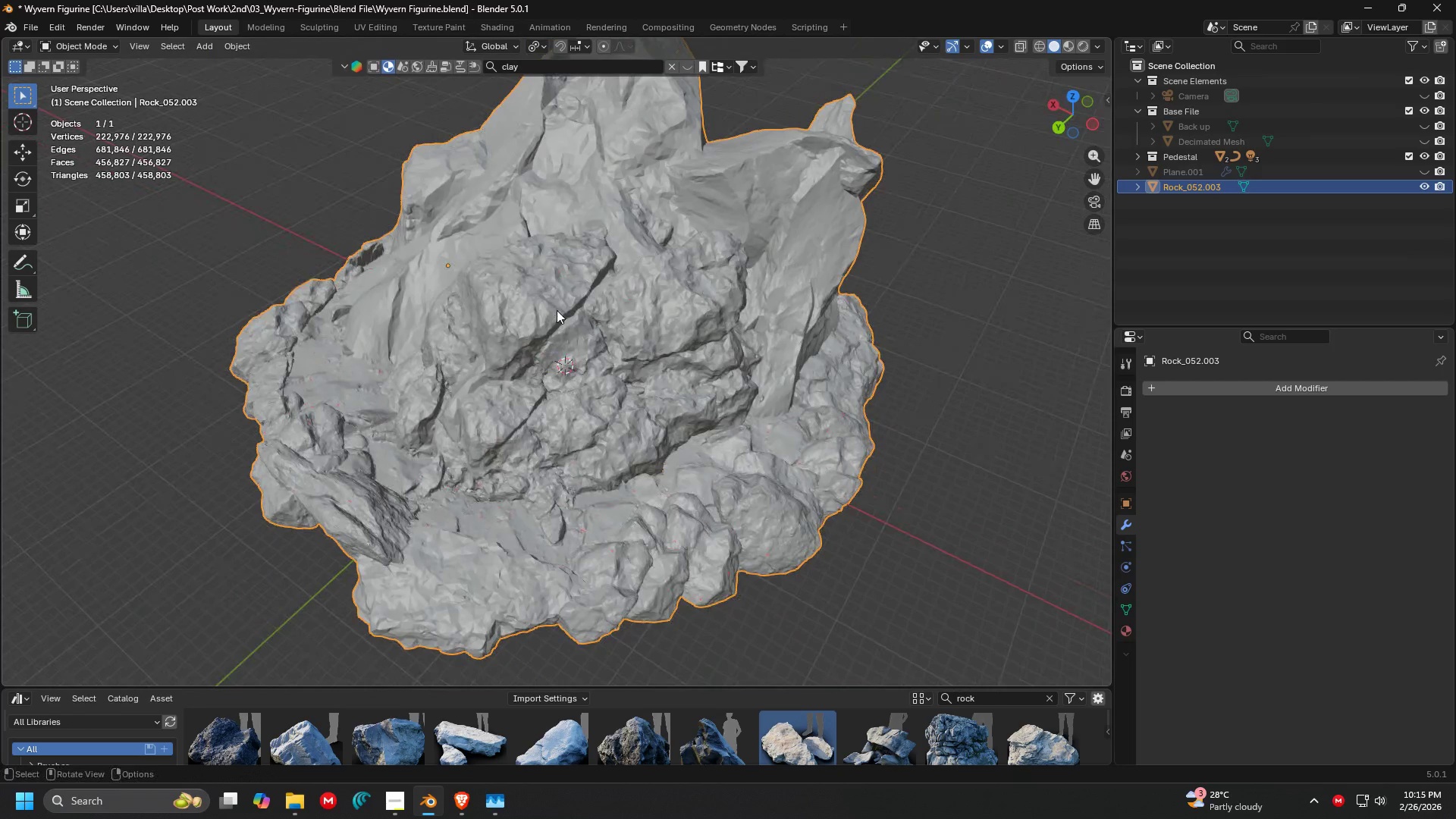 
key(Tab)
 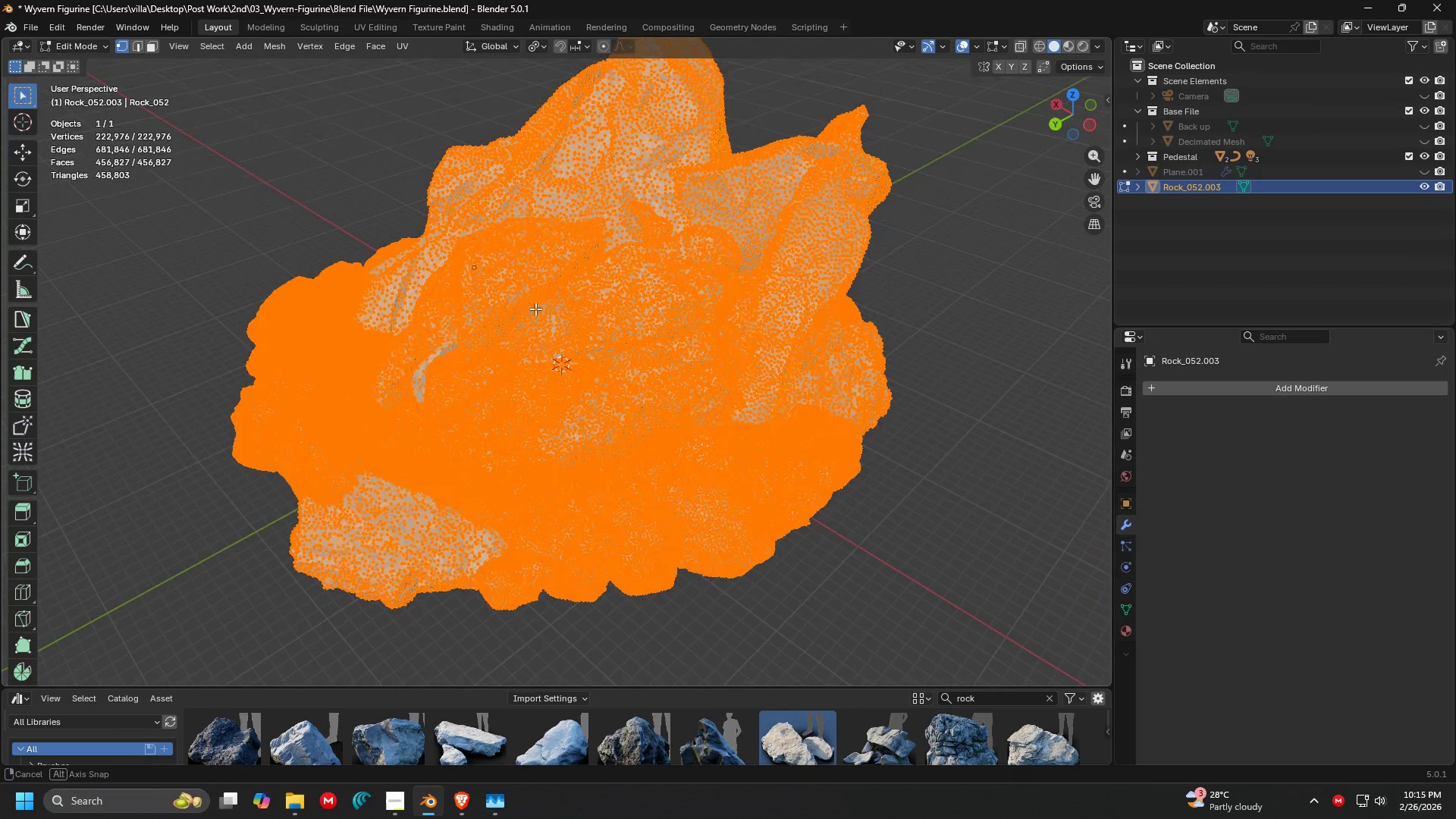 
scroll: coordinate [535, 309], scroll_direction: up, amount: 2.0
 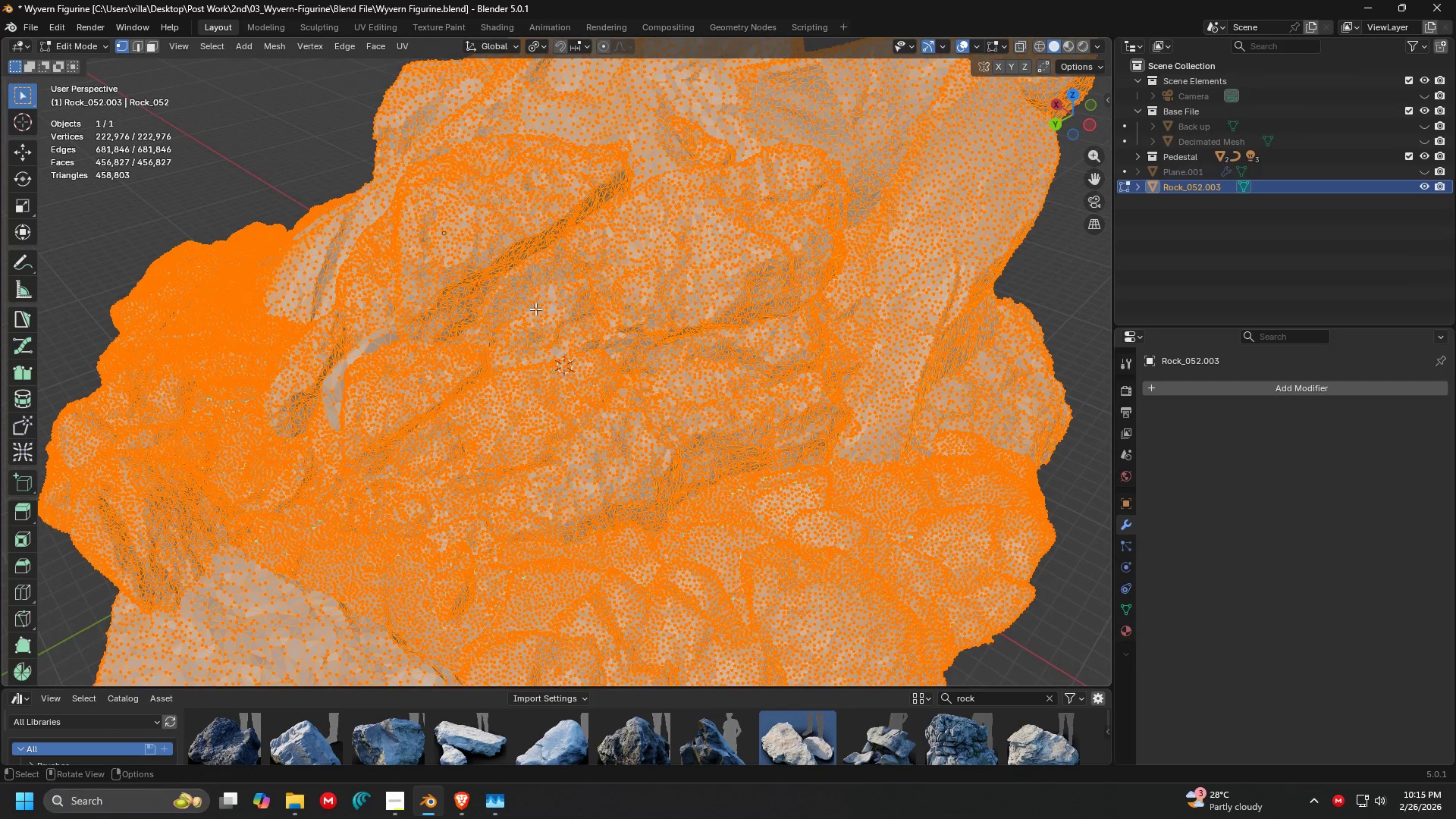 
key(C)
 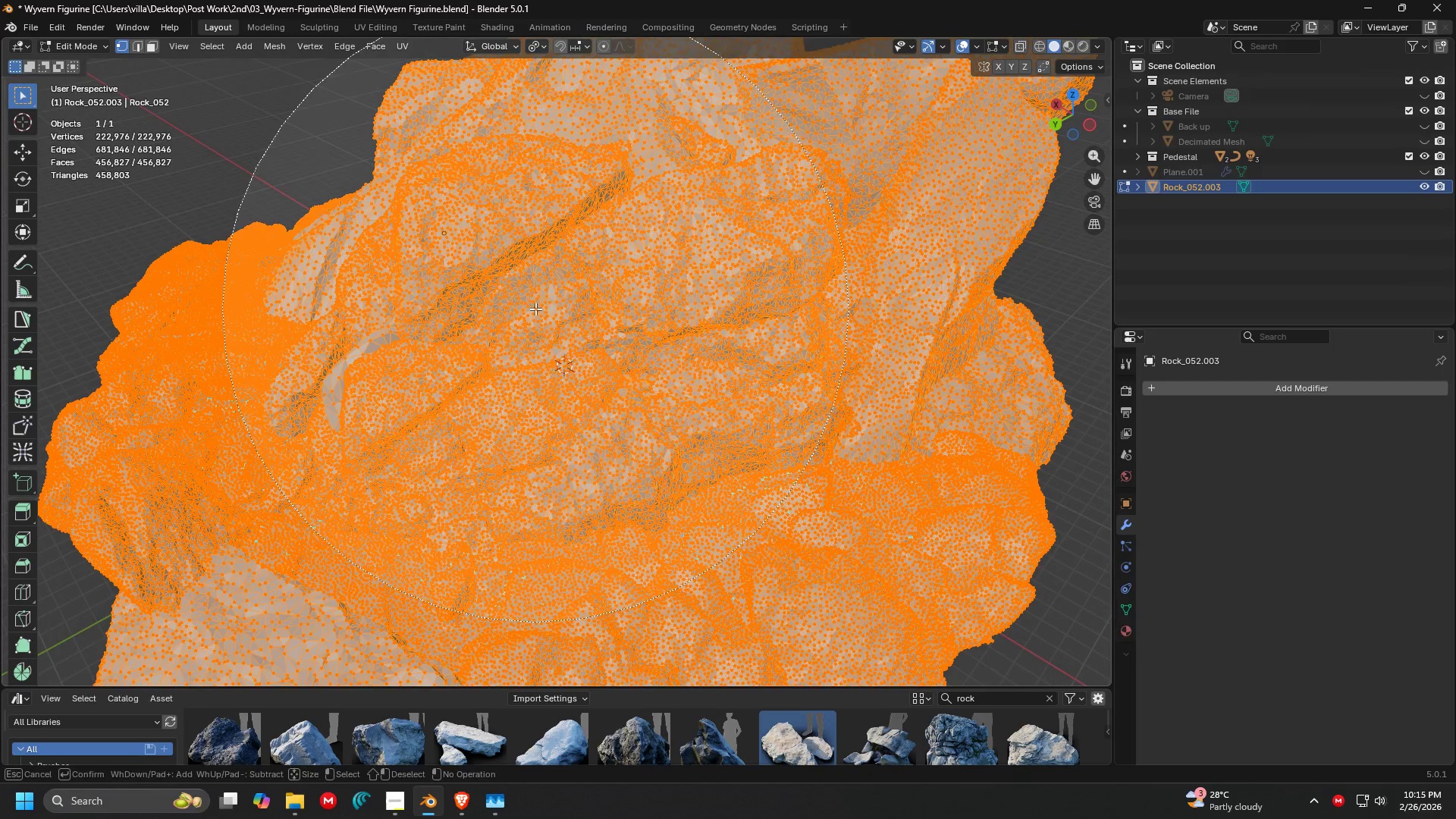 
scroll: coordinate [535, 309], scroll_direction: down, amount: 3.0
 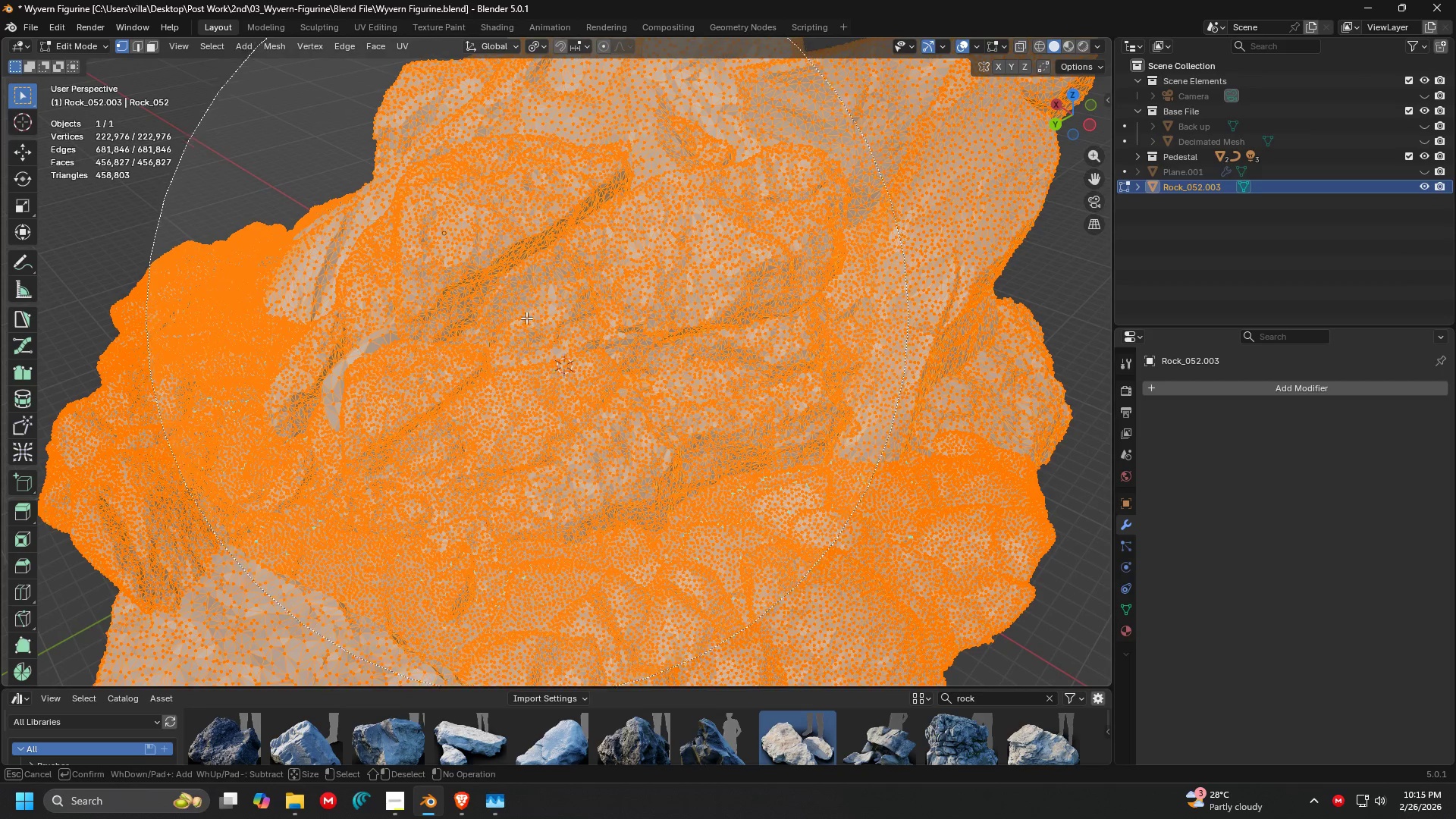 
key(Escape)
 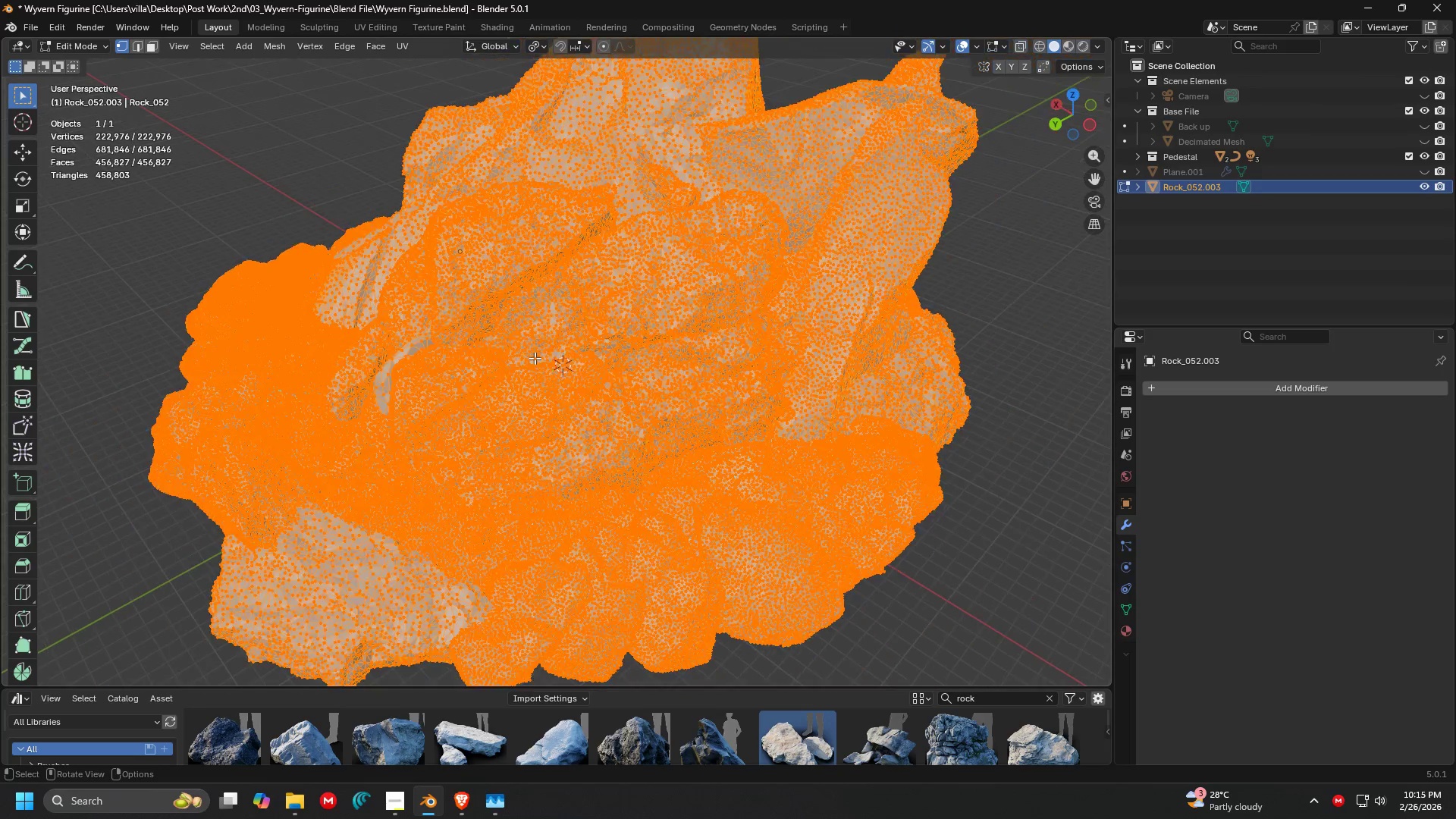 
scroll: coordinate [538, 359], scroll_direction: down, amount: 3.0
 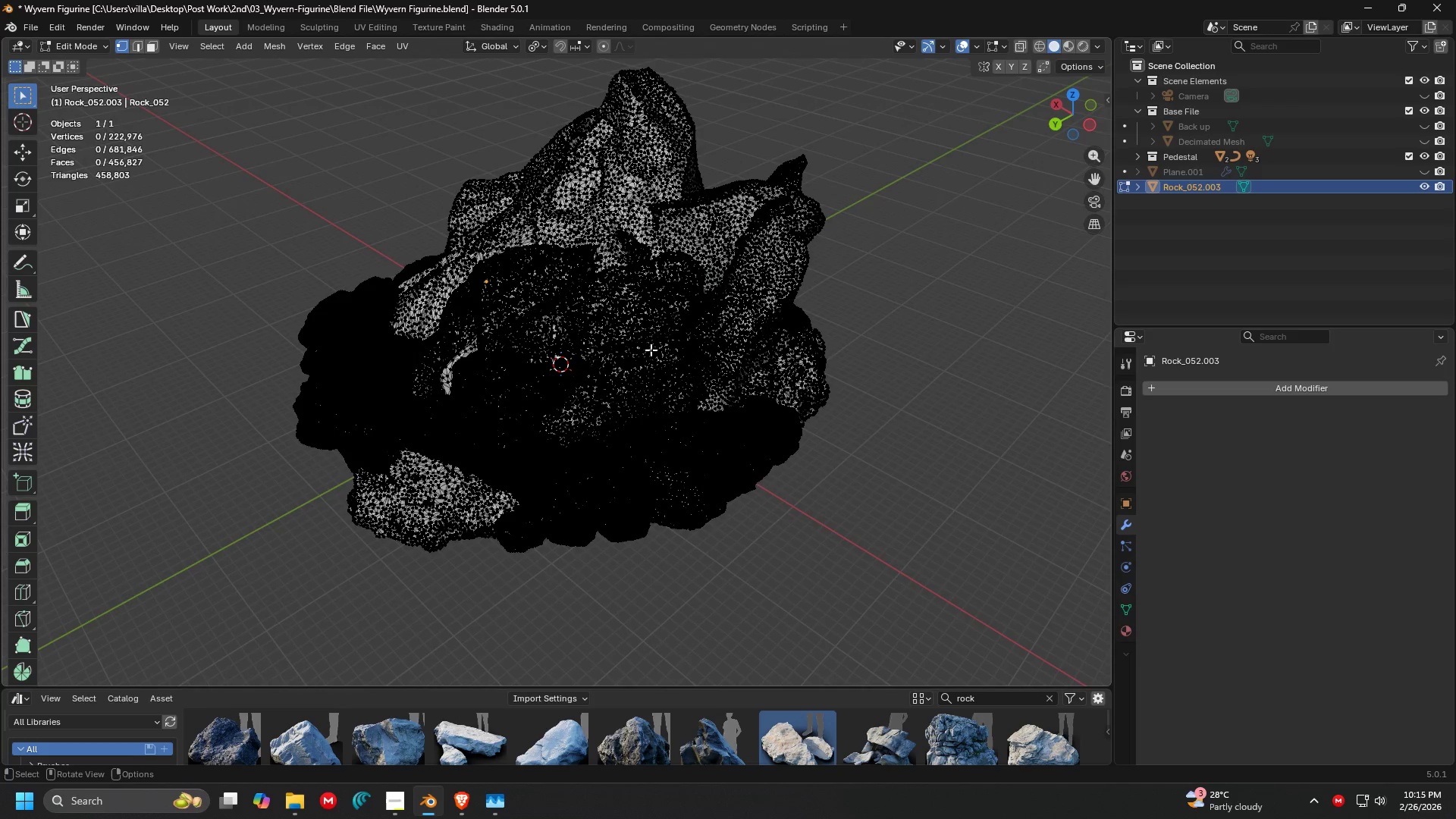 
key(C)
 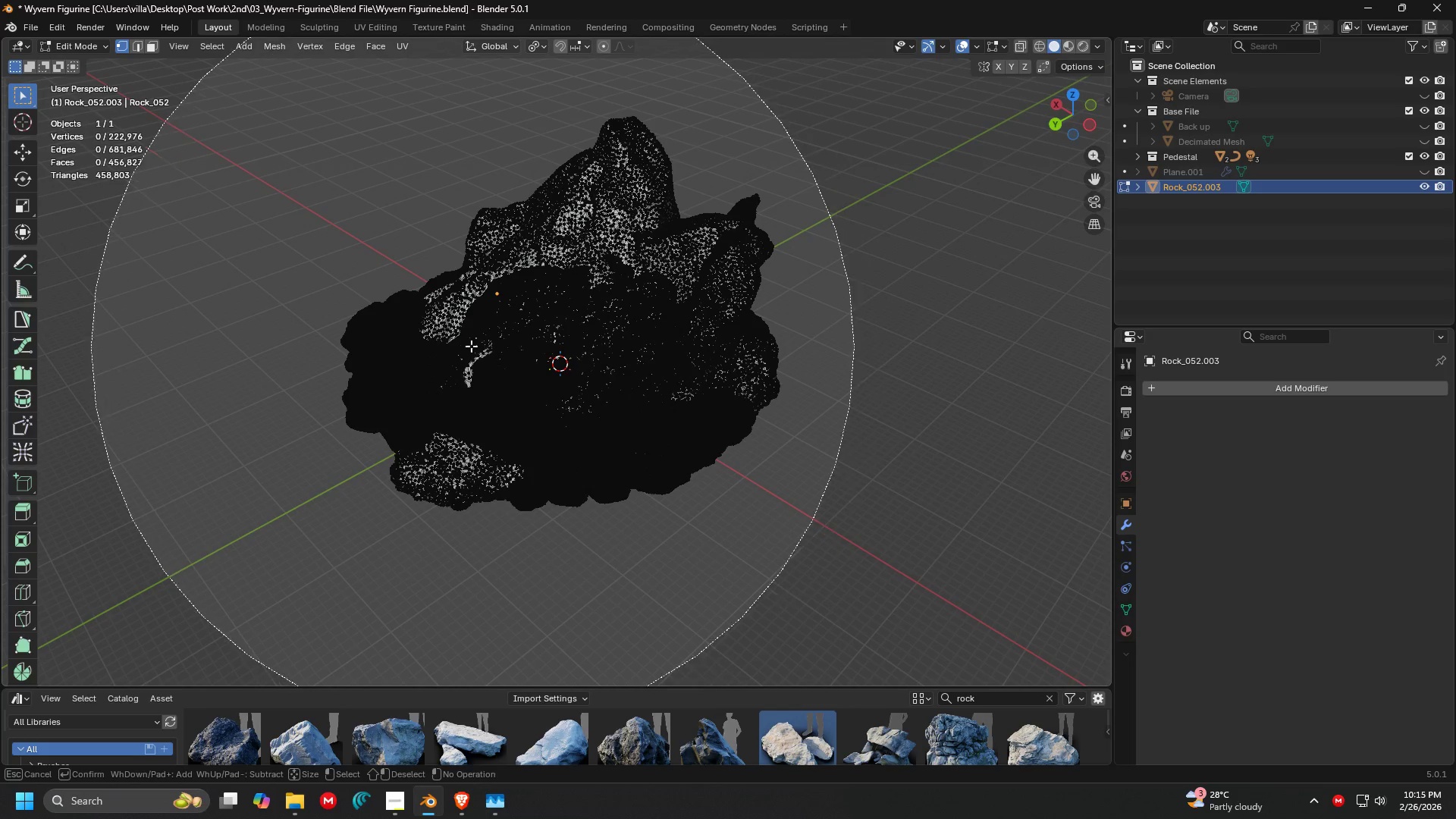 
scroll: coordinate [595, 340], scroll_direction: down, amount: 1.0
 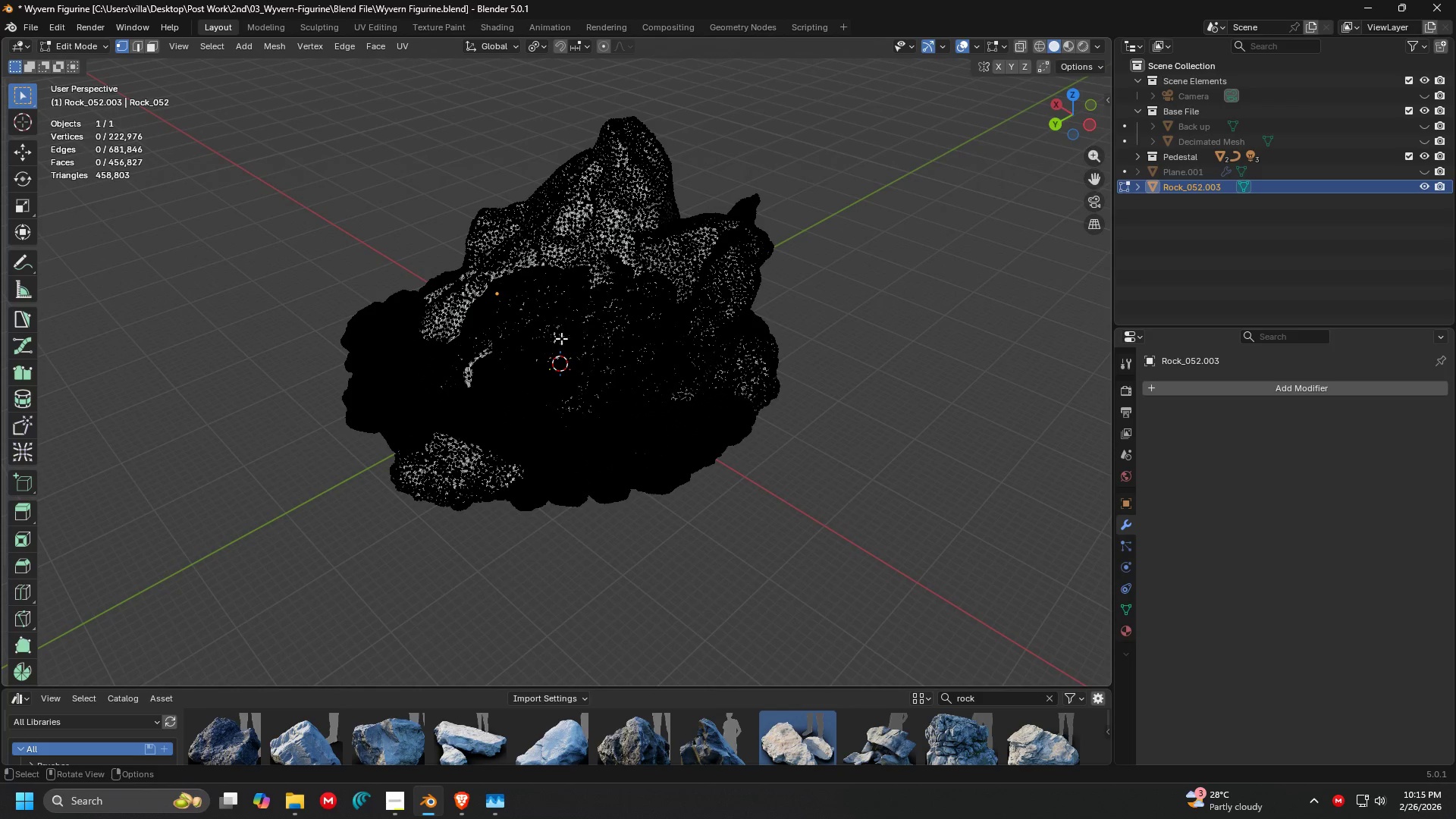 
left_click_drag(start_coordinate=[467, 344], to_coordinate=[499, 325])
 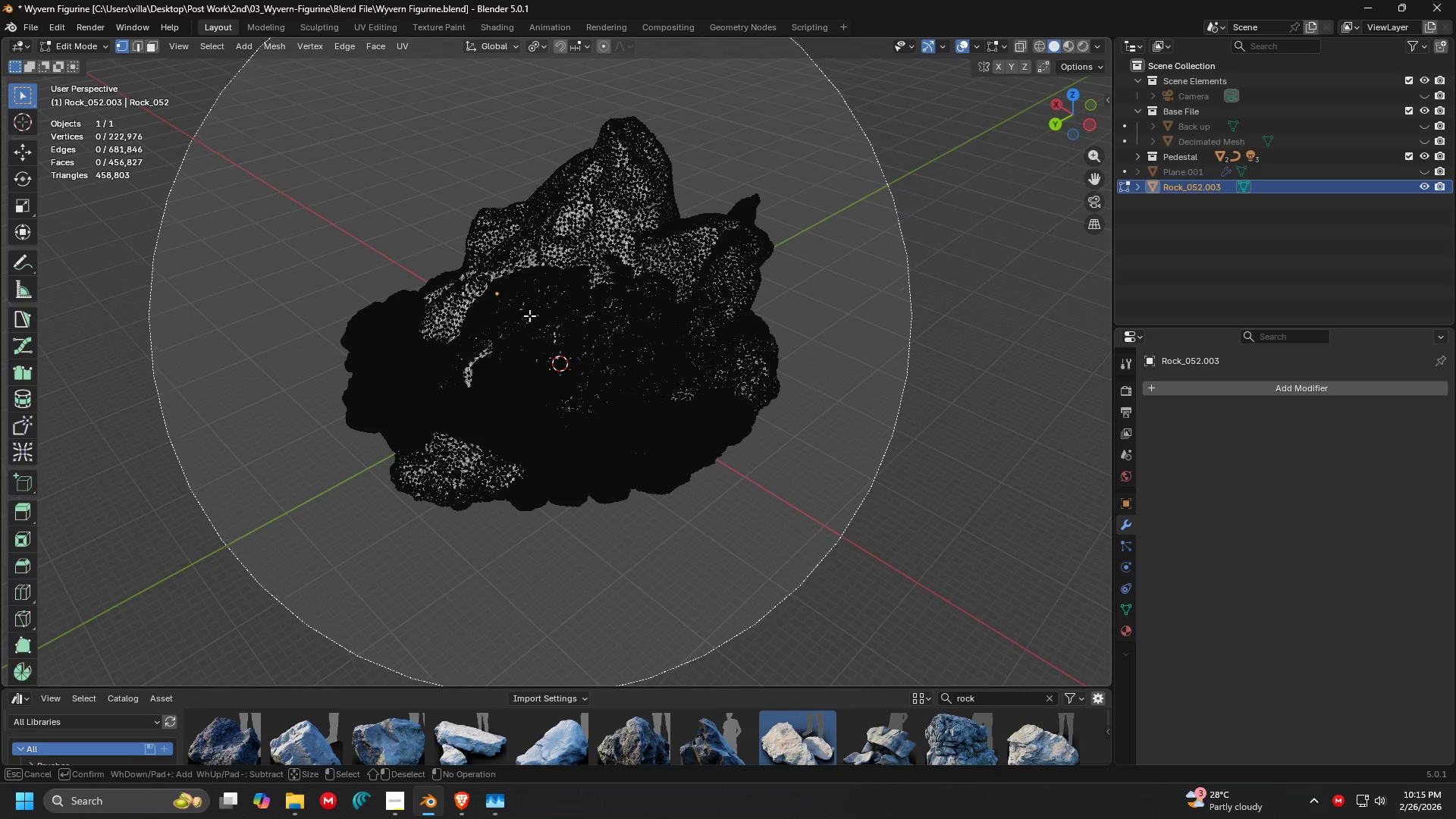 
left_click_drag(start_coordinate=[515, 318], to_coordinate=[551, 299])
 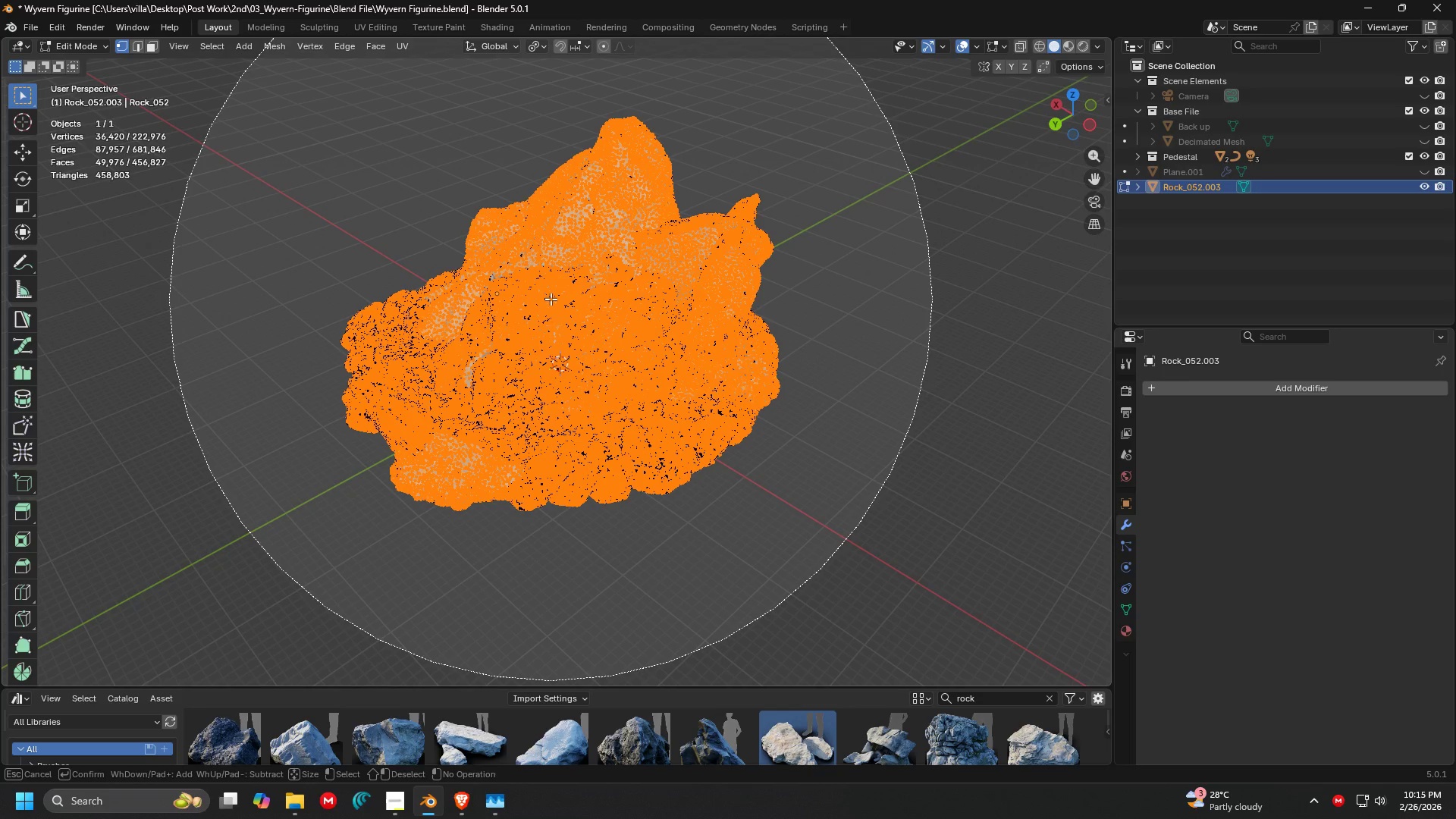 
key(Escape)
 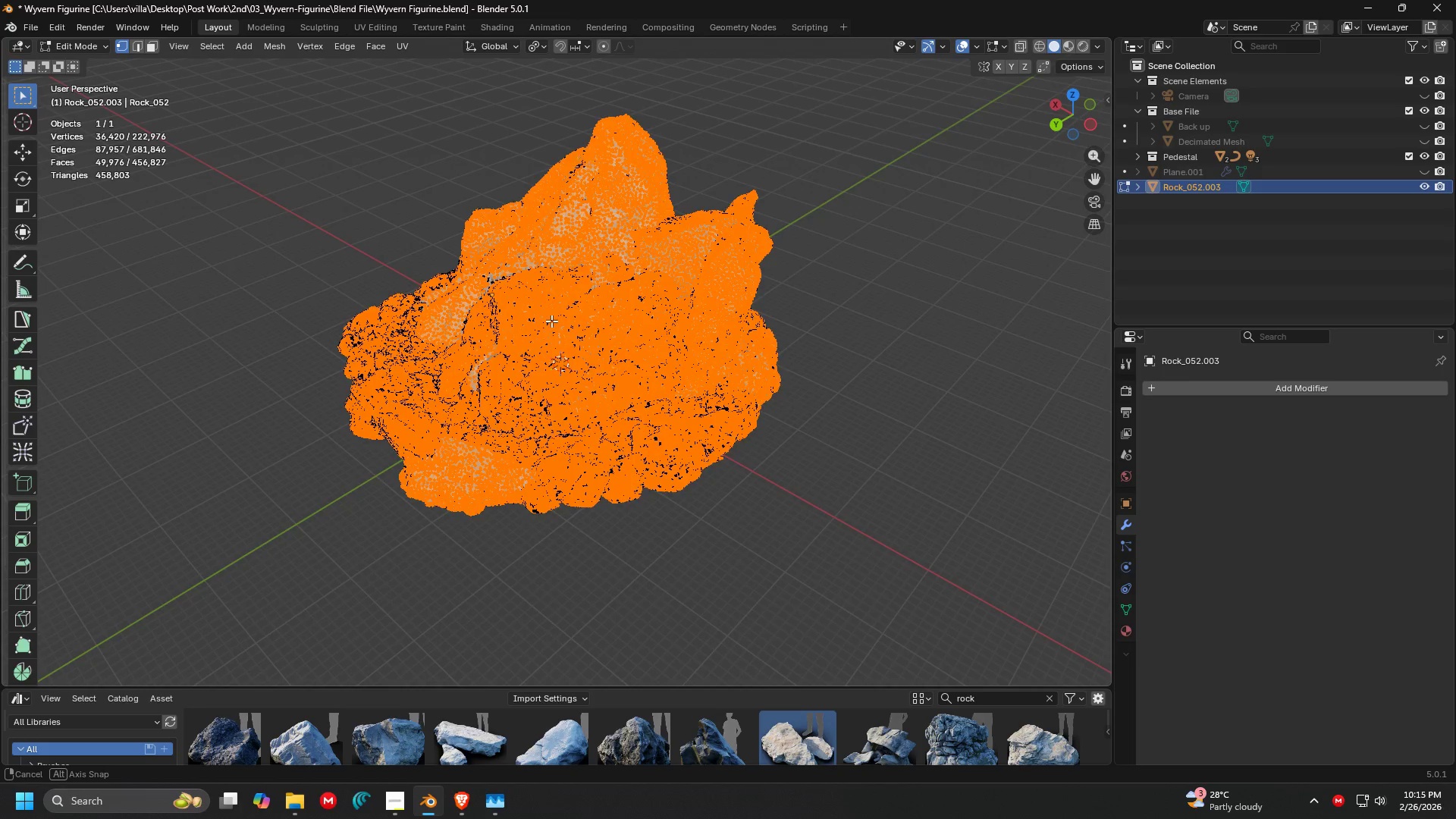 
scroll: coordinate [526, 349], scroll_direction: down, amount: 1.0
 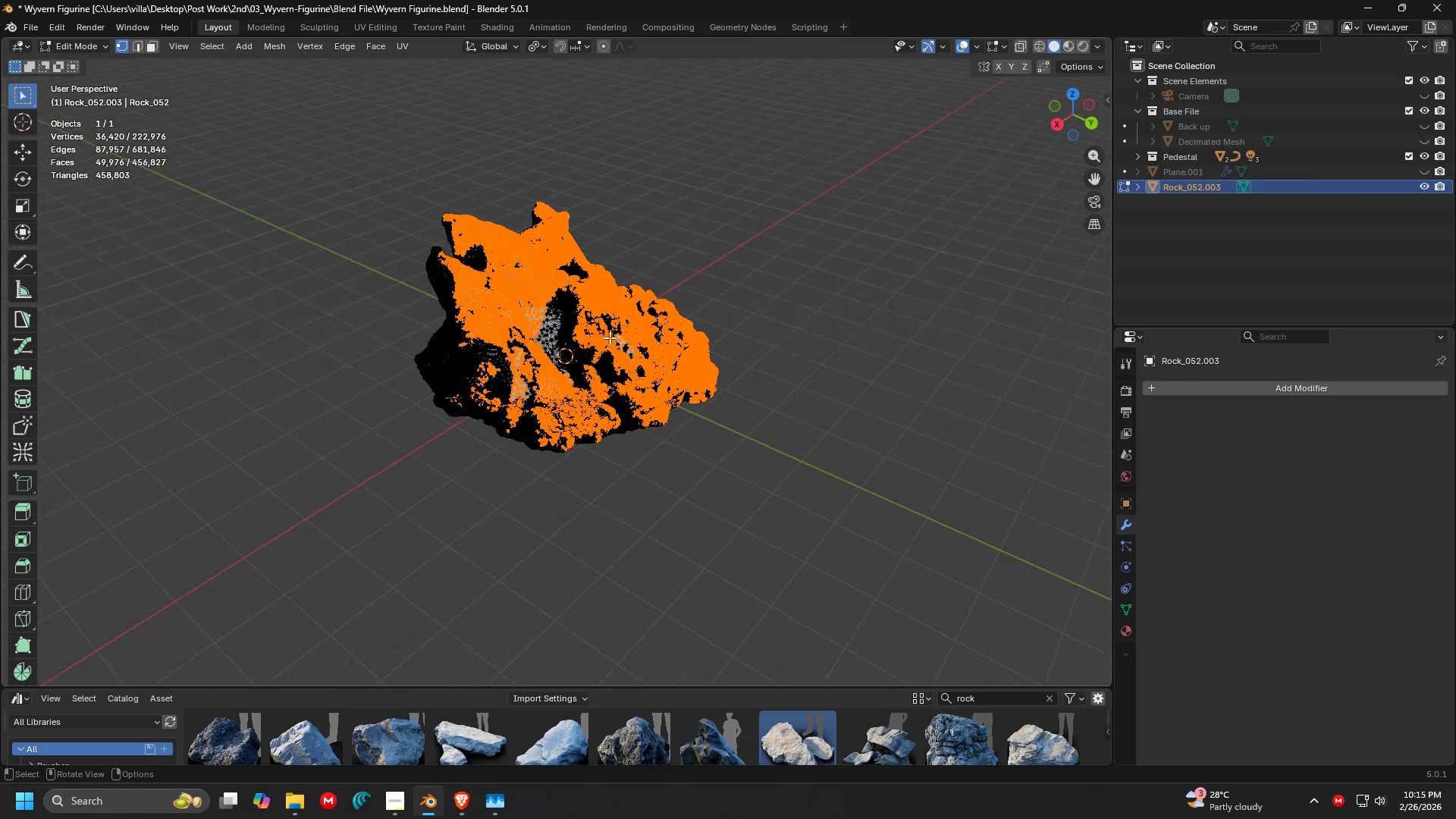 
key(C)
 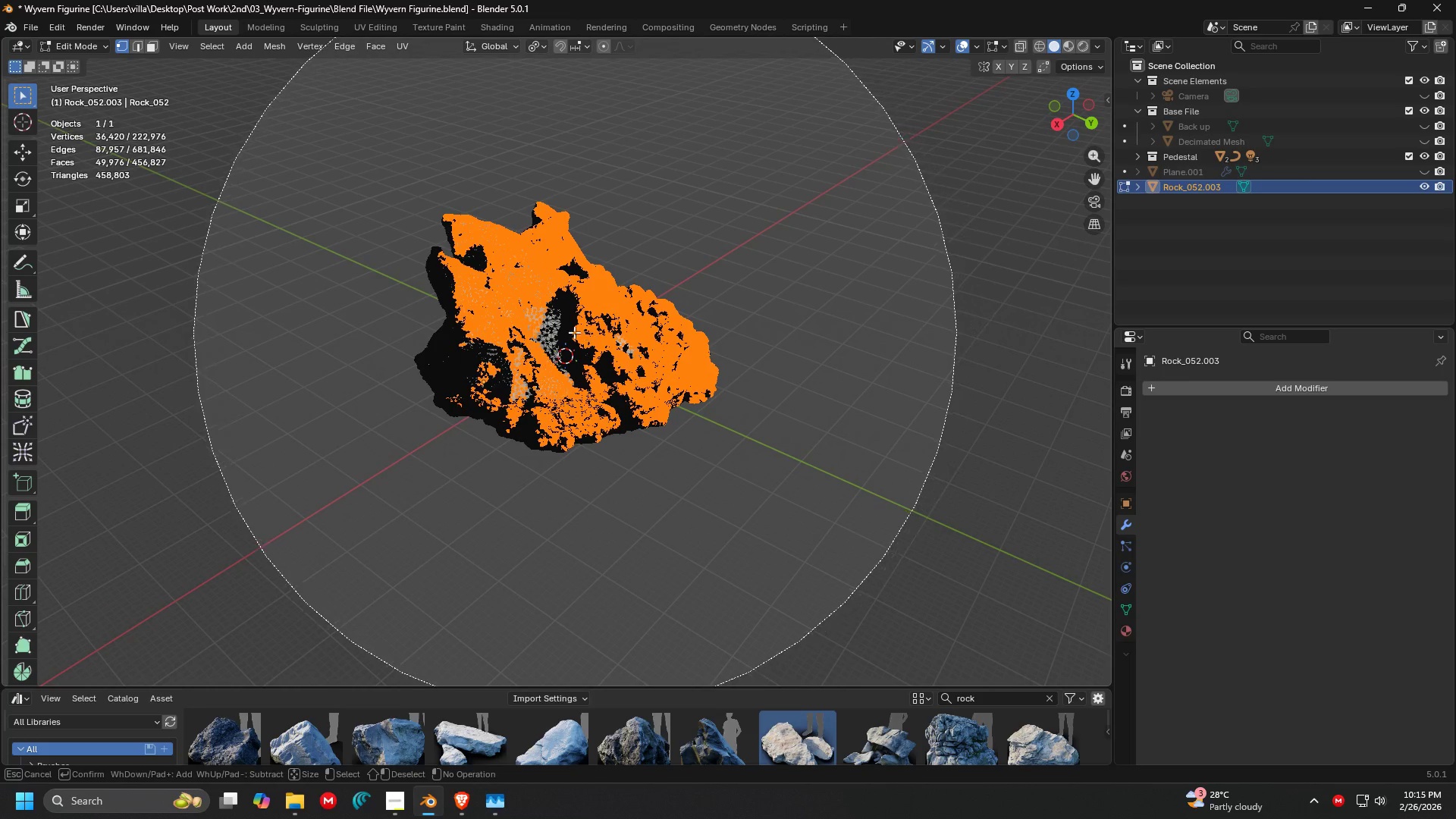 
left_click_drag(start_coordinate=[554, 330], to_coordinate=[527, 290])
 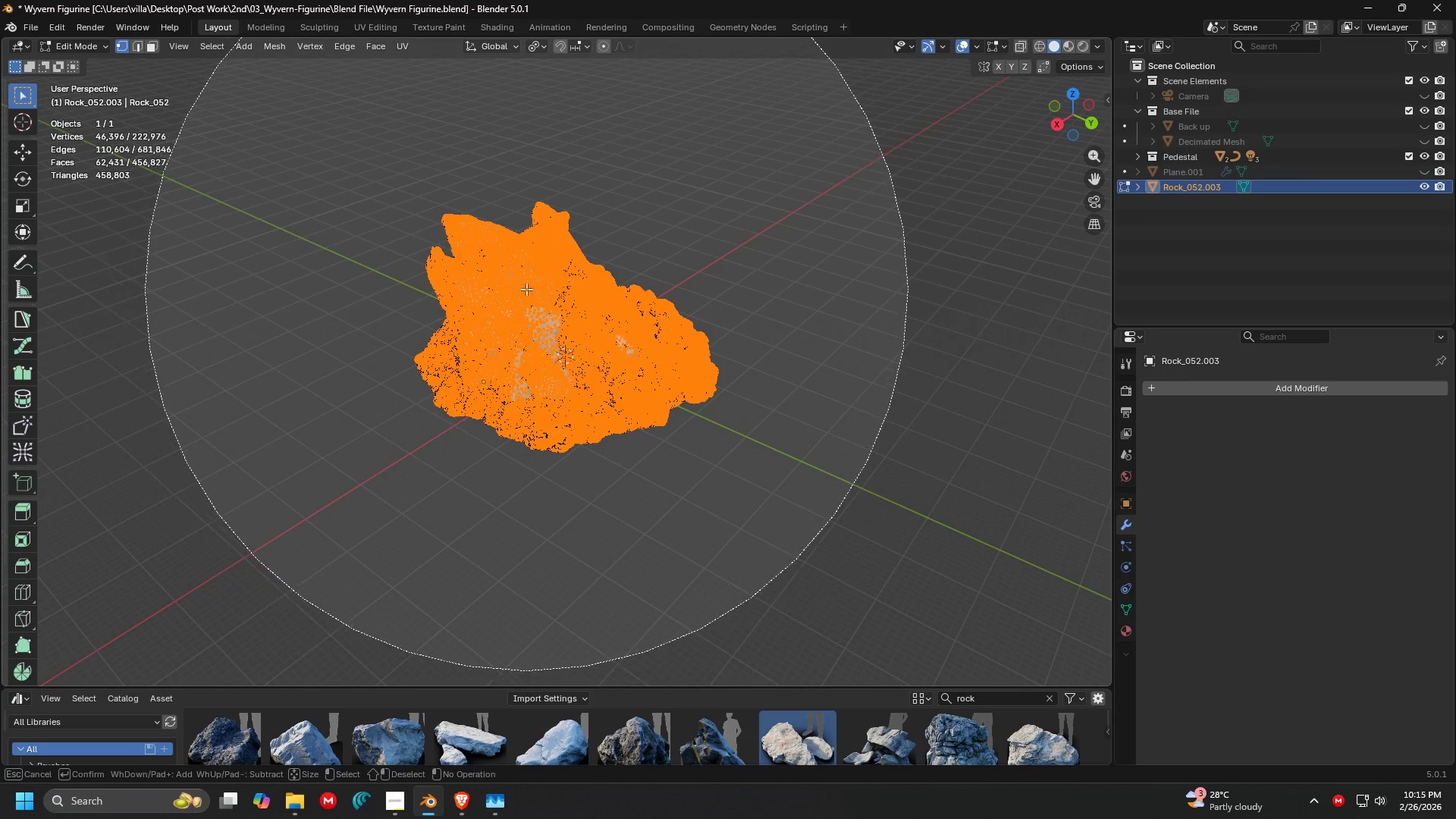 
key(Escape)
 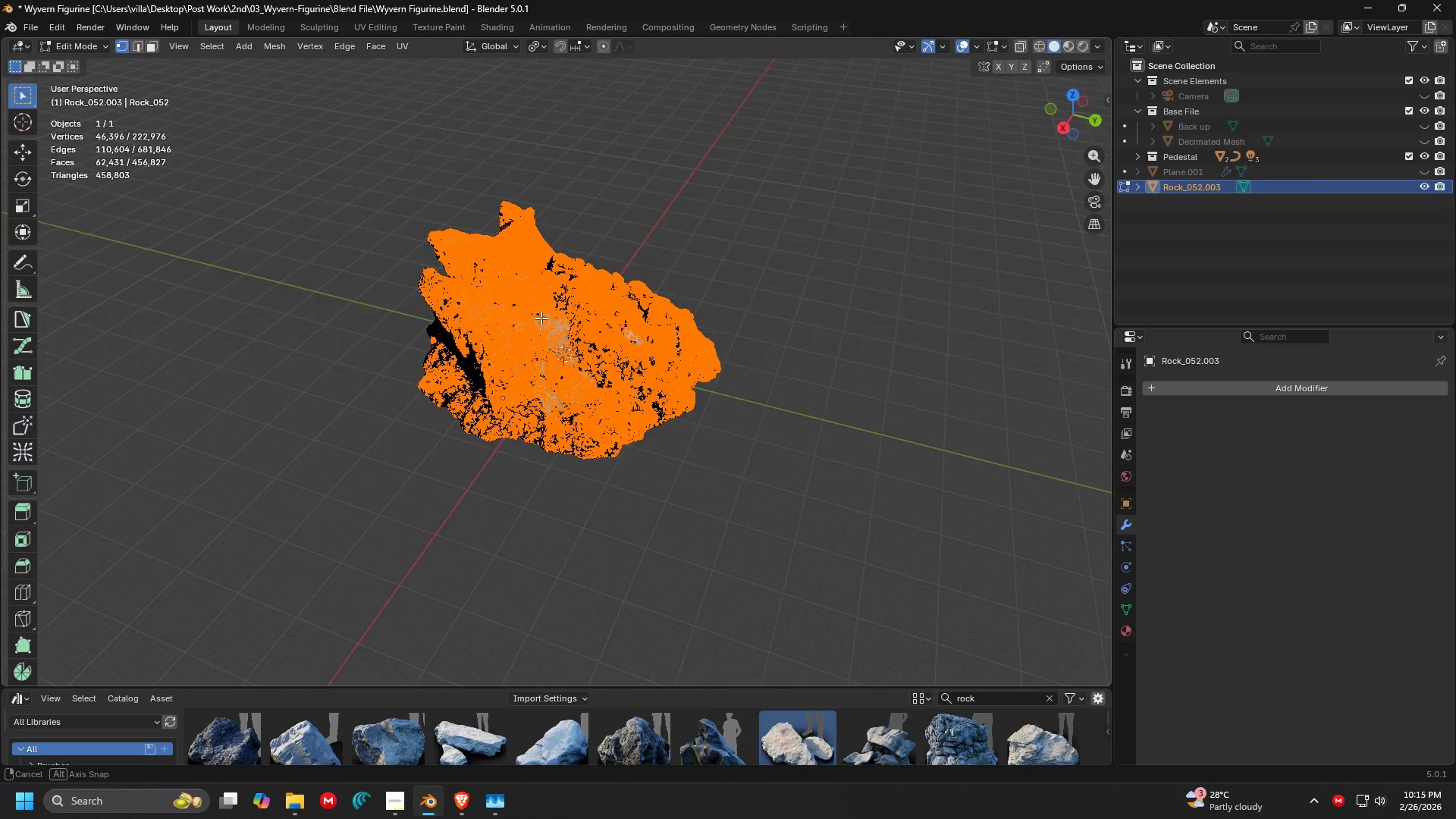 
key(C)
 